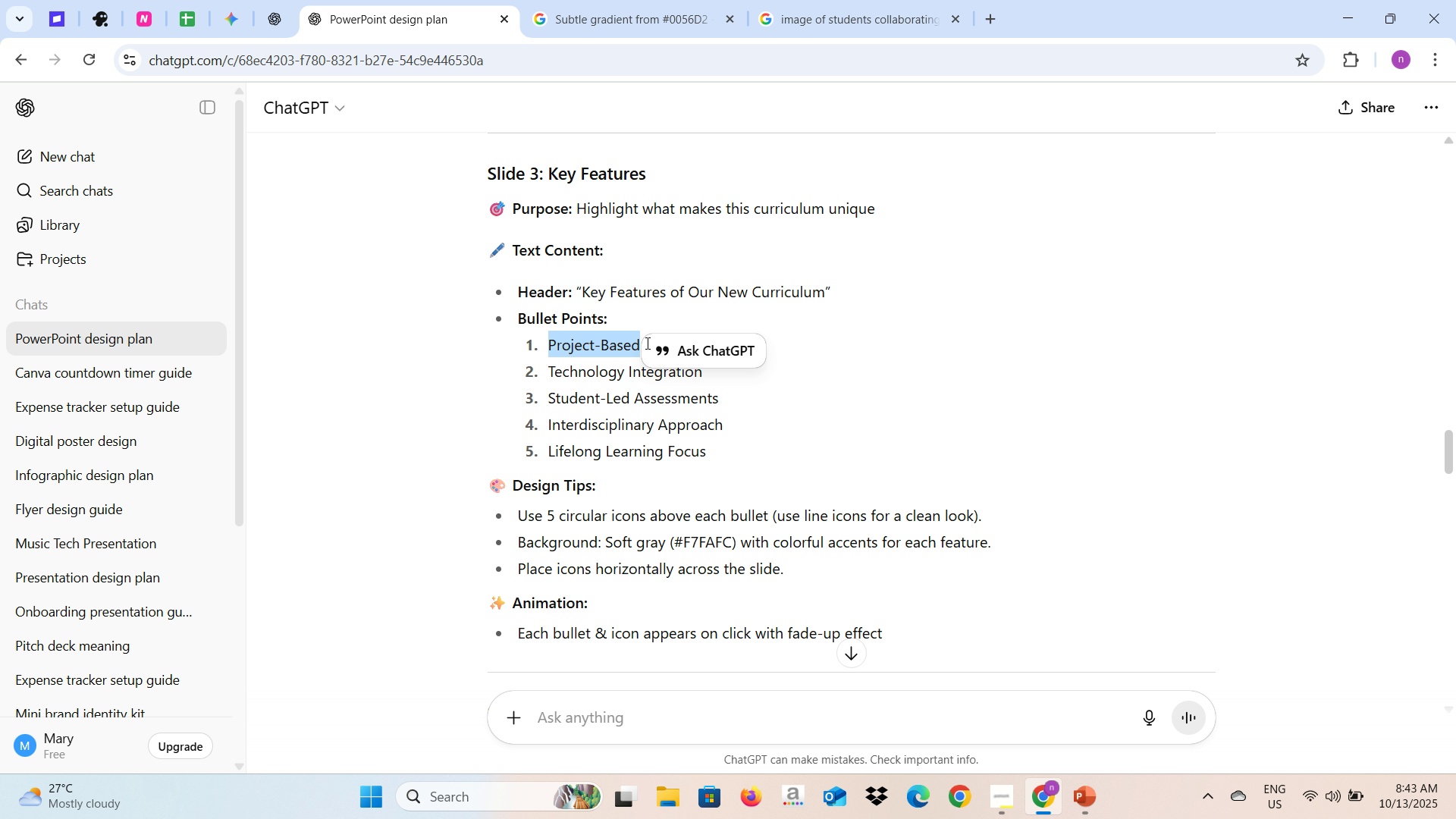 
left_click([756, 400])
 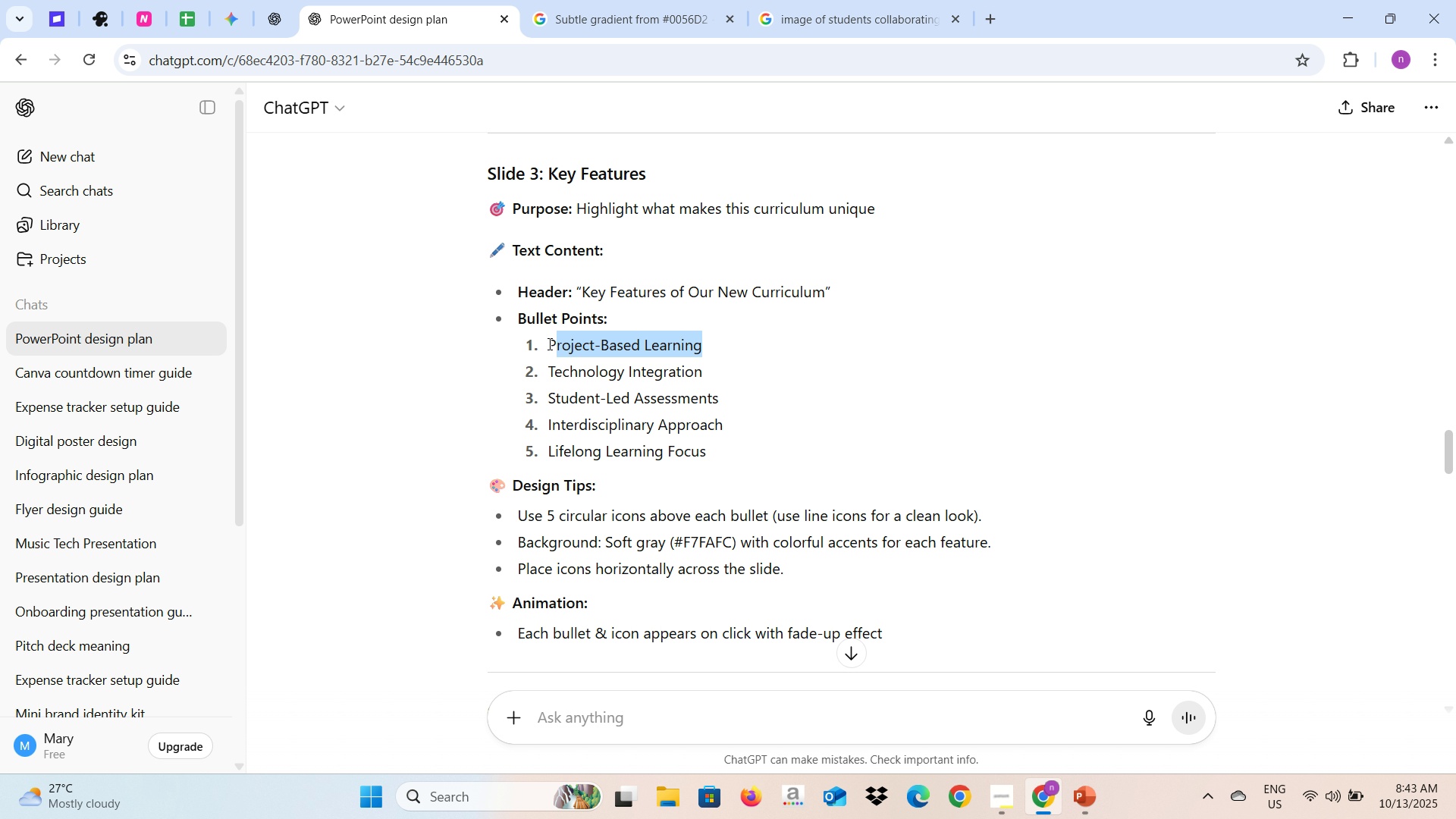 
key(Control+C)
 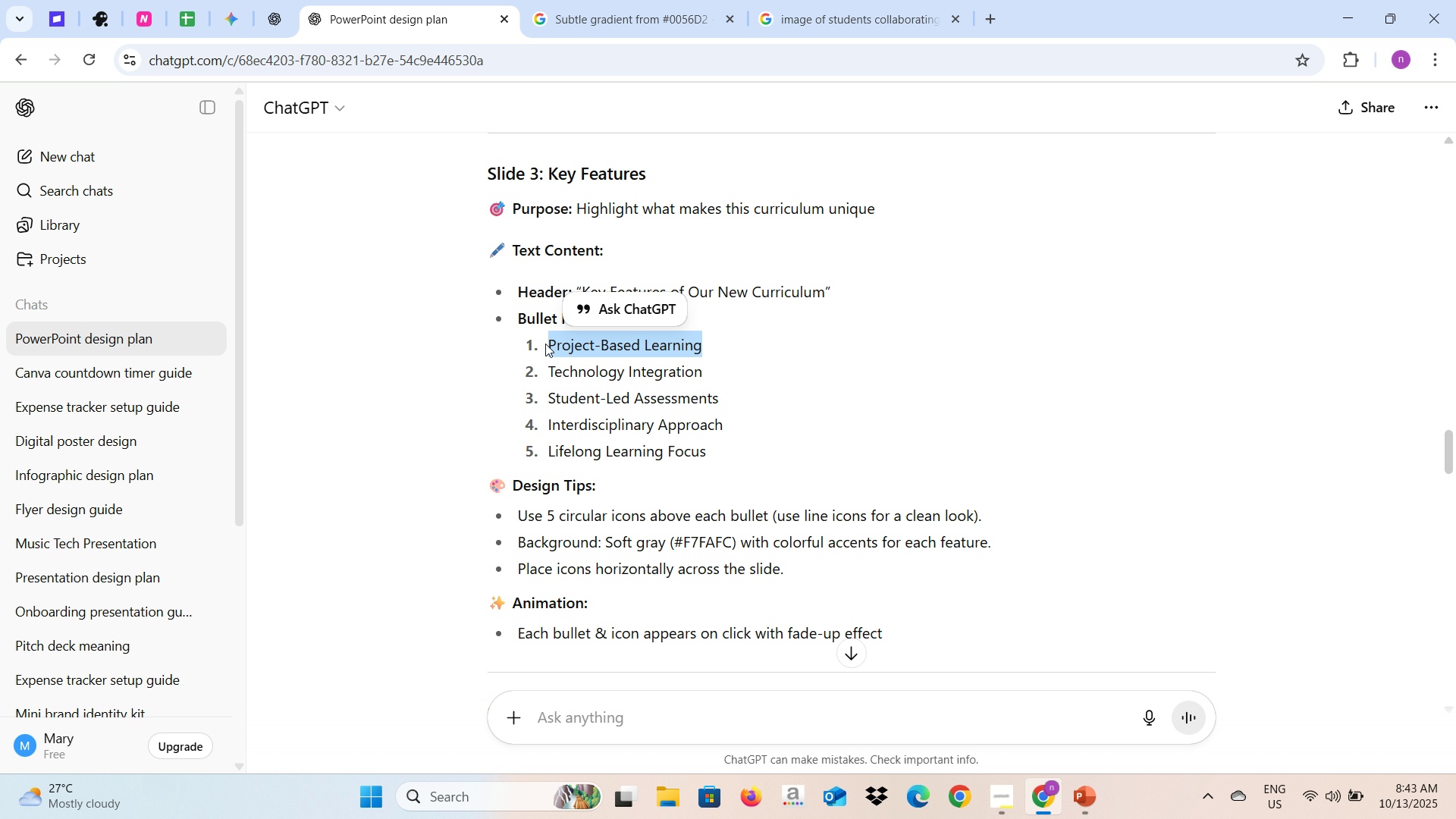 
key(Control+C)
 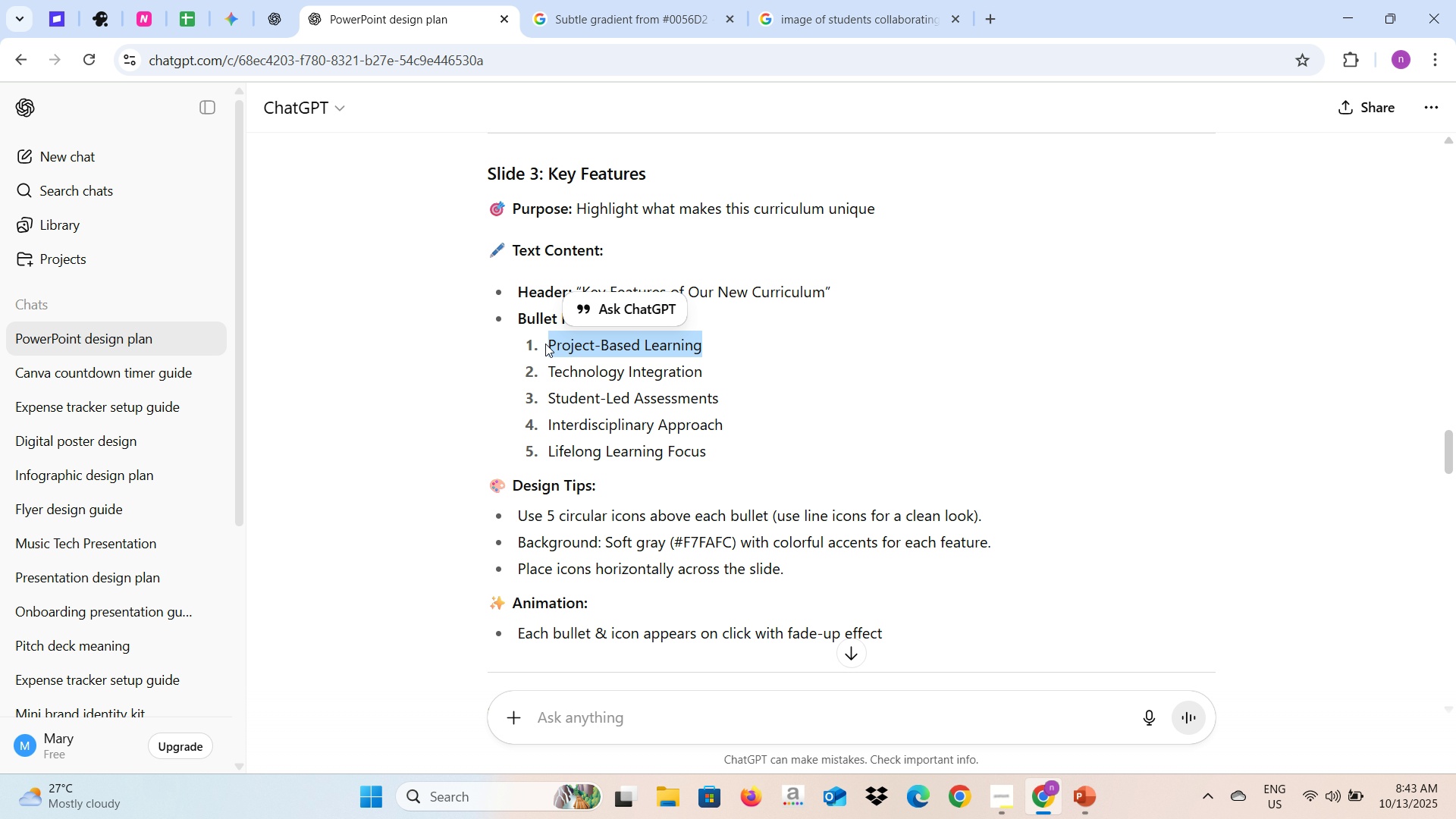 
key(Alt+AltLeft)
 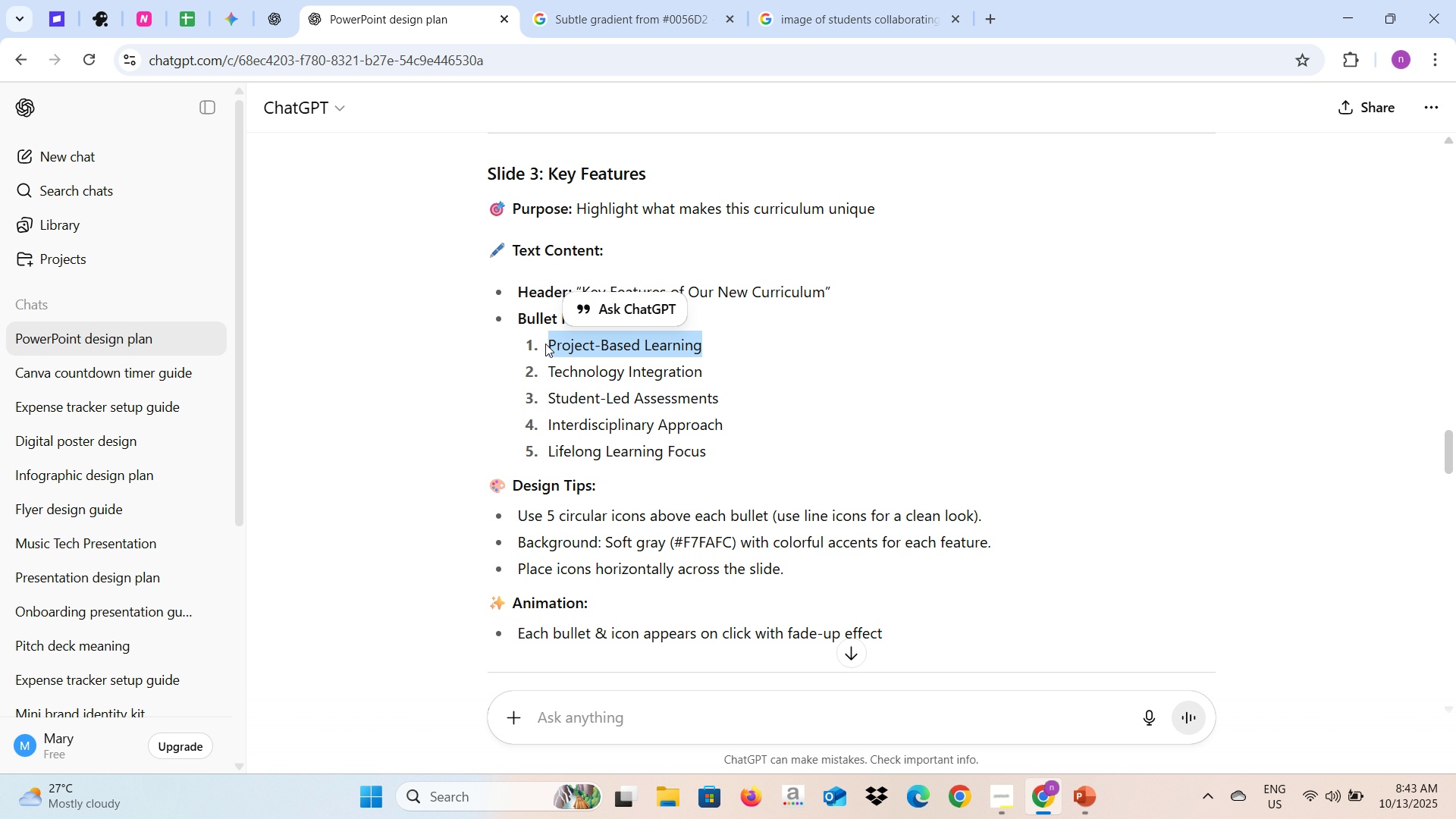 
key(Alt+Tab)
 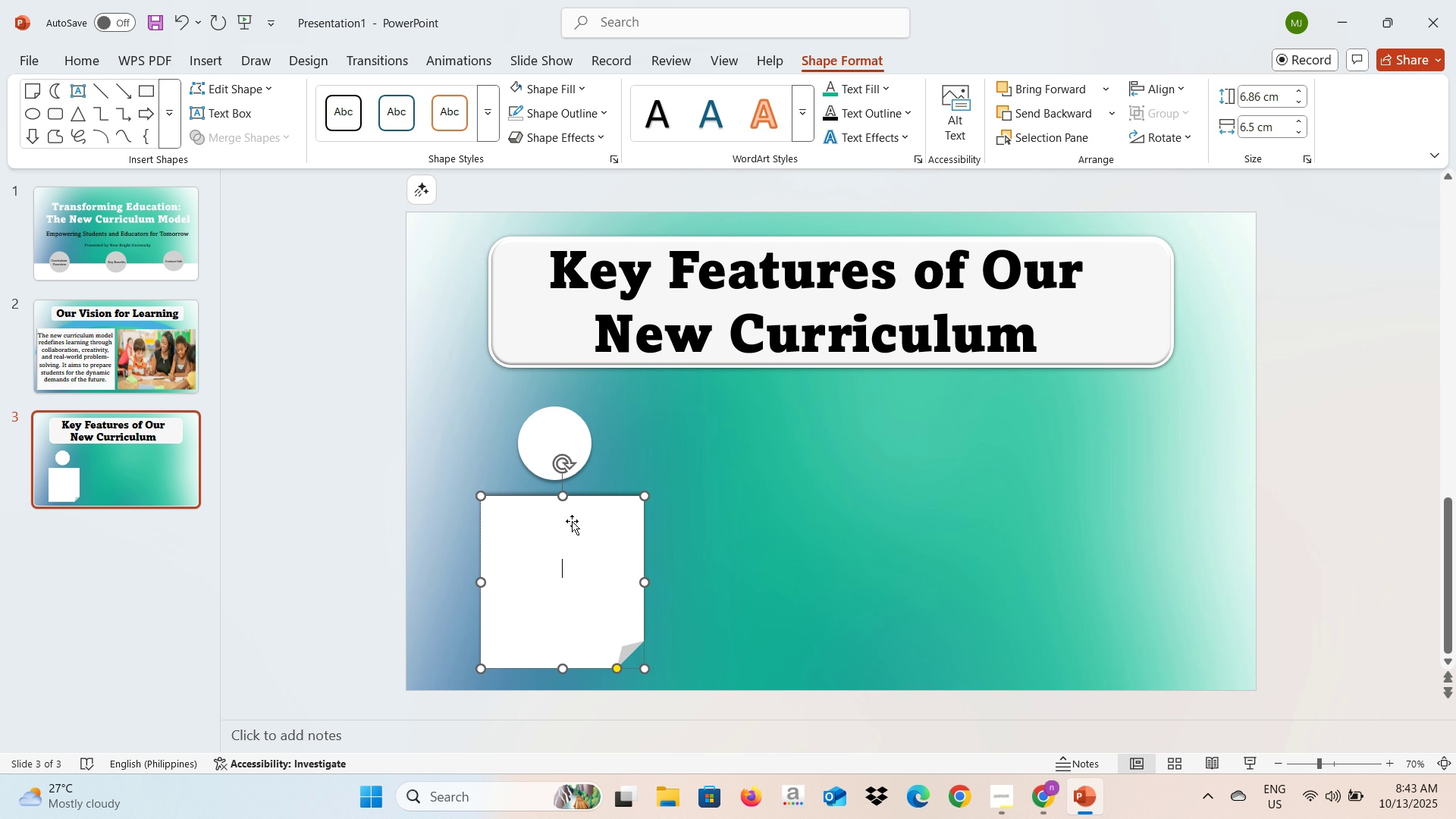 
key(Control+V)
 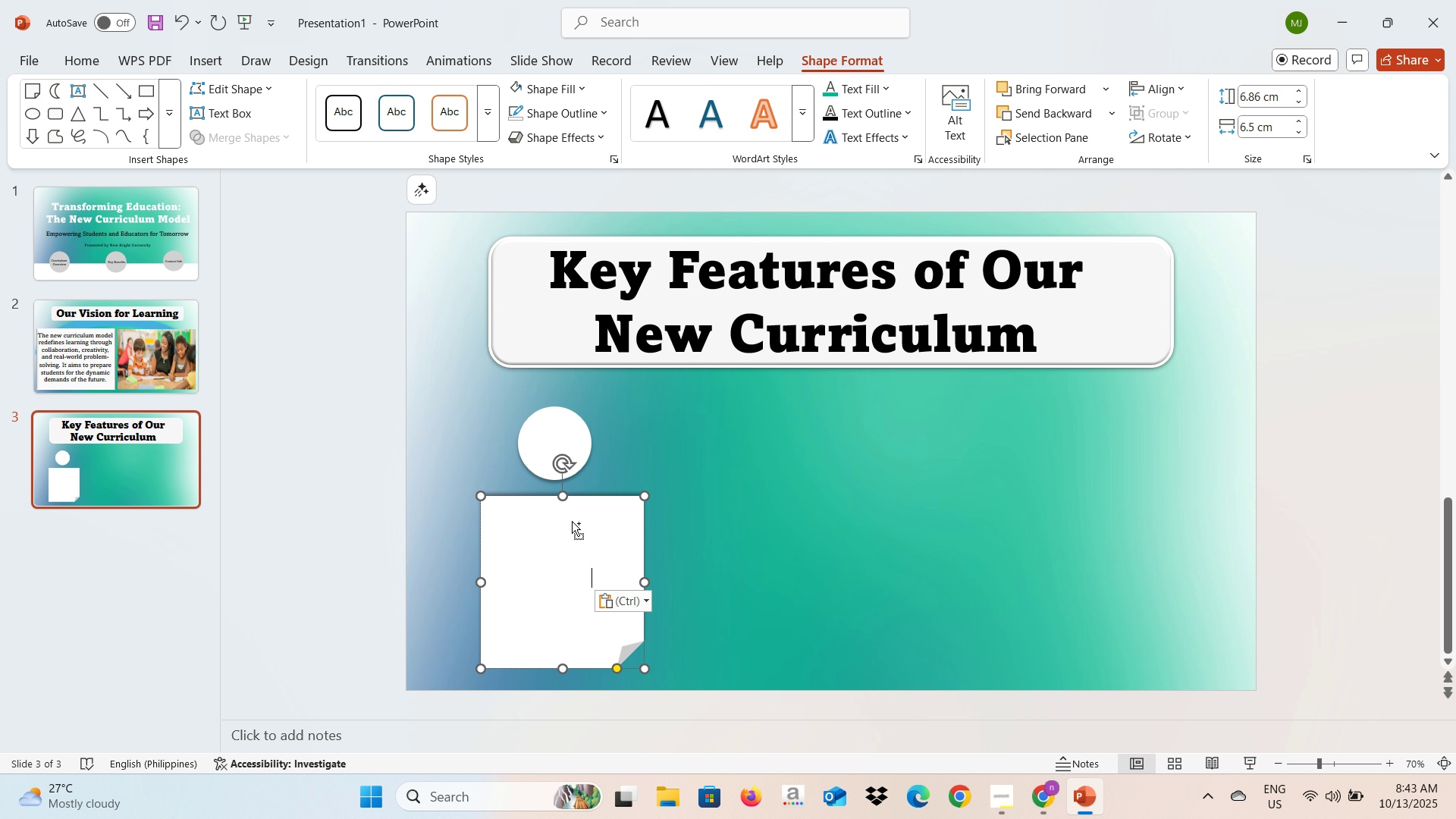 
key(Control+ControlLeft)
 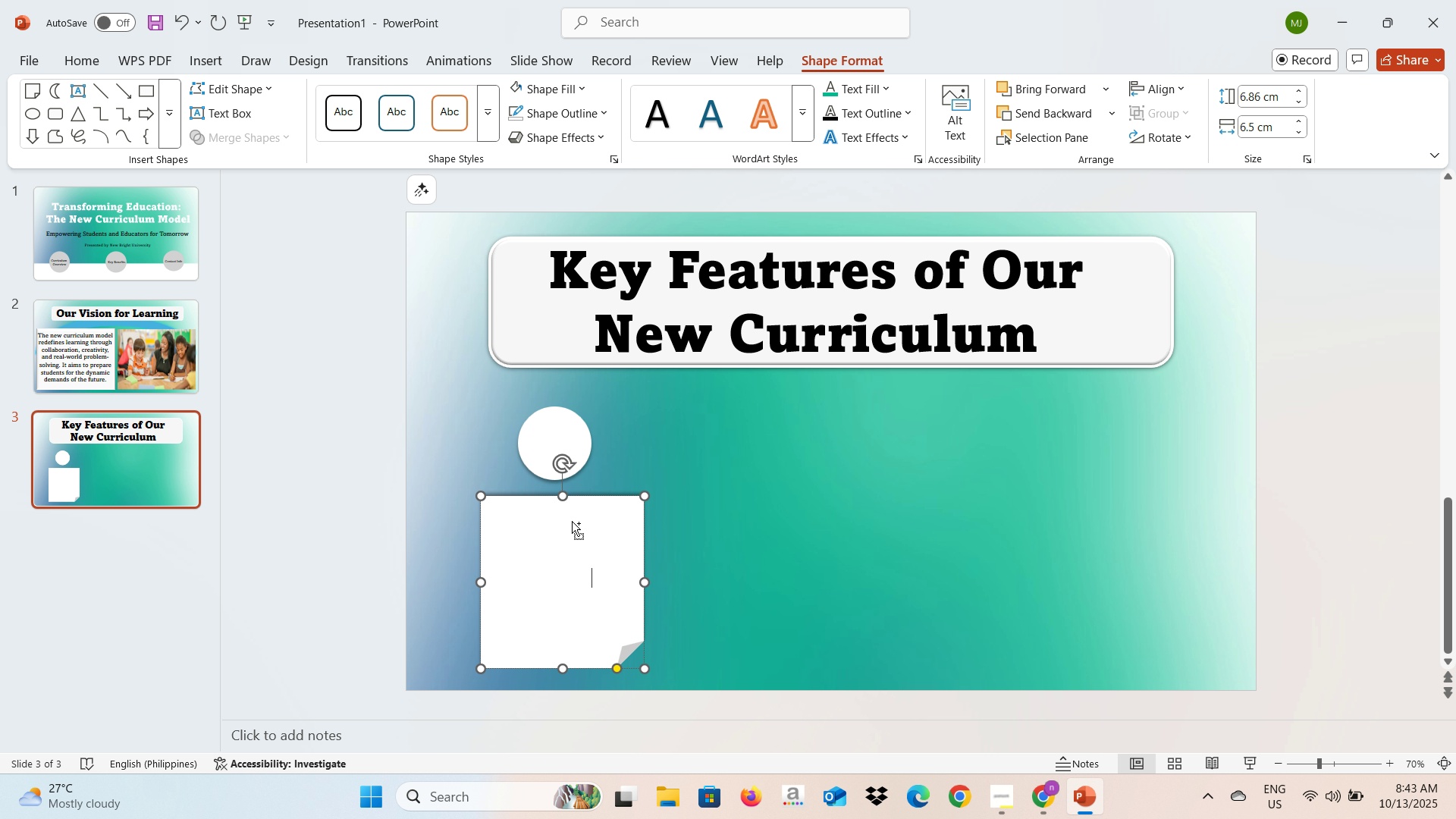 
key(Control+A)
 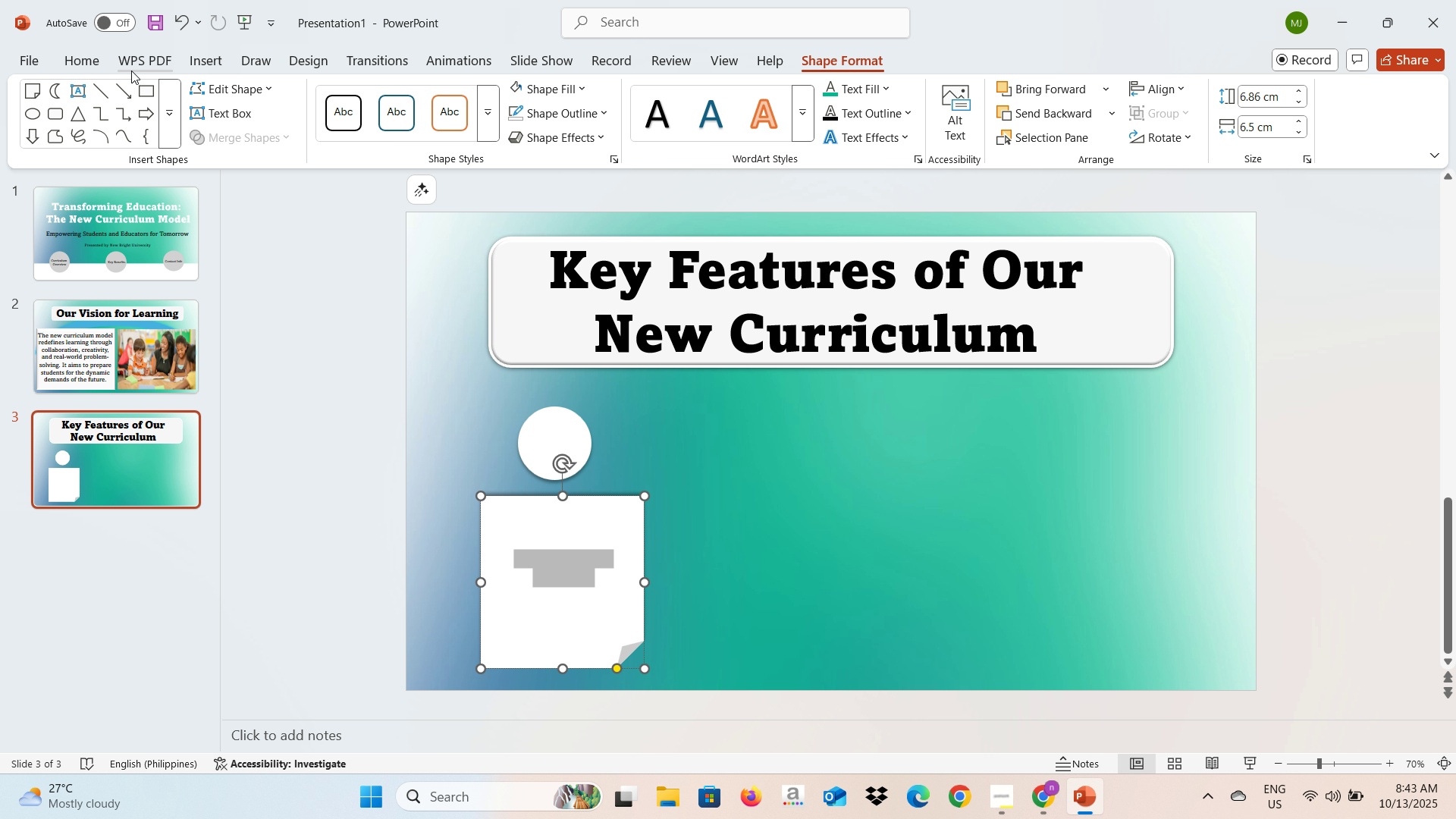 
left_click([91, 62])
 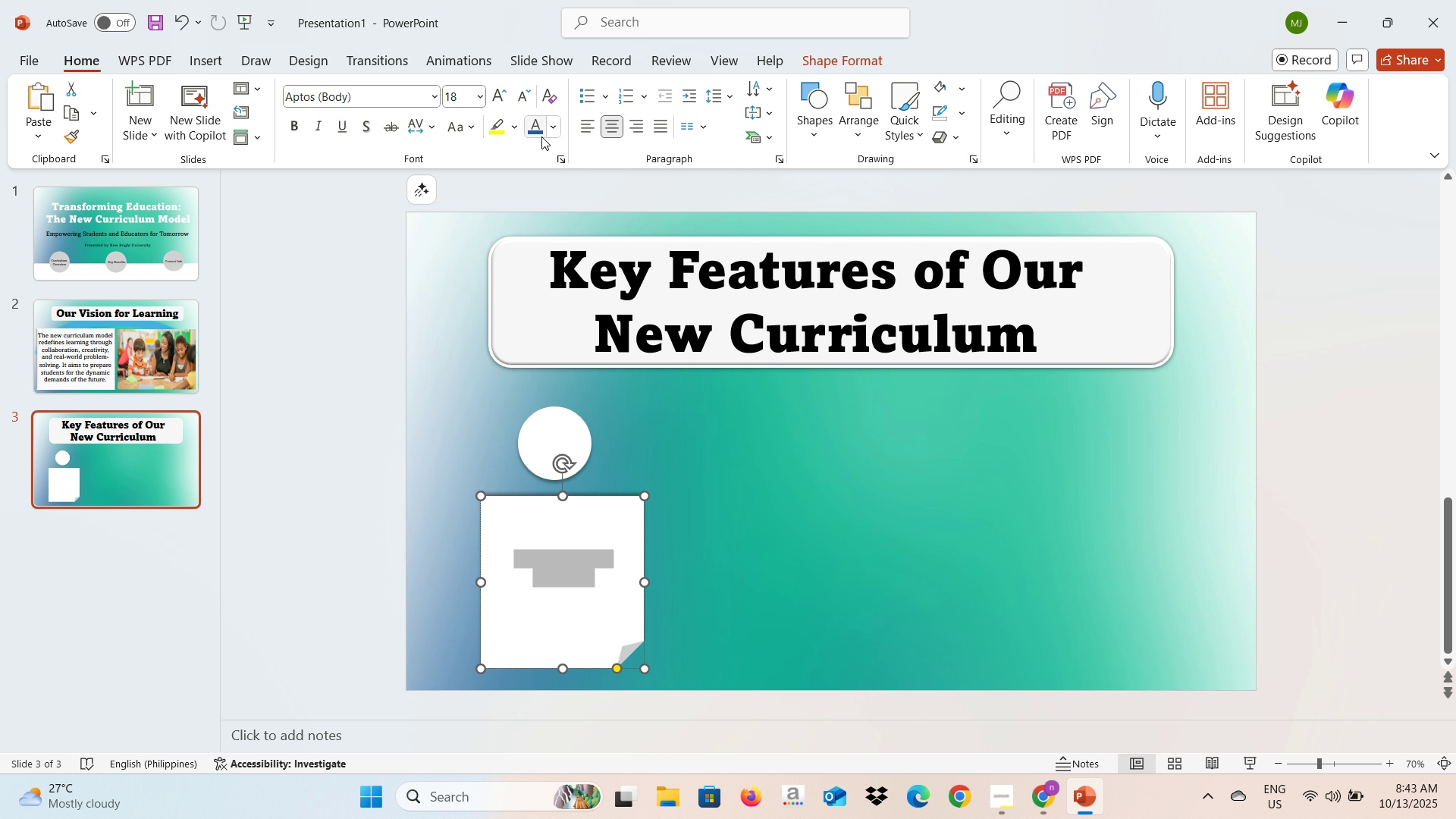 
left_click([547, 131])
 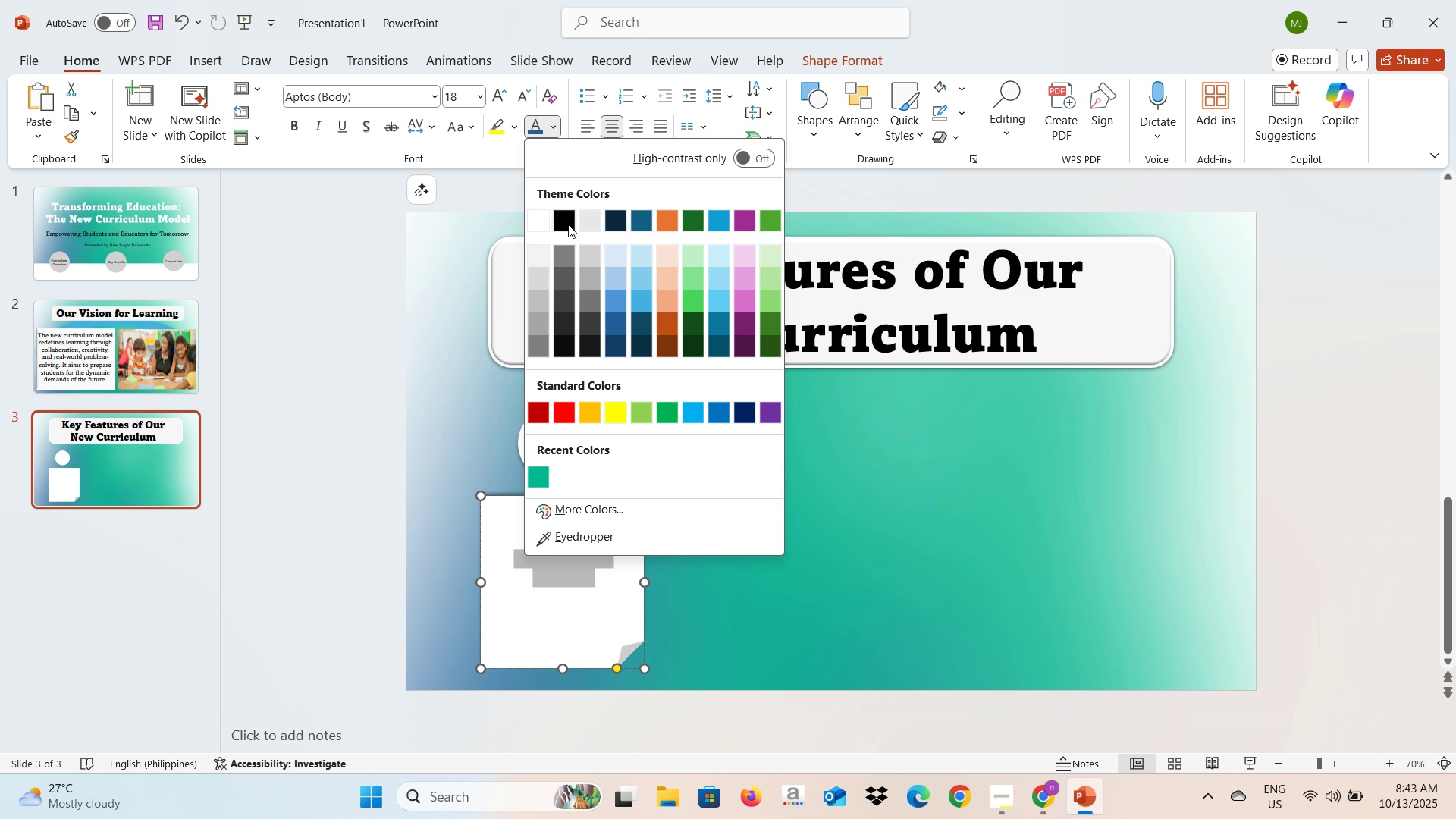 
left_click([568, 224])
 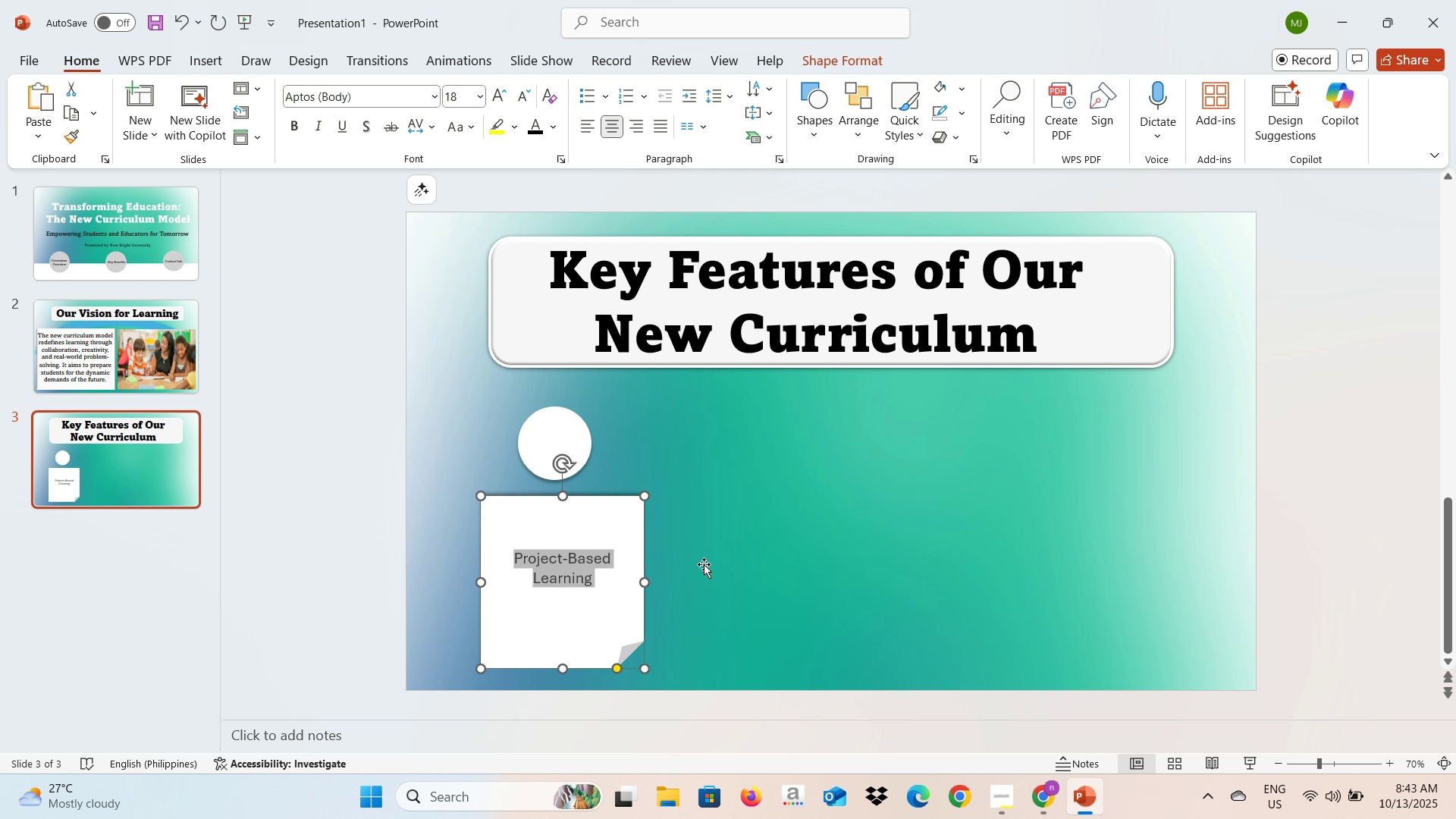 
left_click([704, 564])
 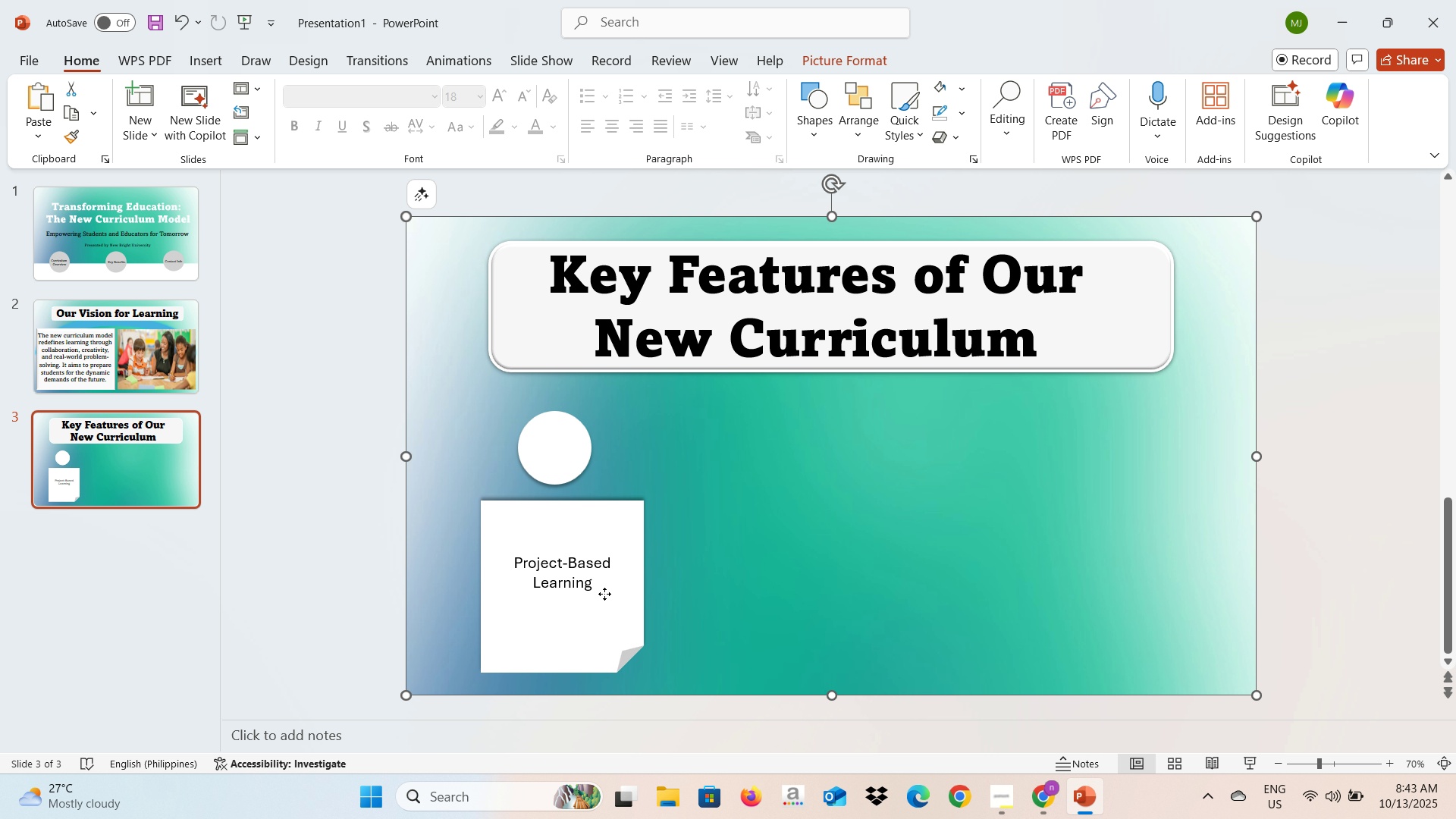 
left_click([604, 594])
 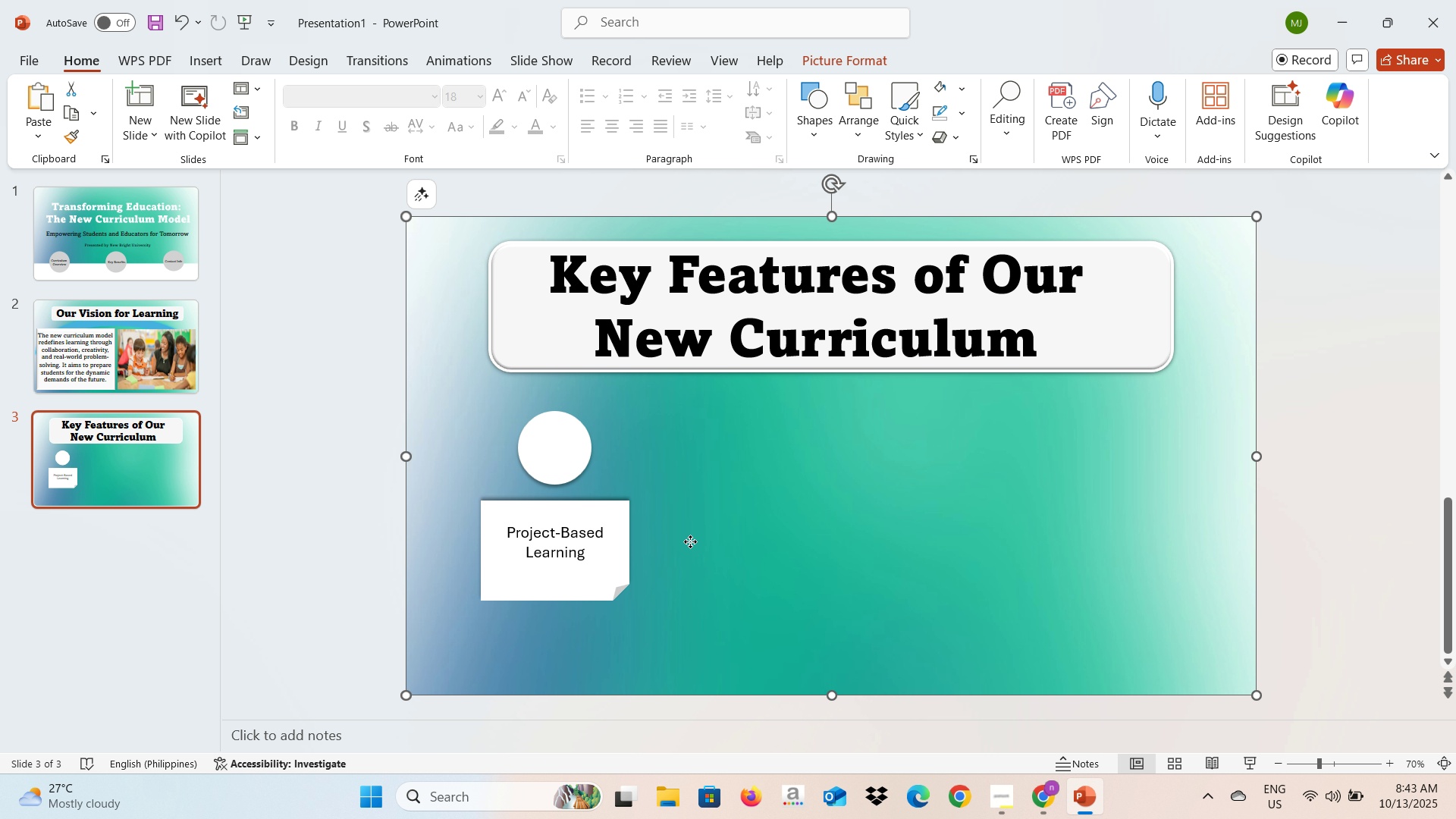 
wait(5.08)
 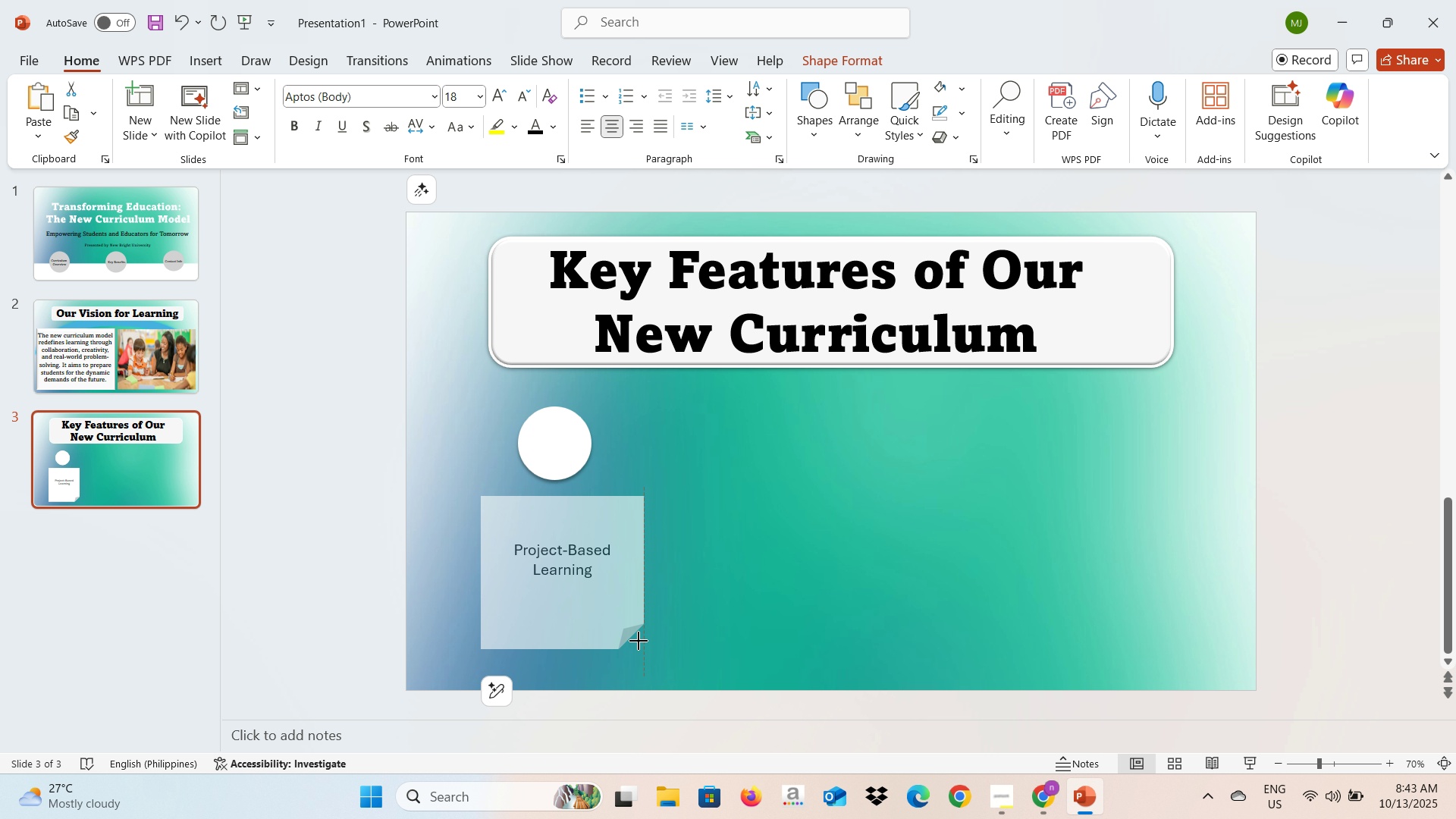 
left_click([623, 579])
 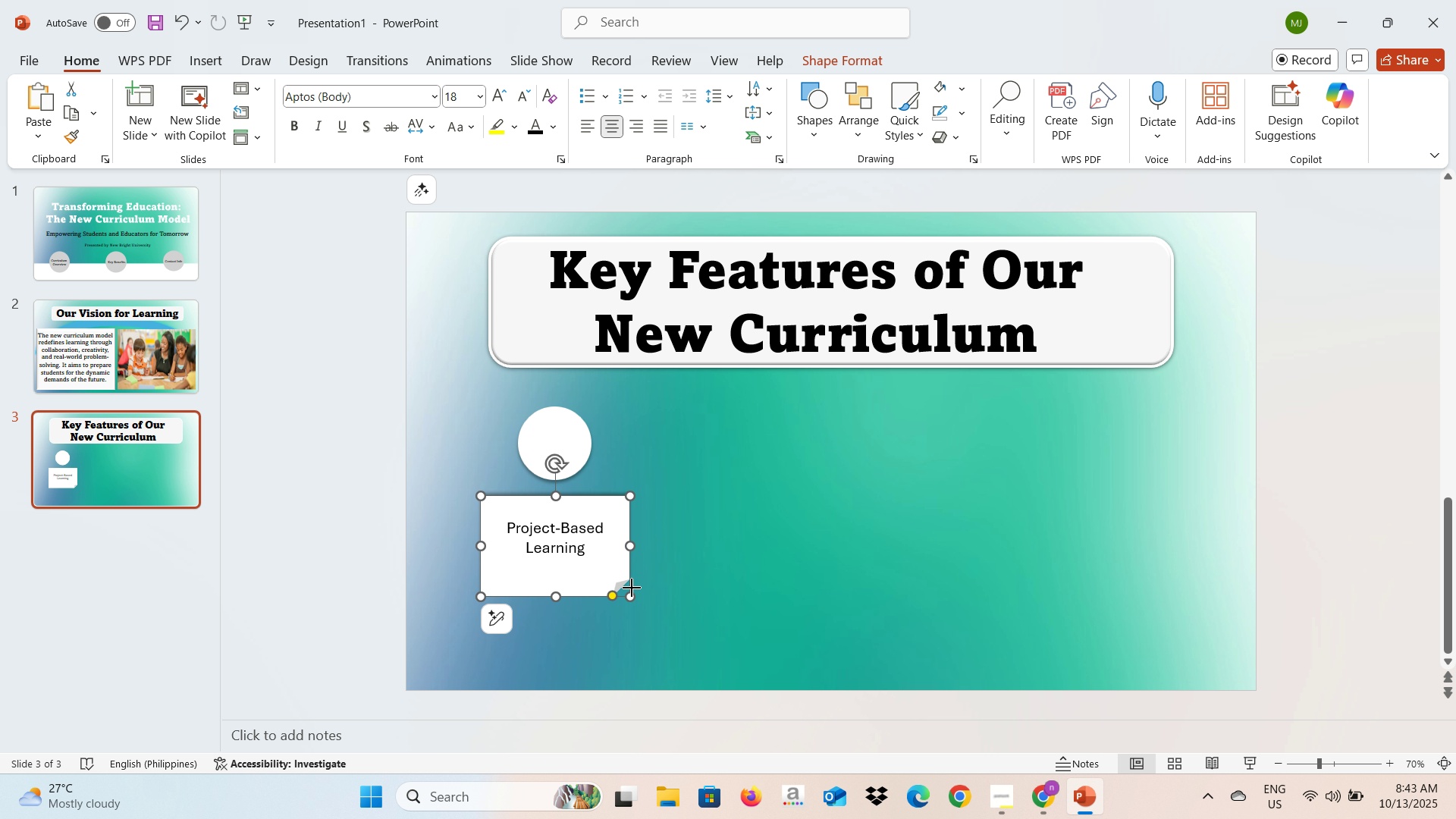 
mouse_move([615, 581])
 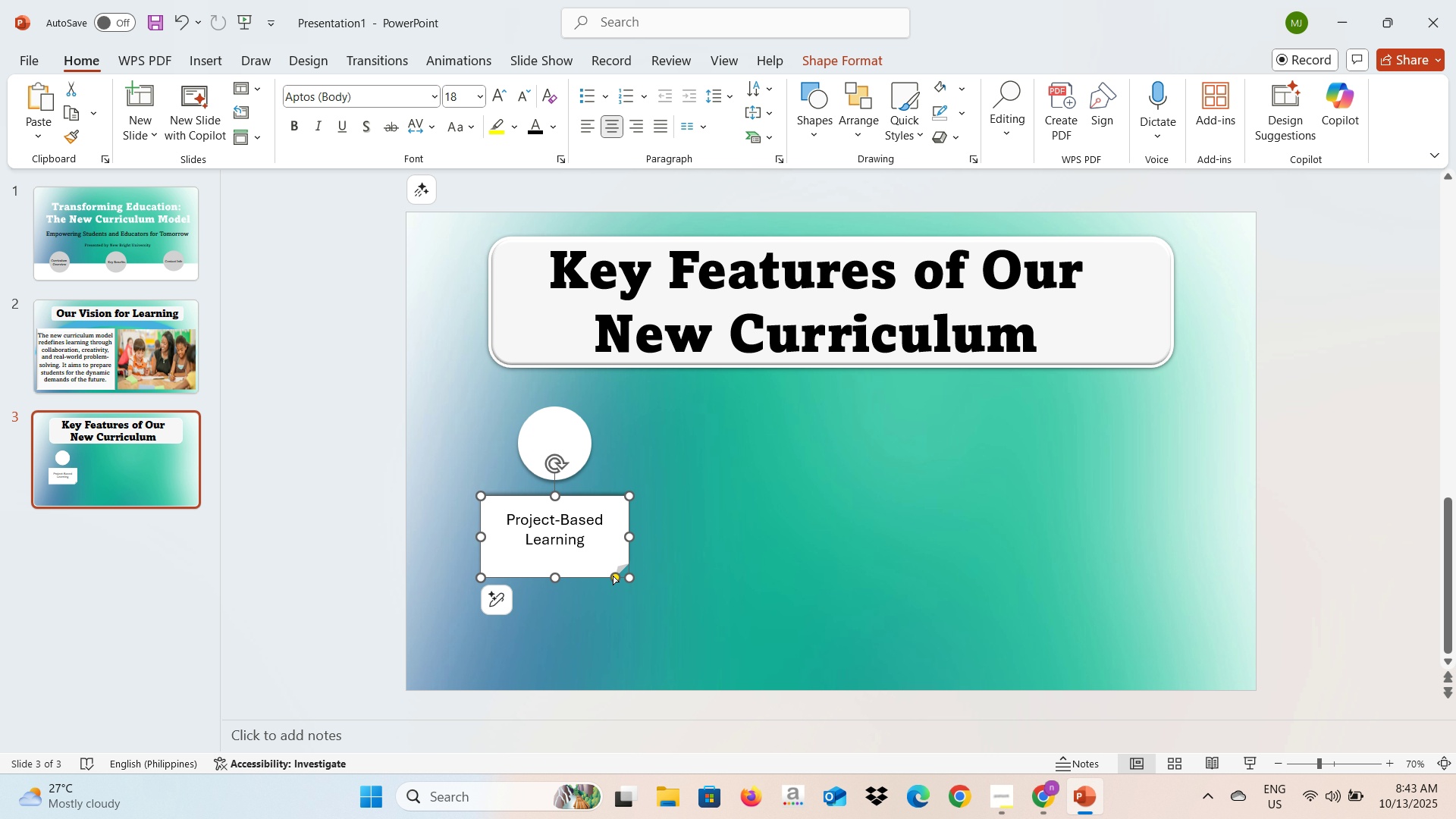 
mouse_move([598, 566])
 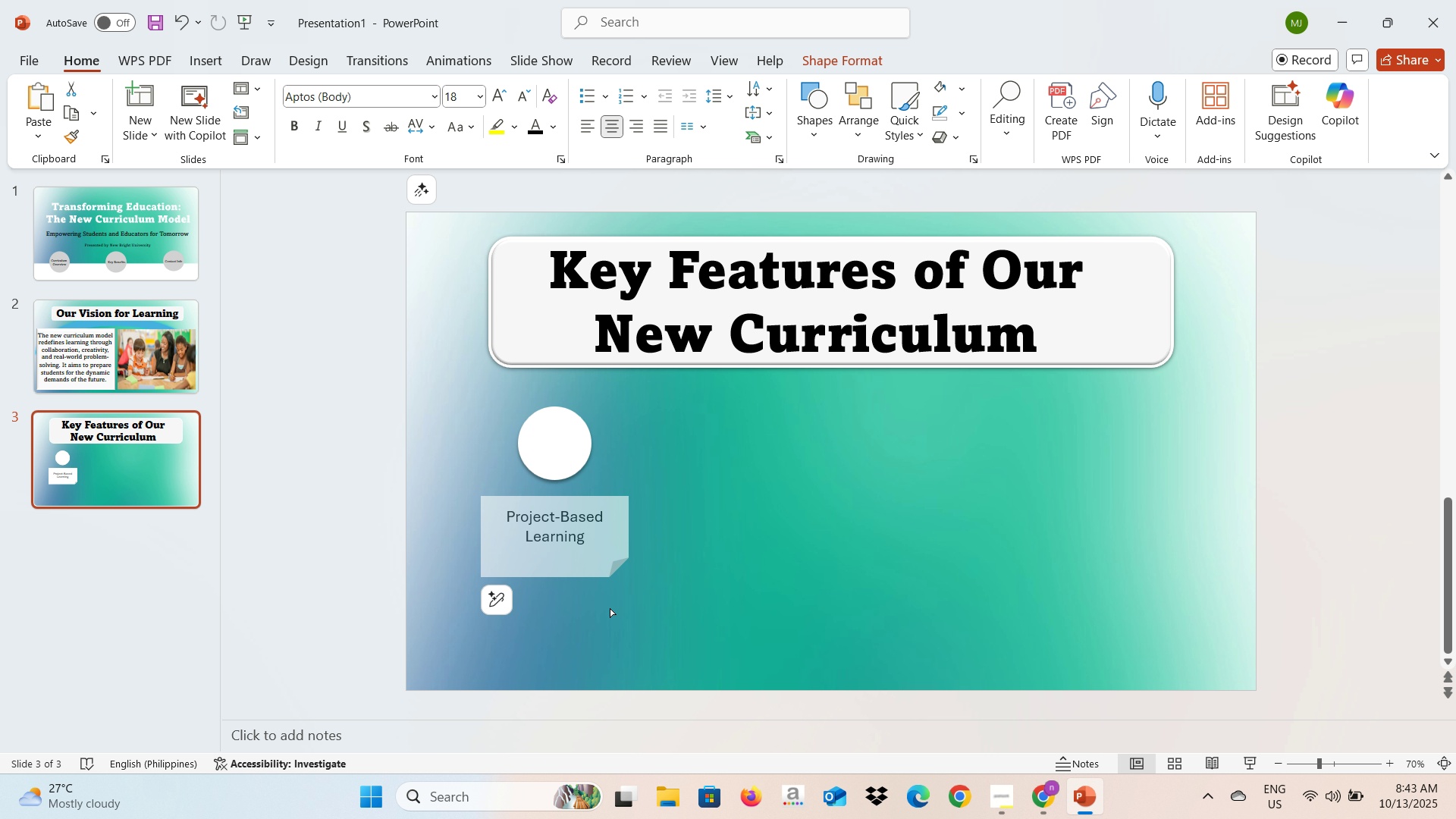 
left_click([680, 575])
 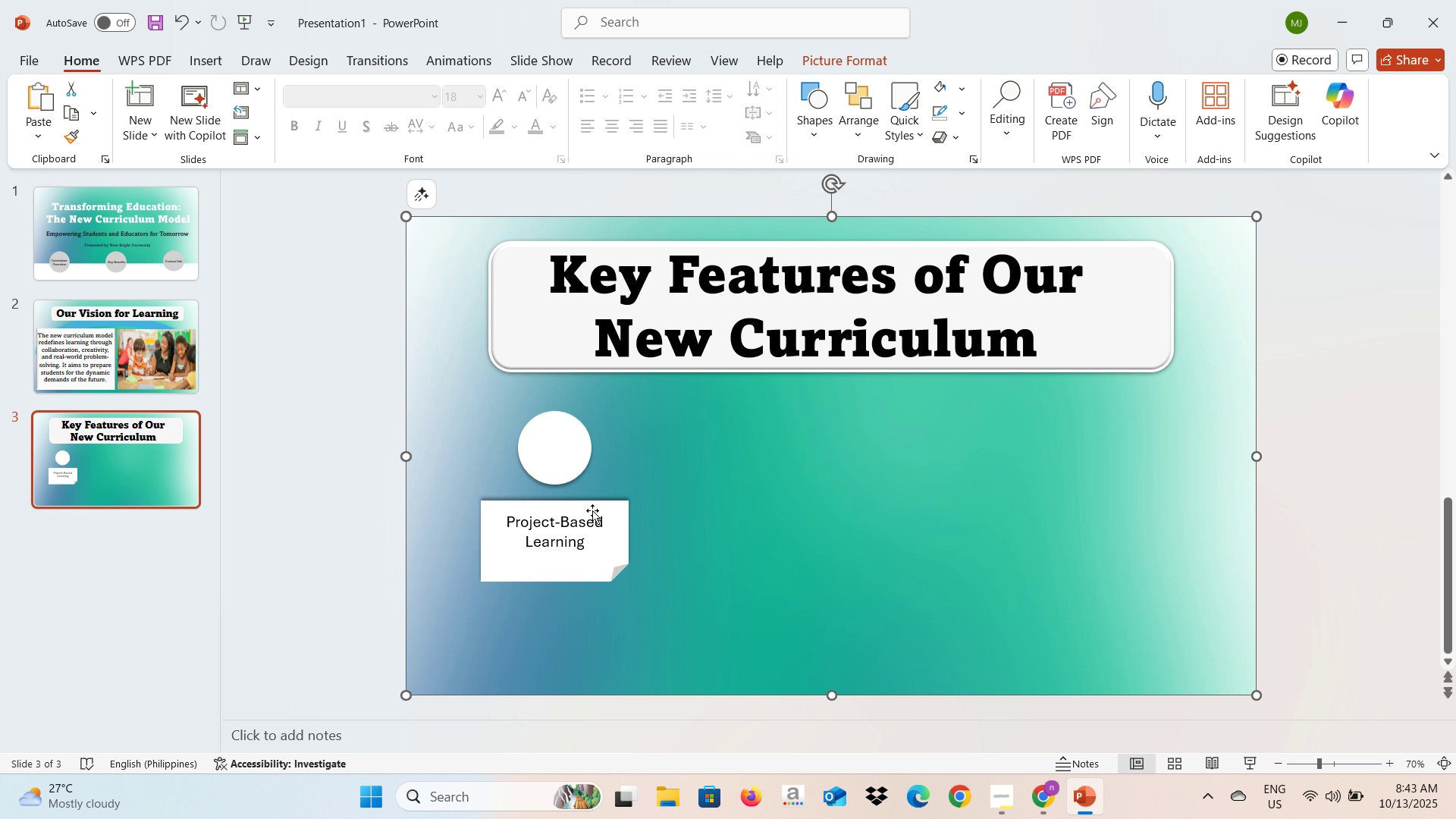 
left_click([611, 507])
 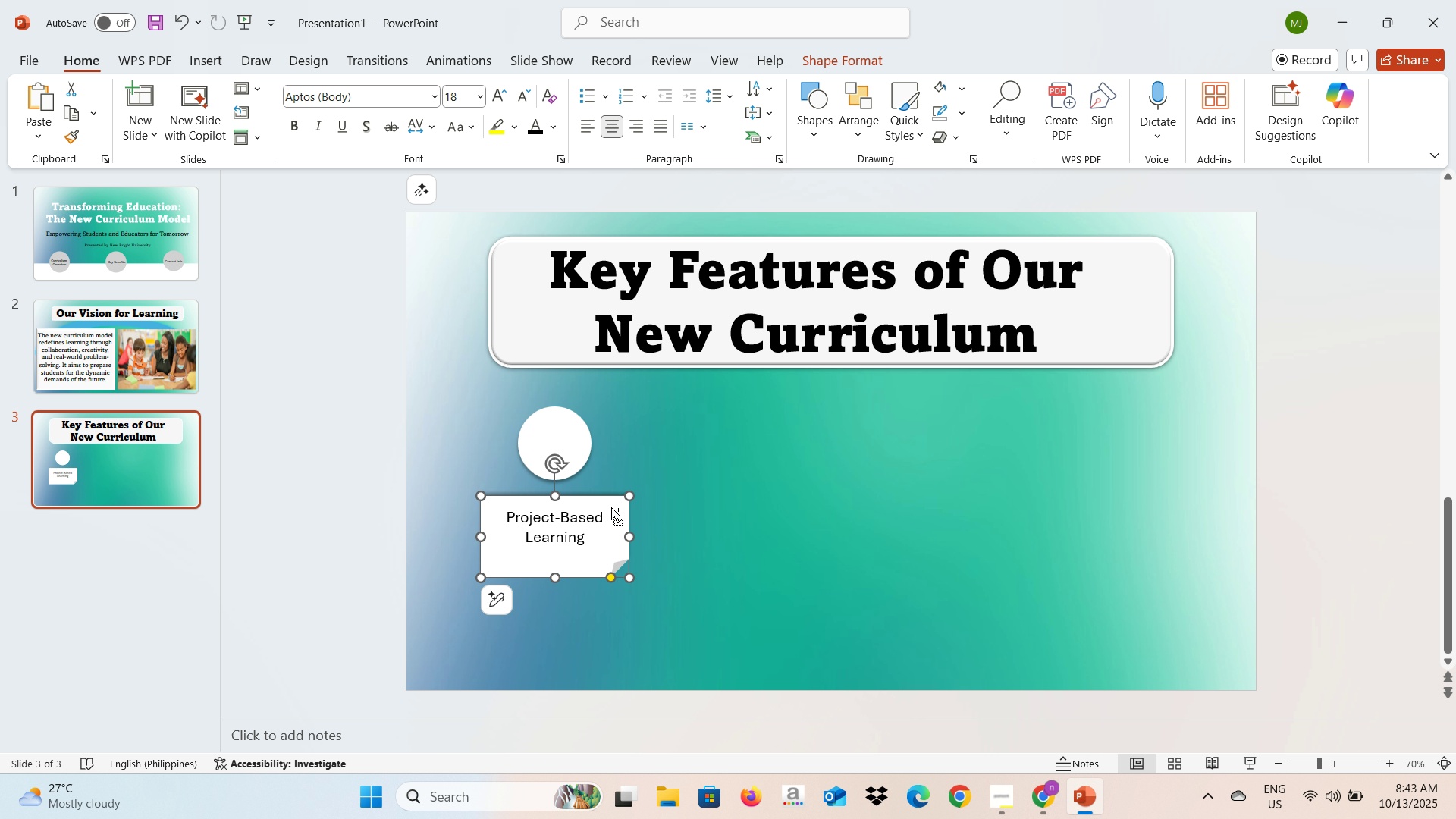 
key(Control+C)
 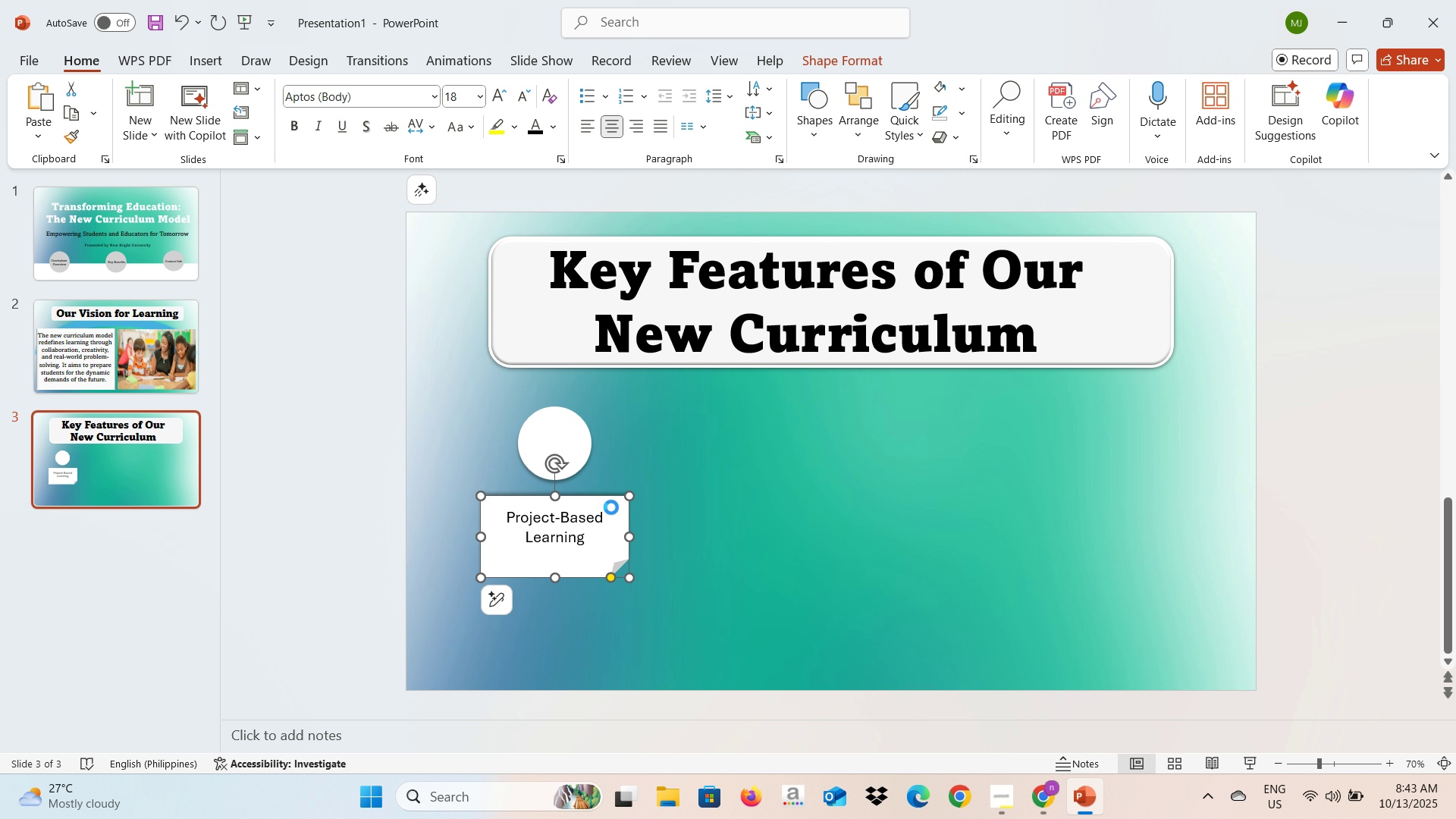 
key(Control+V)
 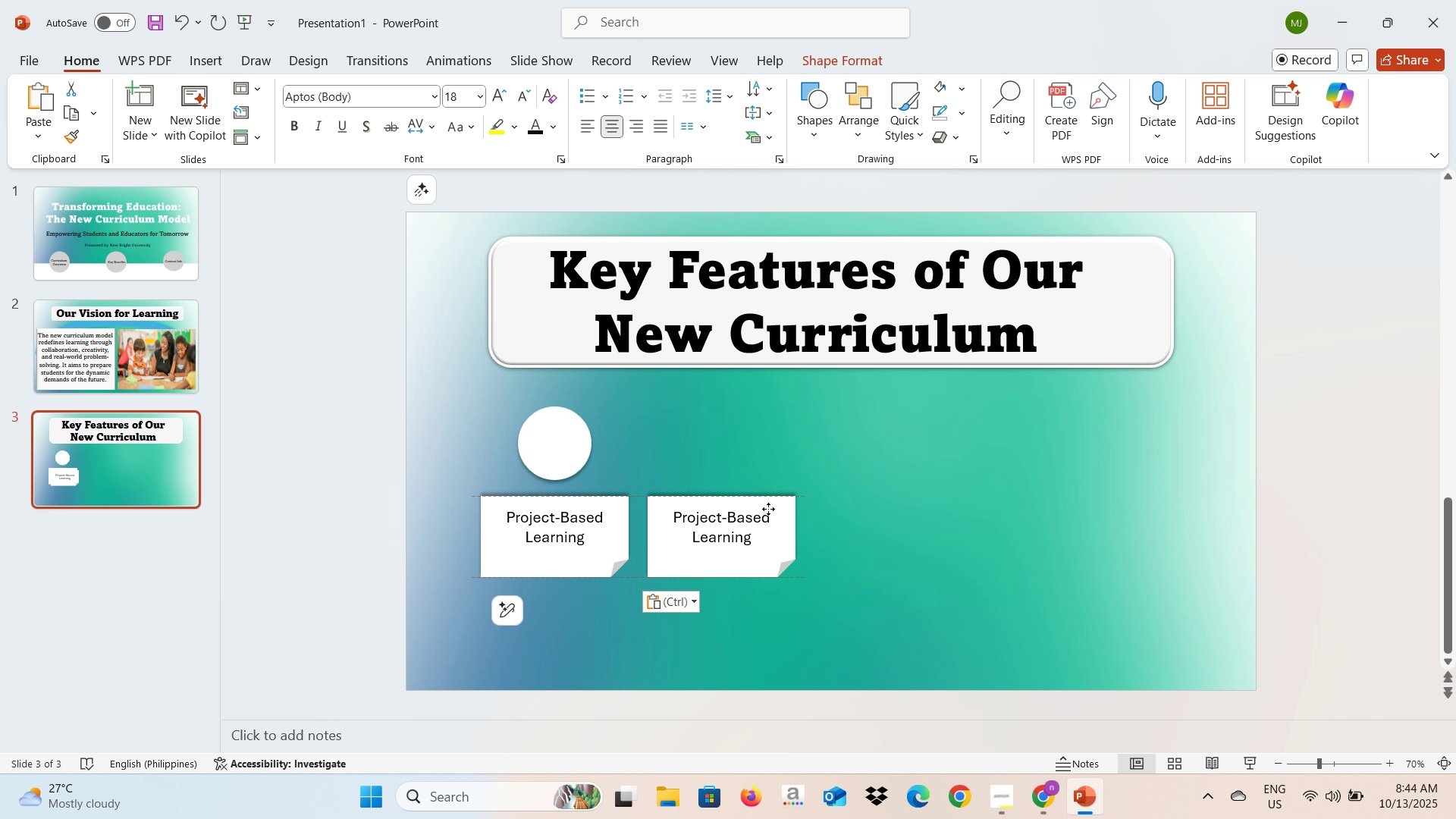 
key(Control+V)
 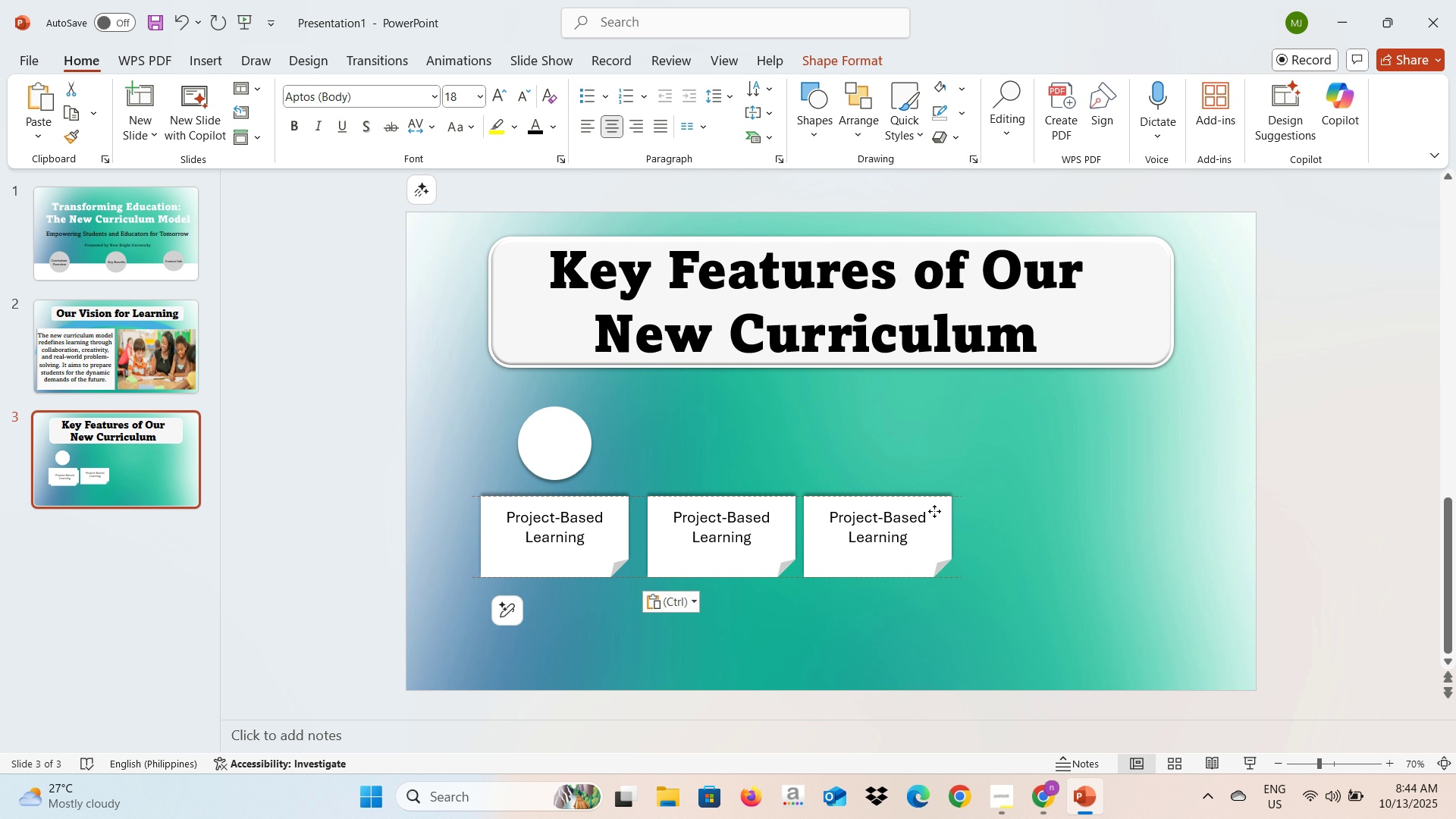 
key(Control+V)
 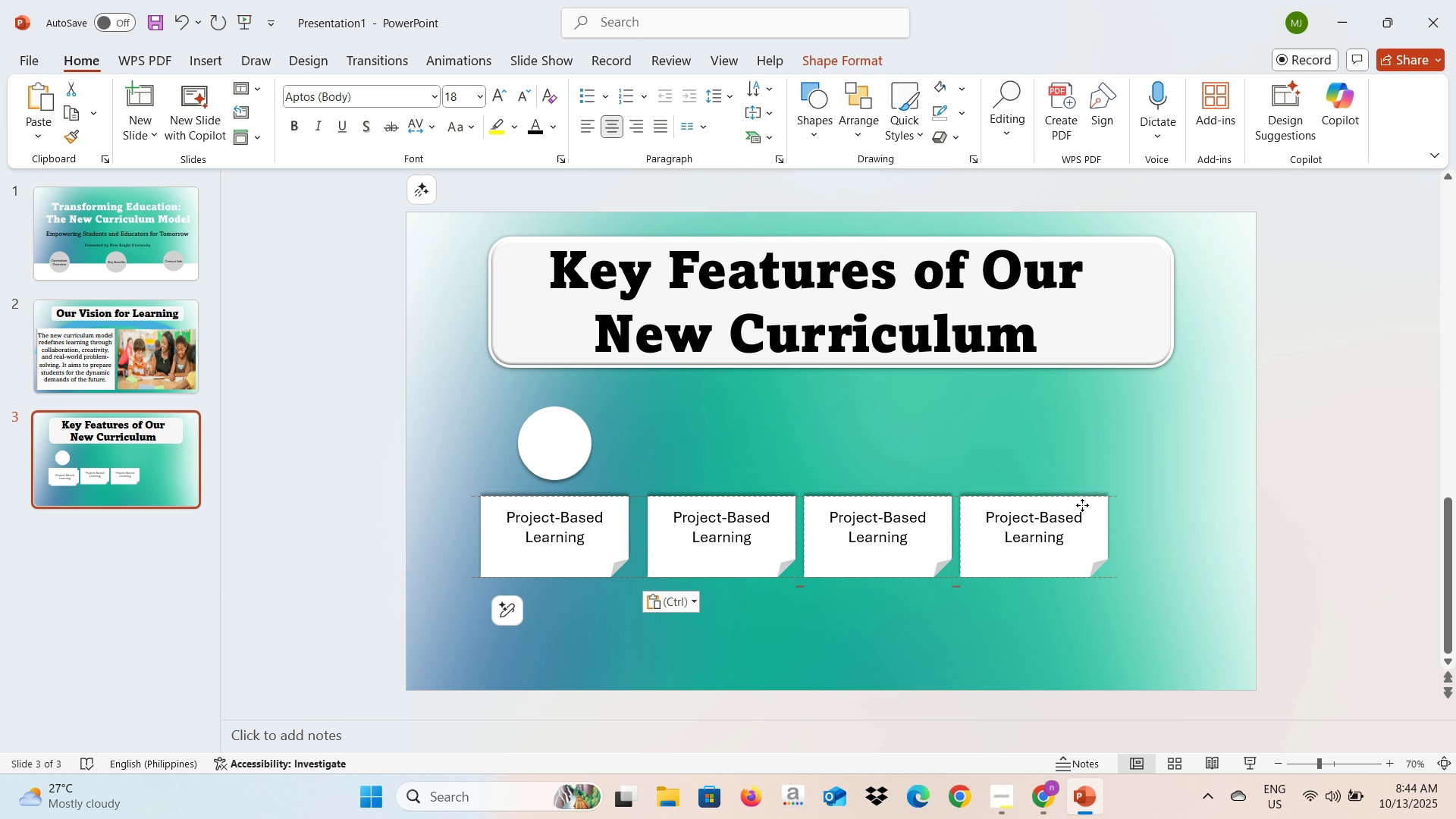 
wait(5.09)
 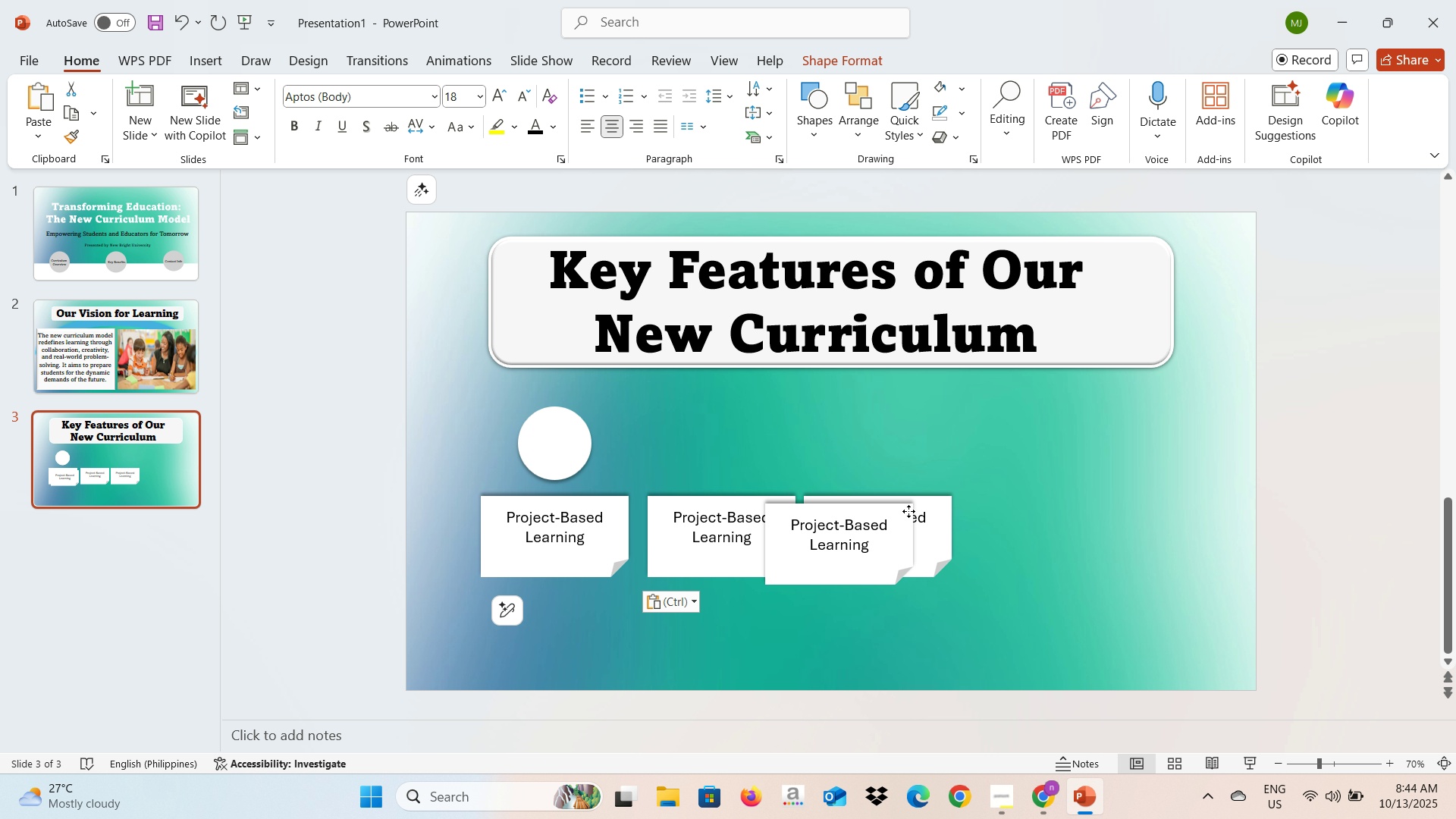 
key(Control+V)
 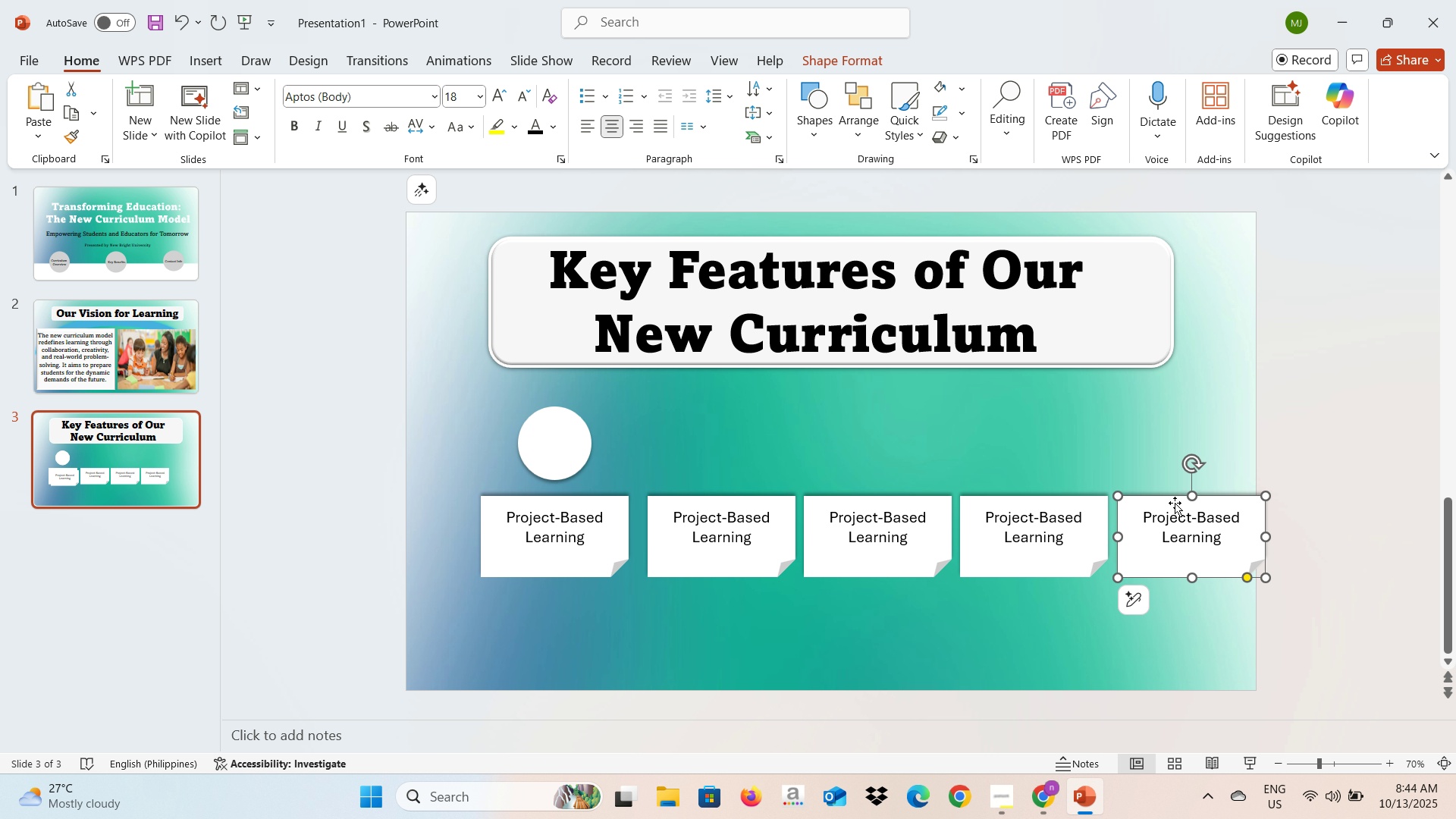 
left_click([569, 531])
 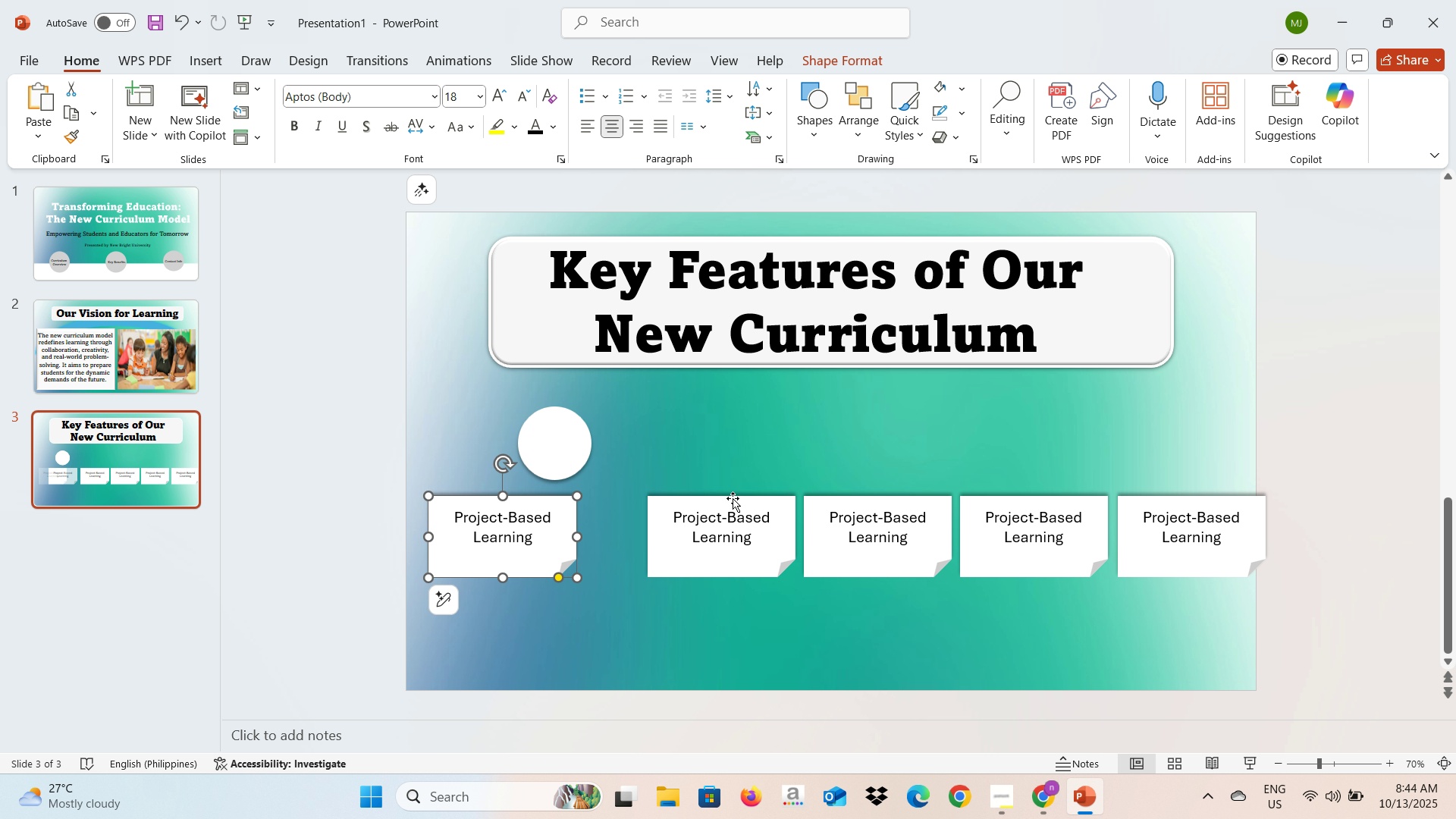 
left_click([696, 501])
 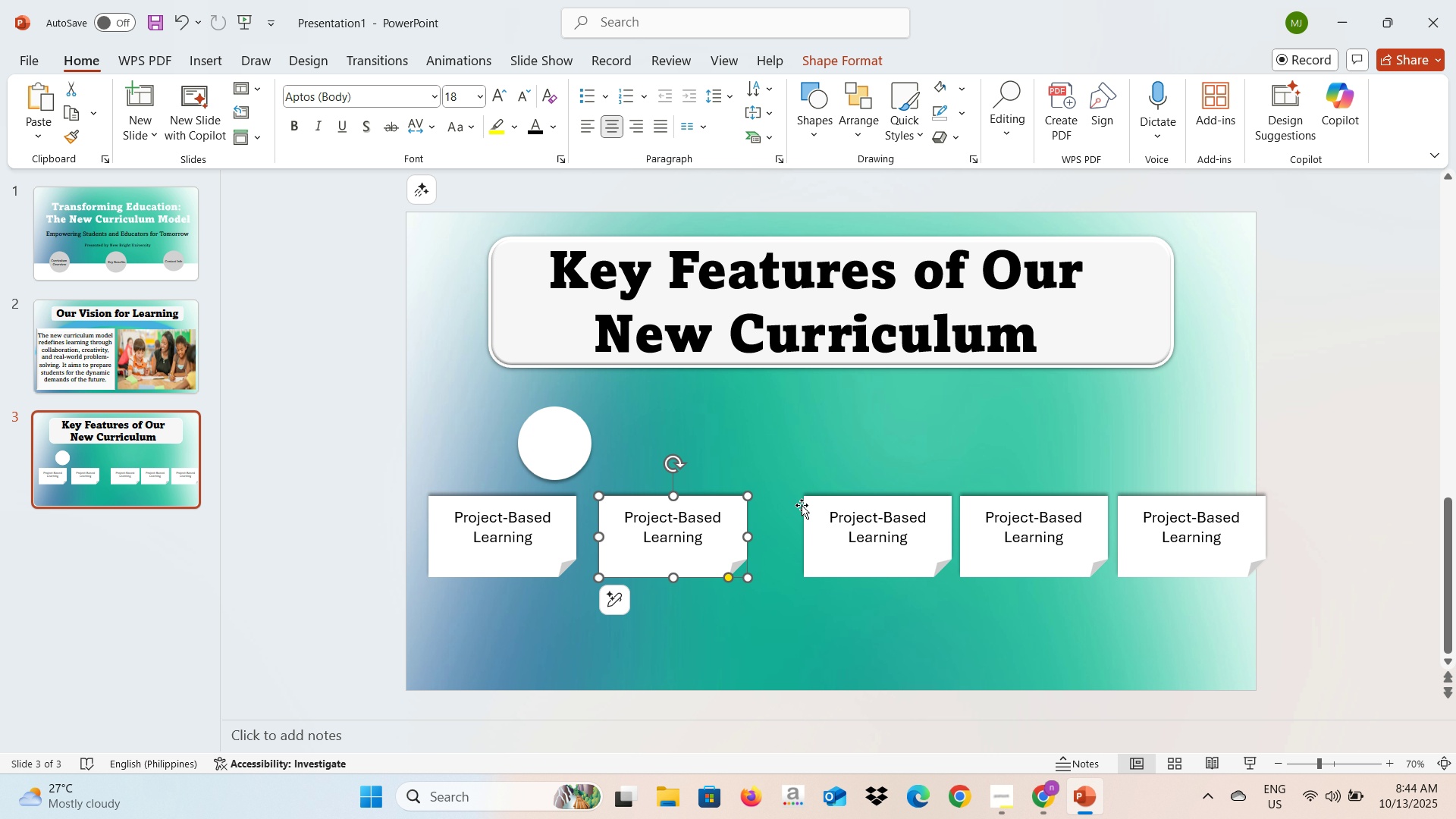 
left_click([812, 502])
 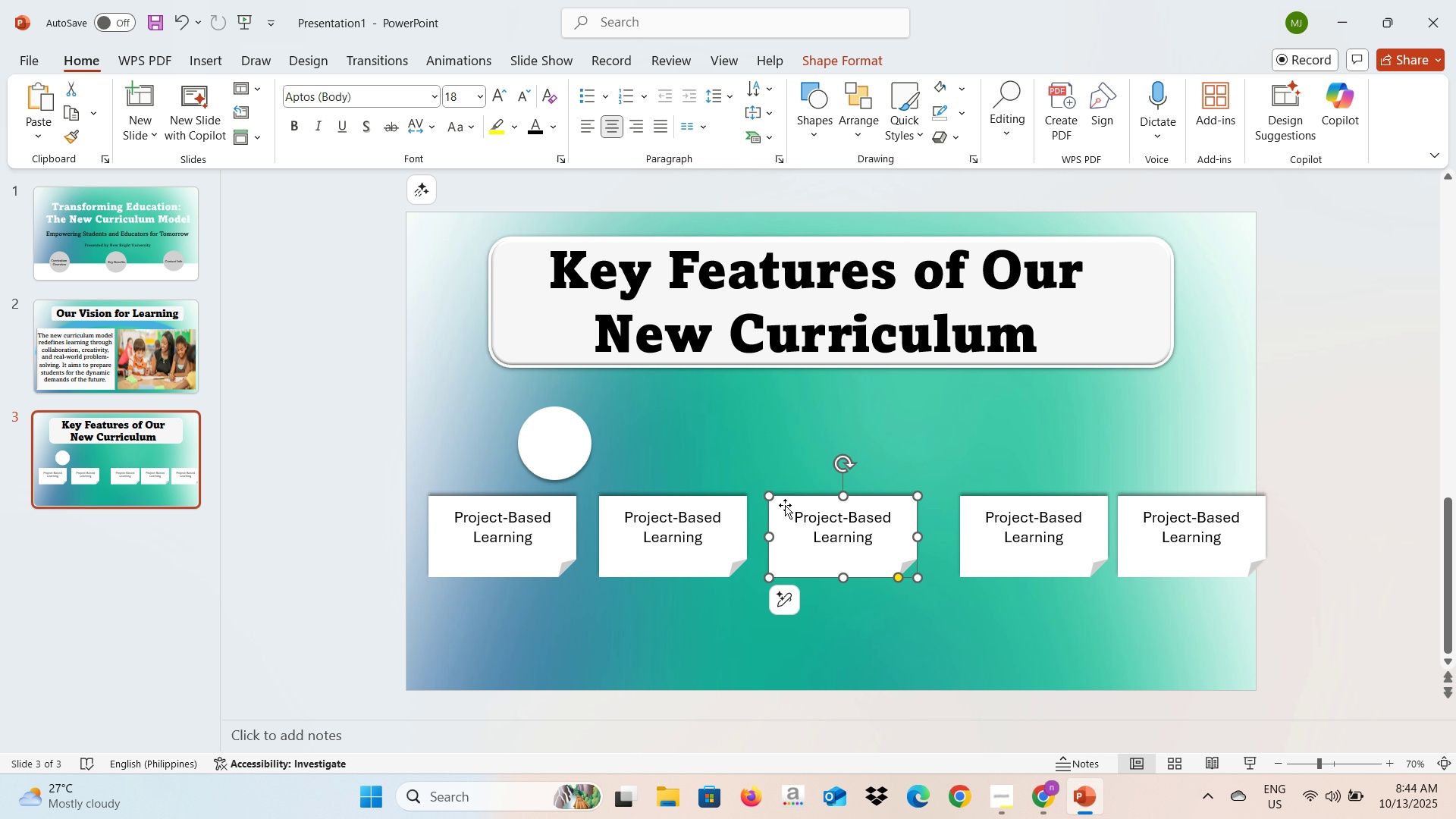 
wait(5.26)
 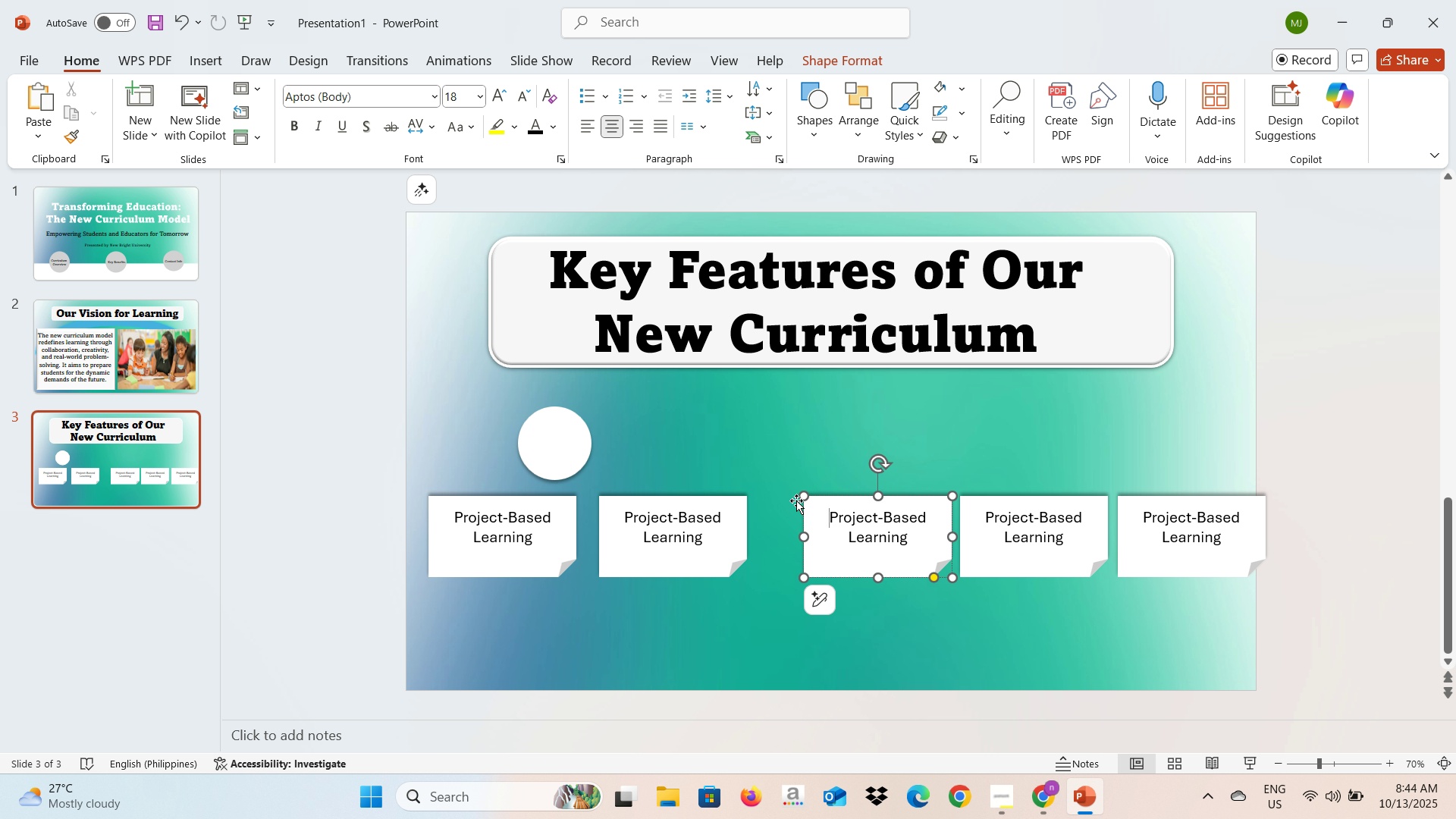 
left_click([973, 503])
 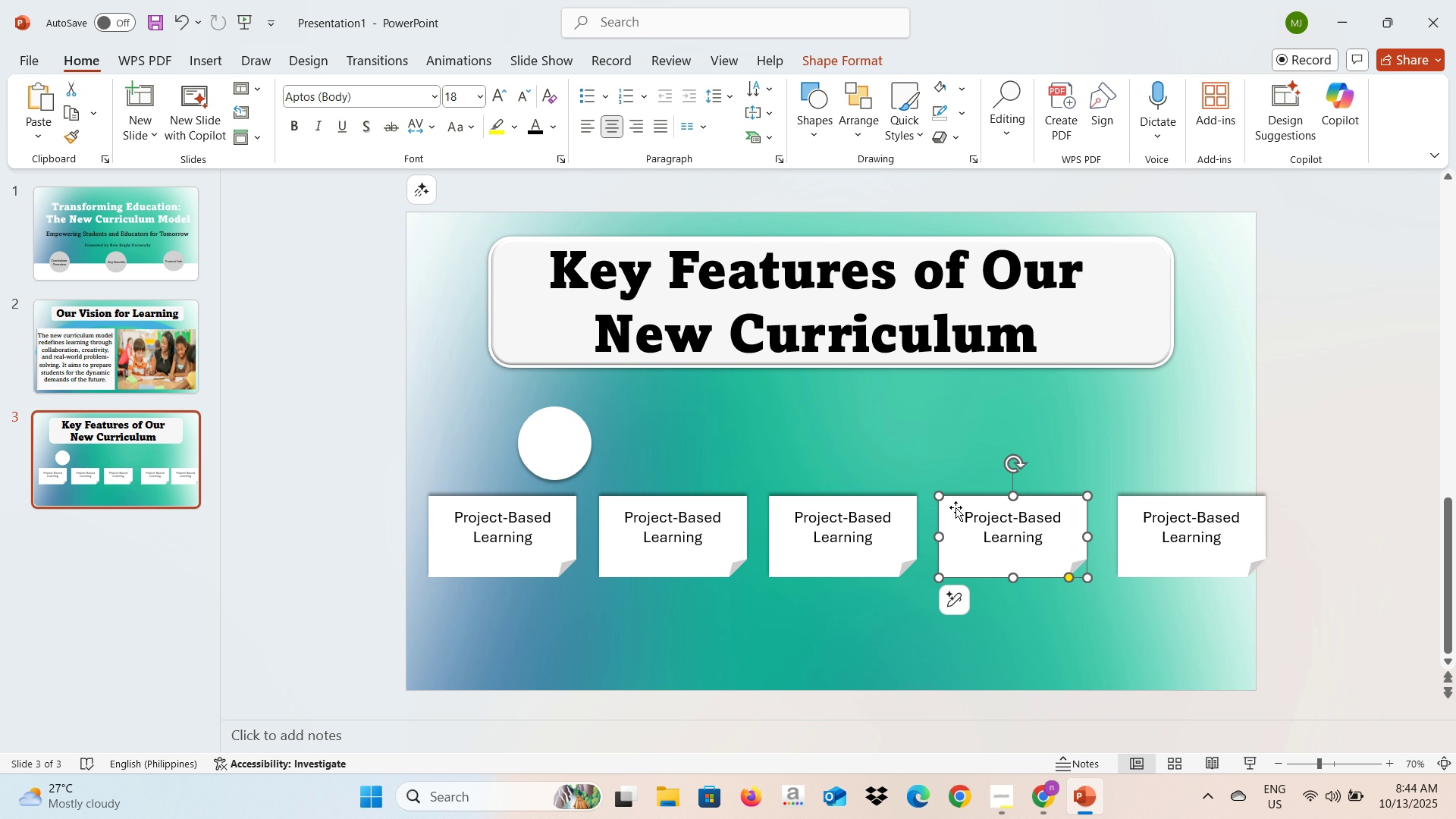 
left_click([1166, 509])
 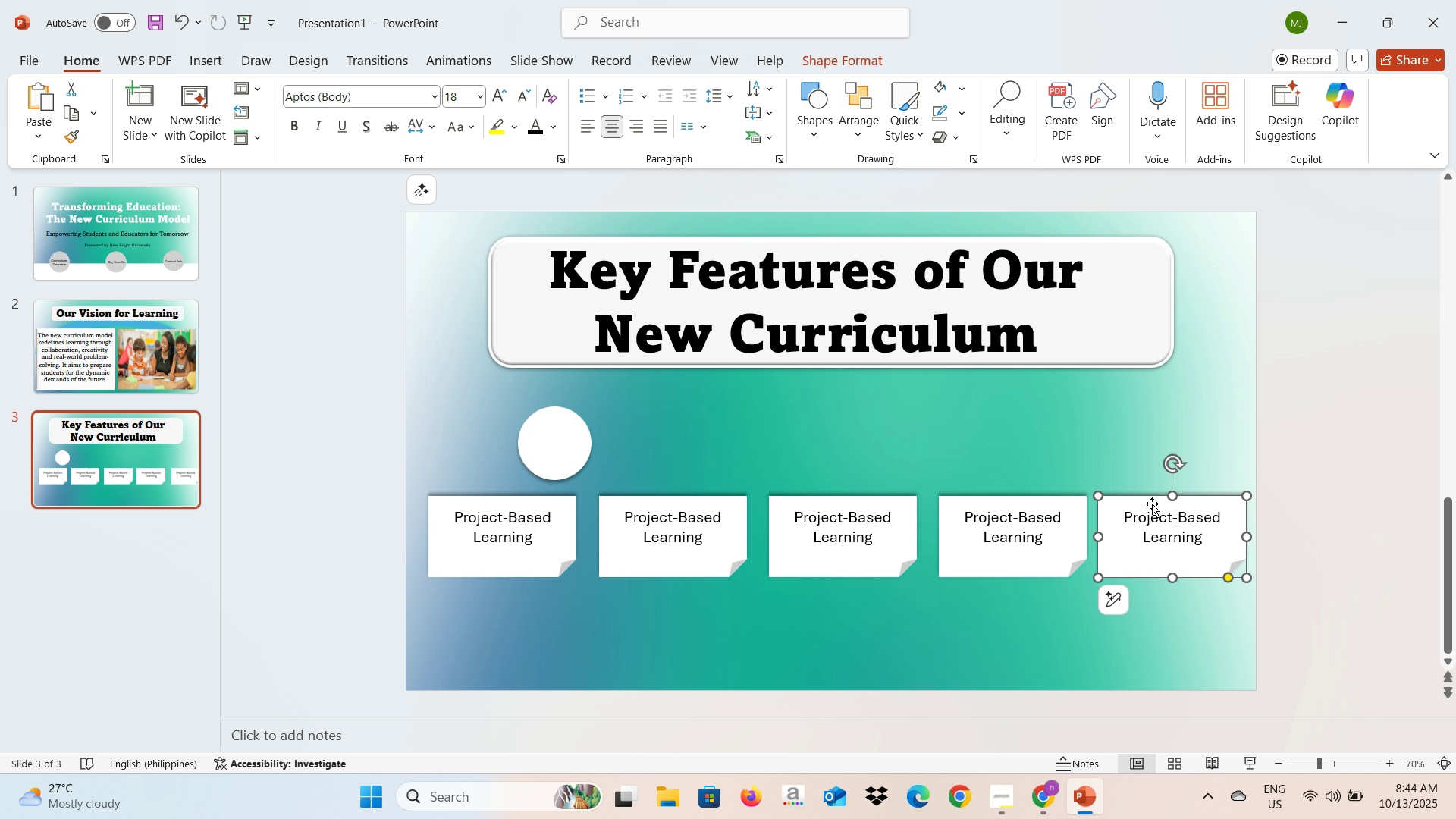 
wait(6.0)
 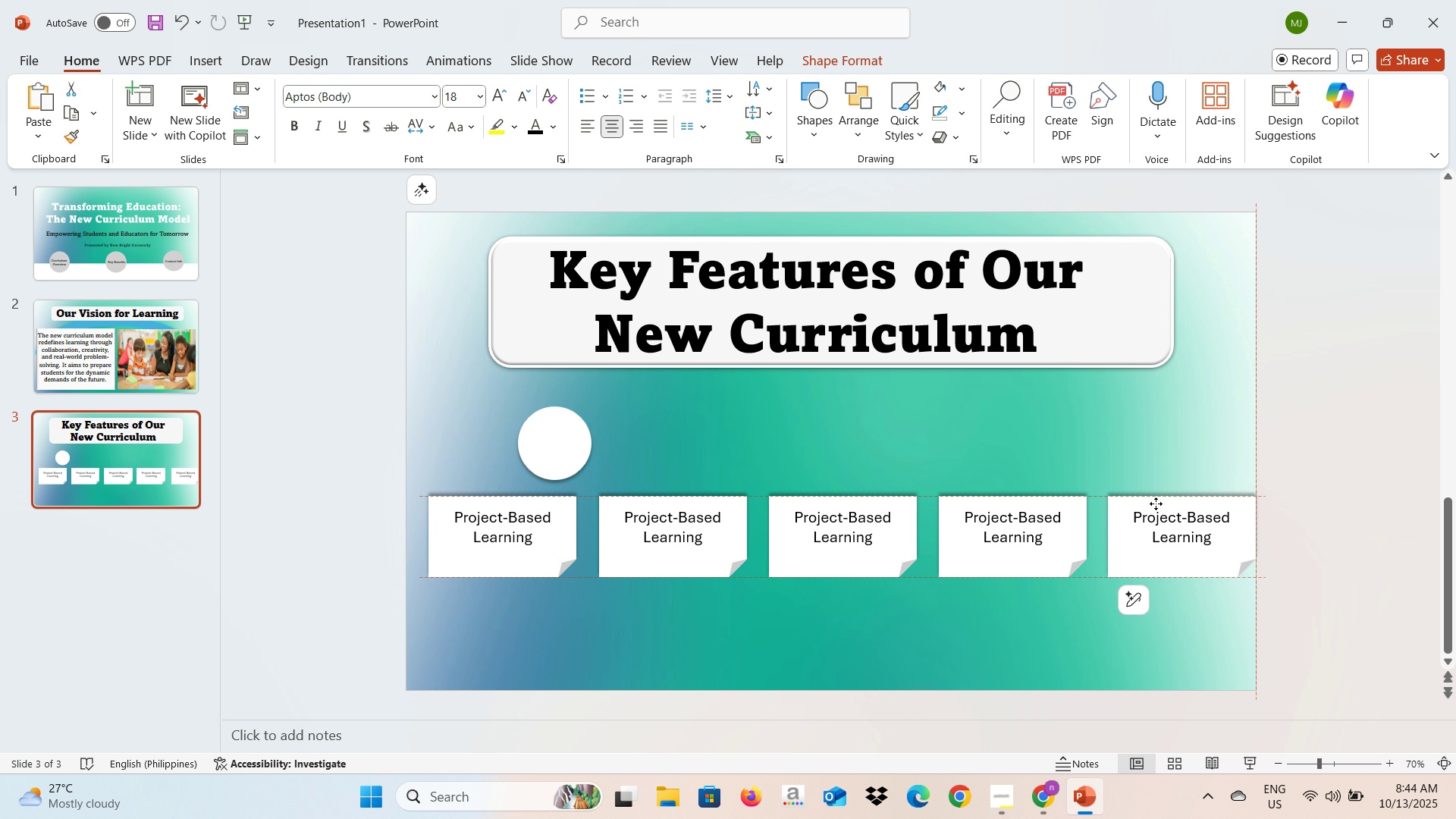 
left_click([558, 503])
 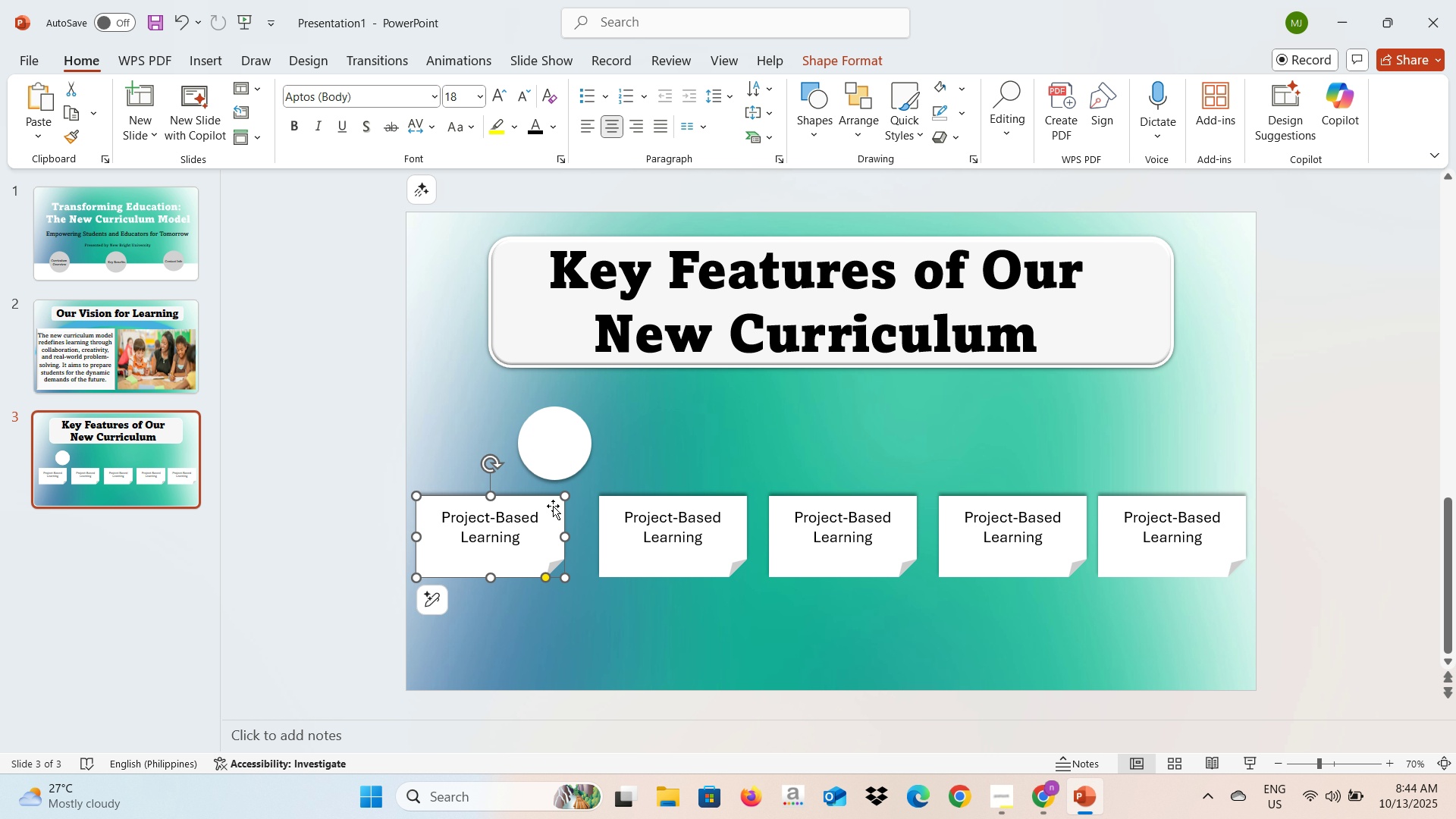 
left_click([618, 502])
 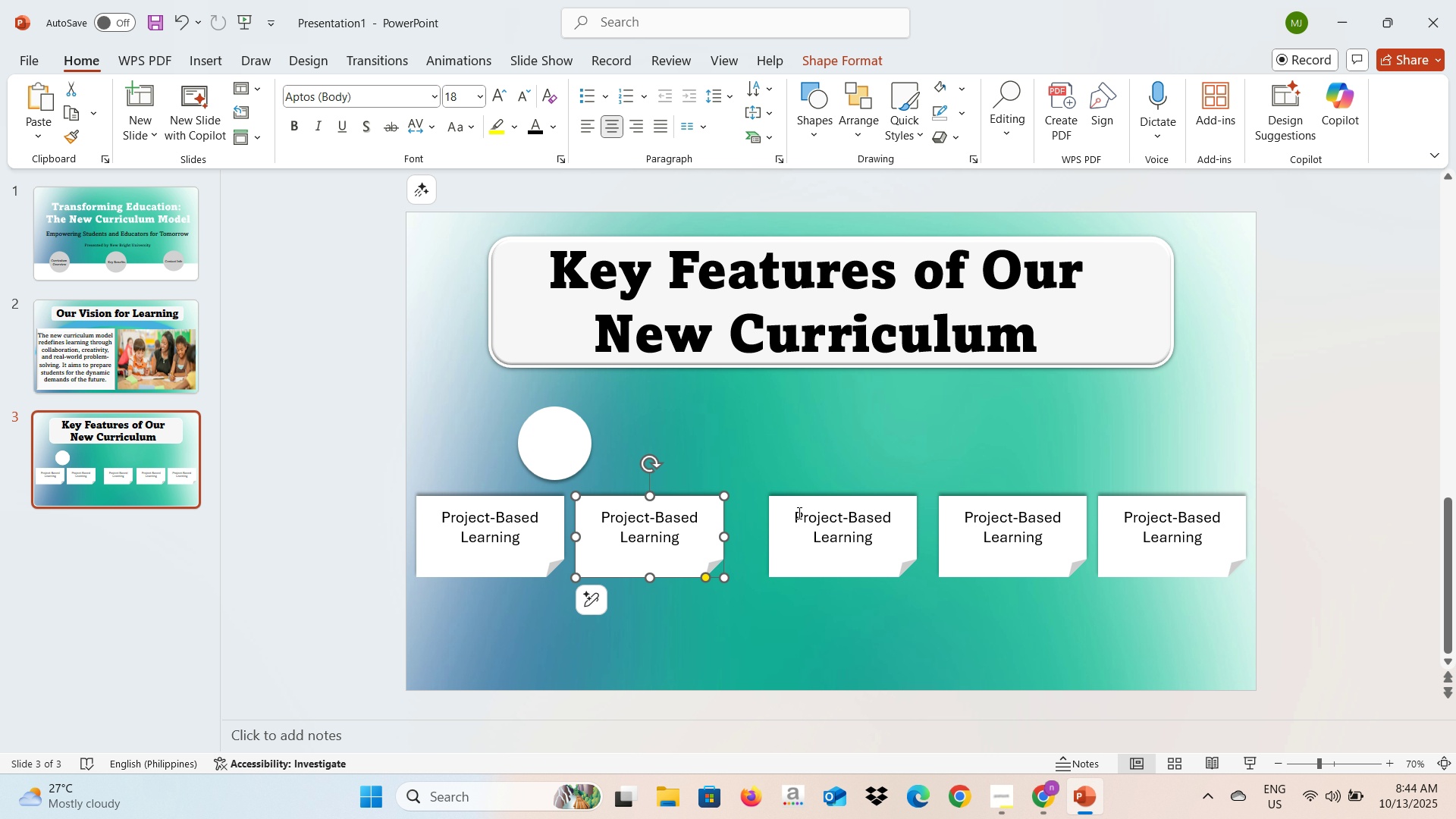 
left_click([717, 516])
 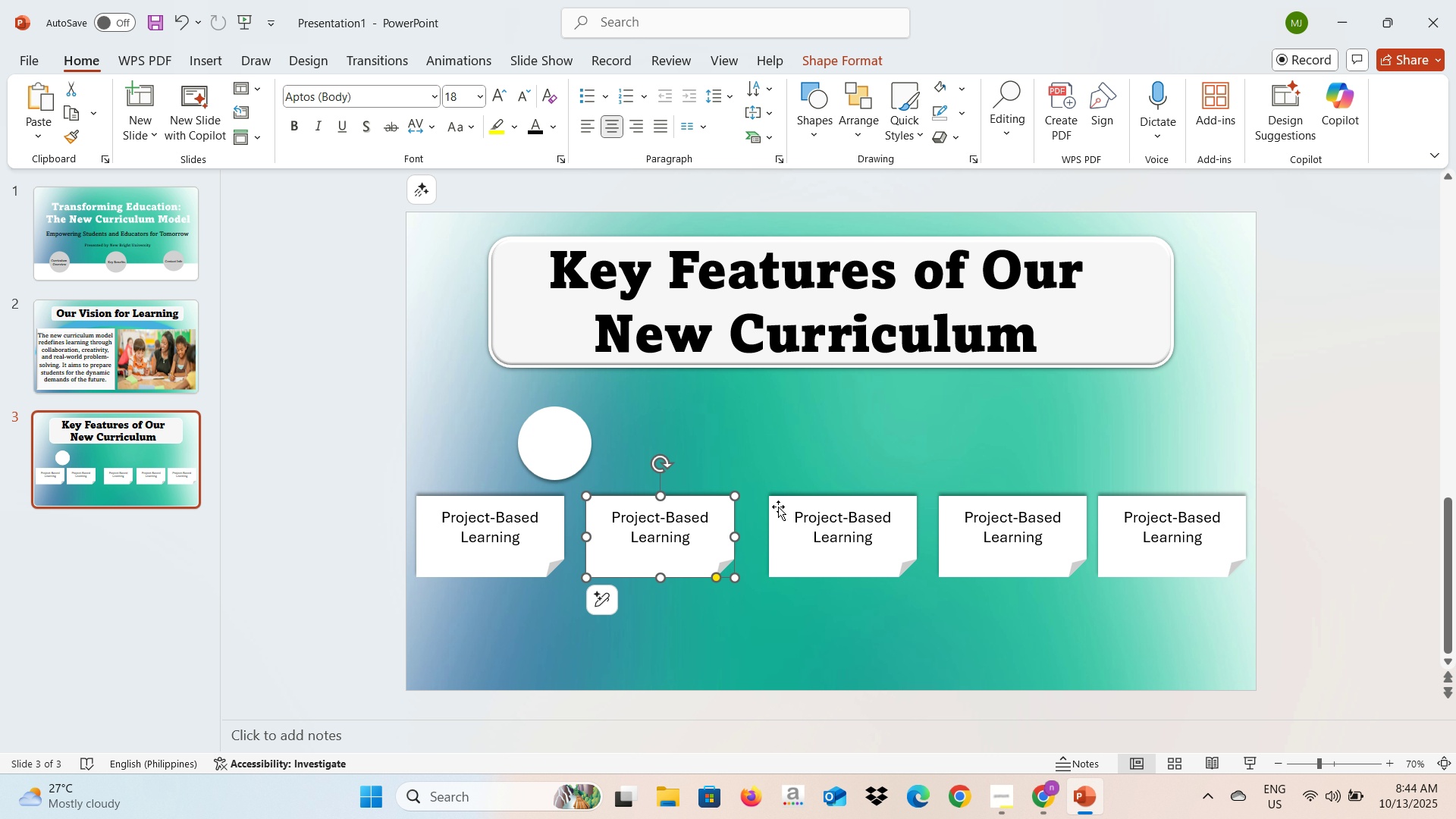 
left_click([780, 507])
 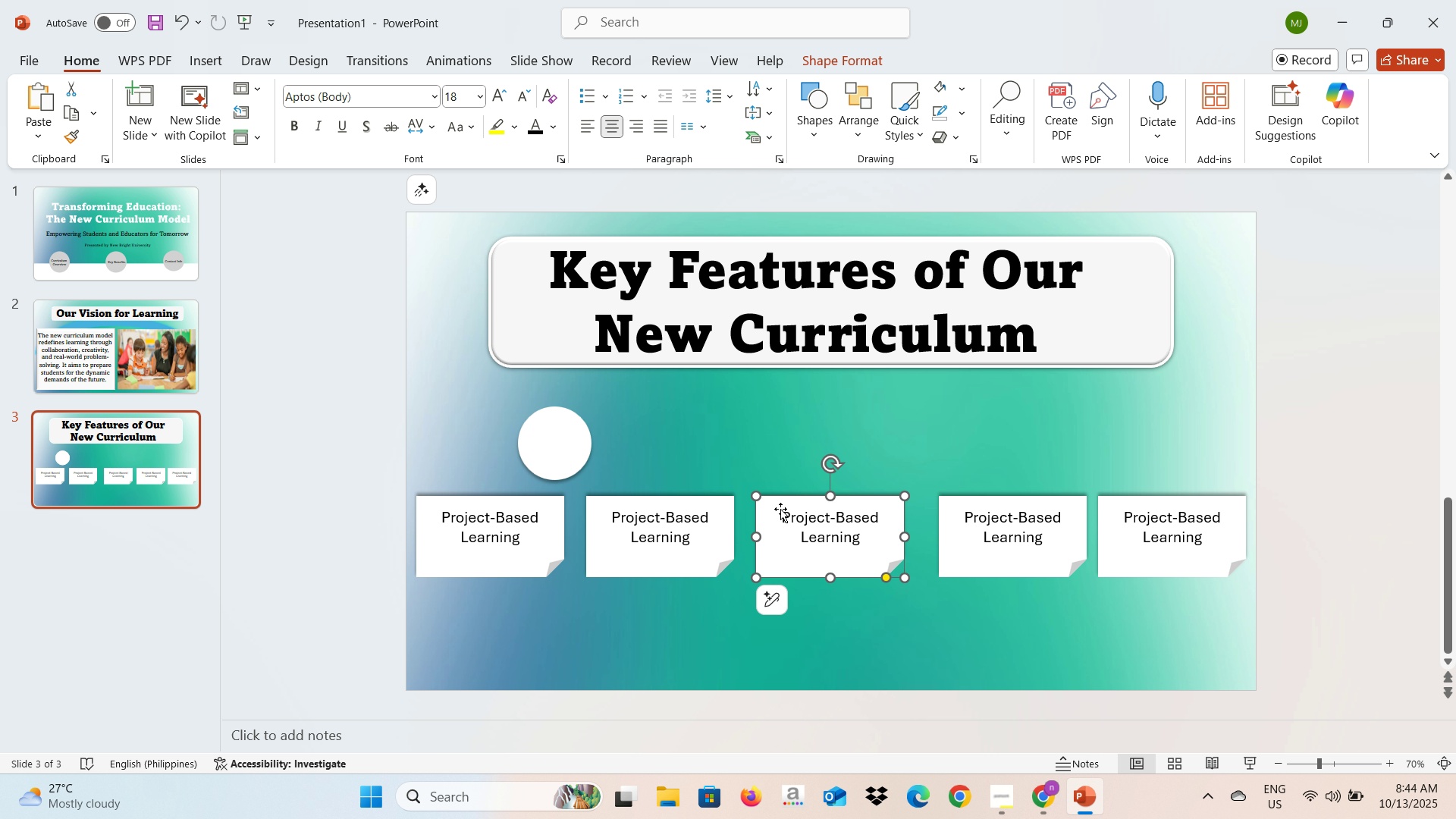 
left_click([956, 512])
 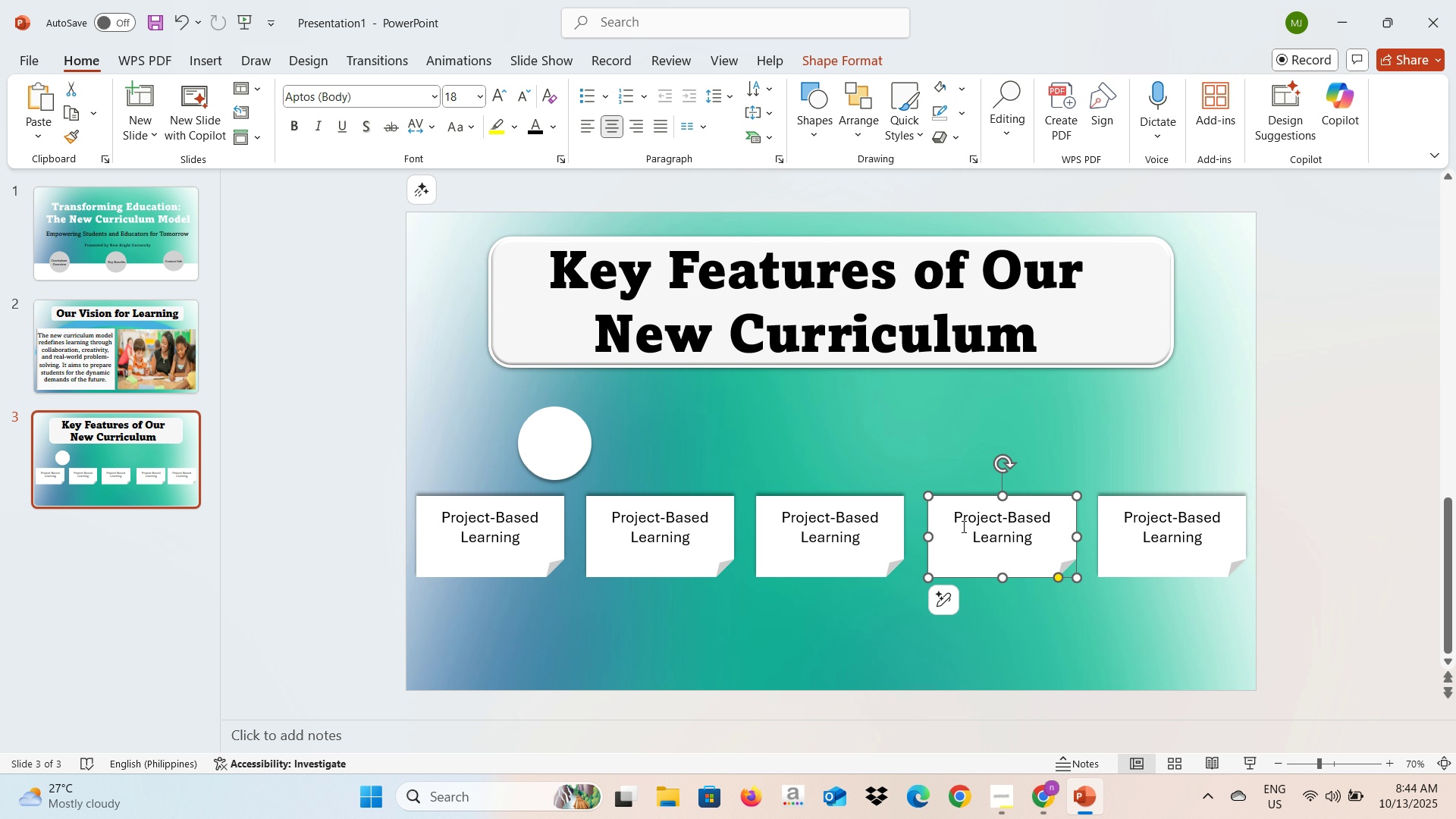 
left_click([1037, 618])
 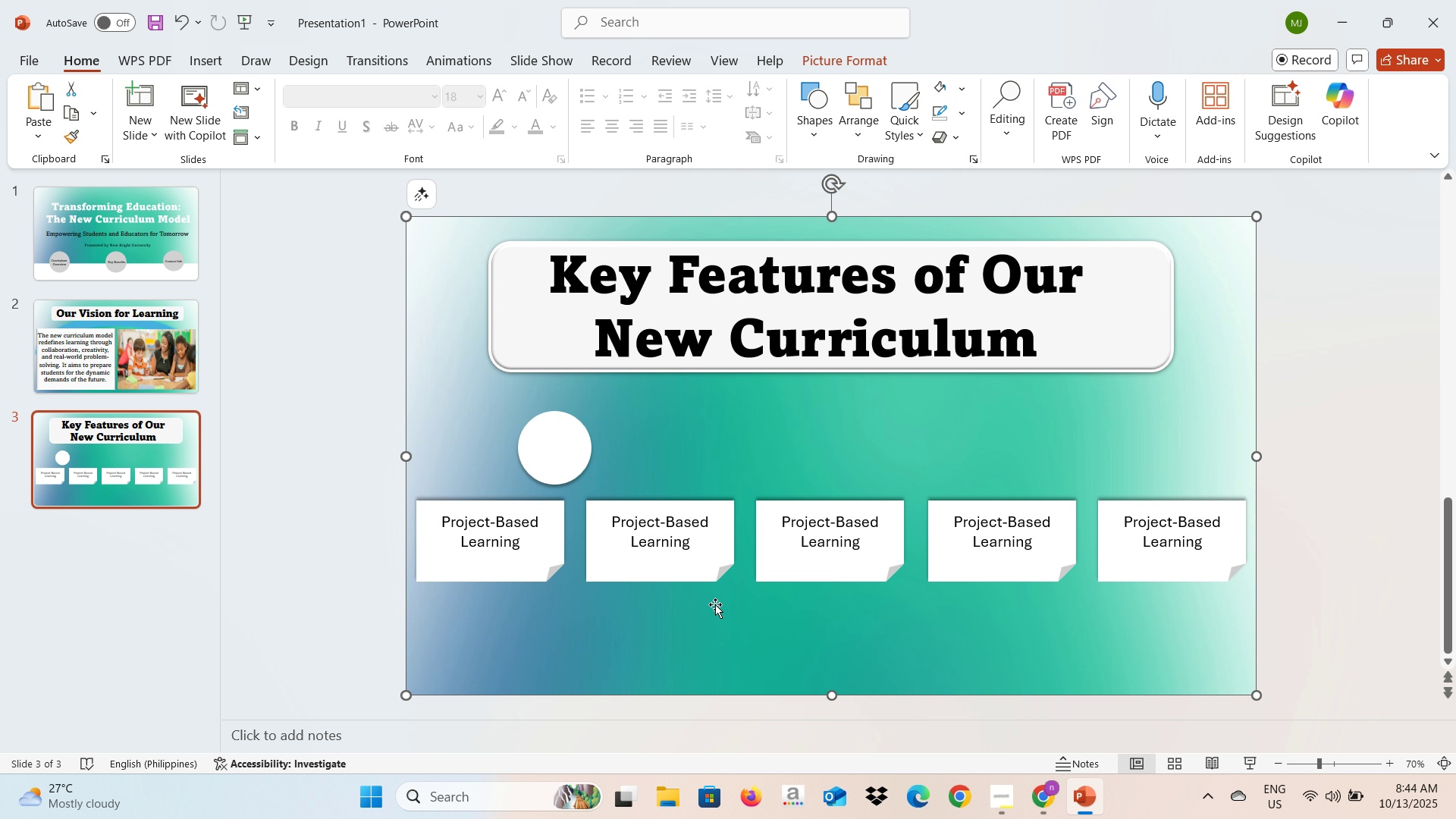 
key(Alt+AltLeft)
 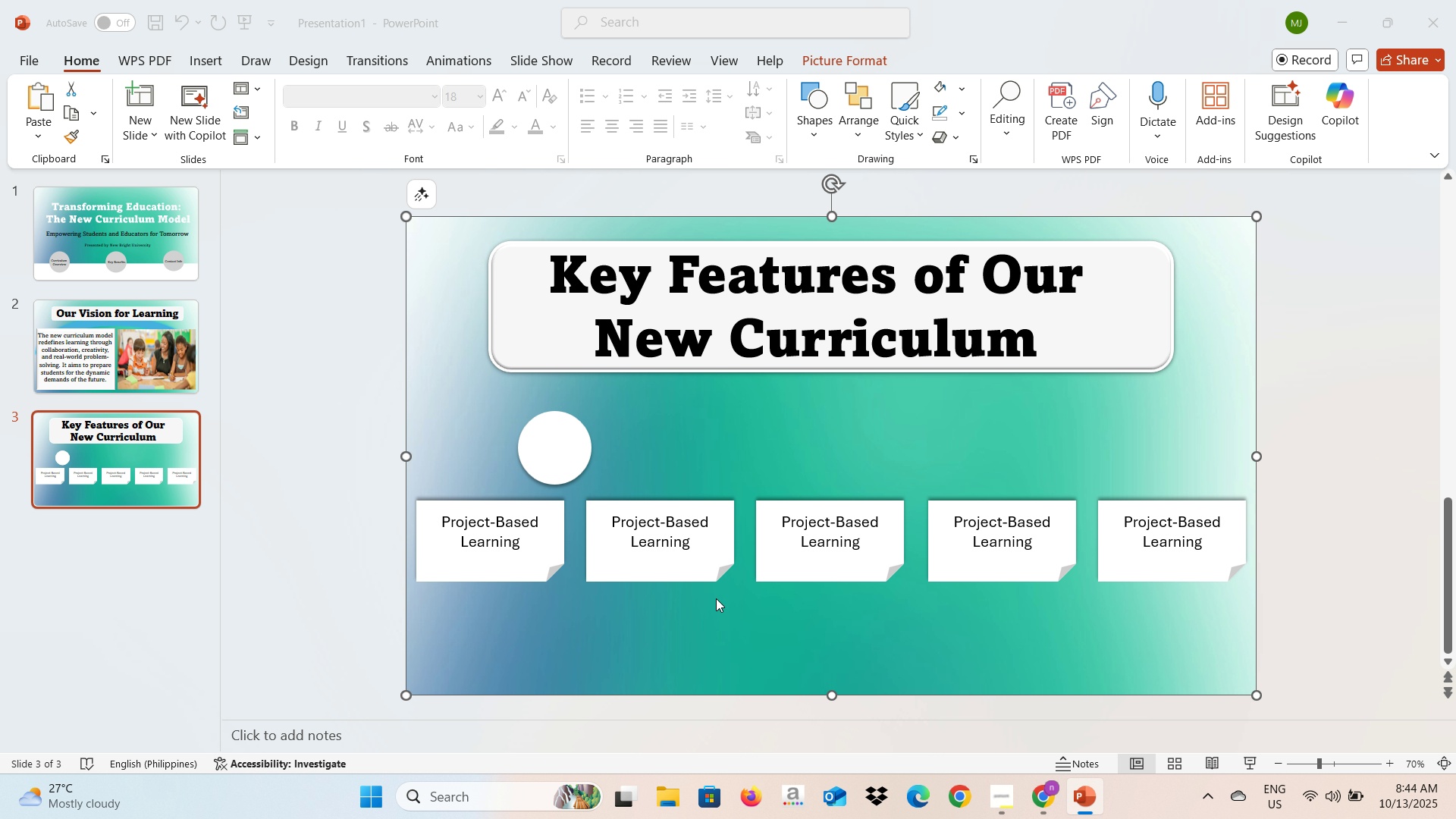 
key(Alt+Tab)
 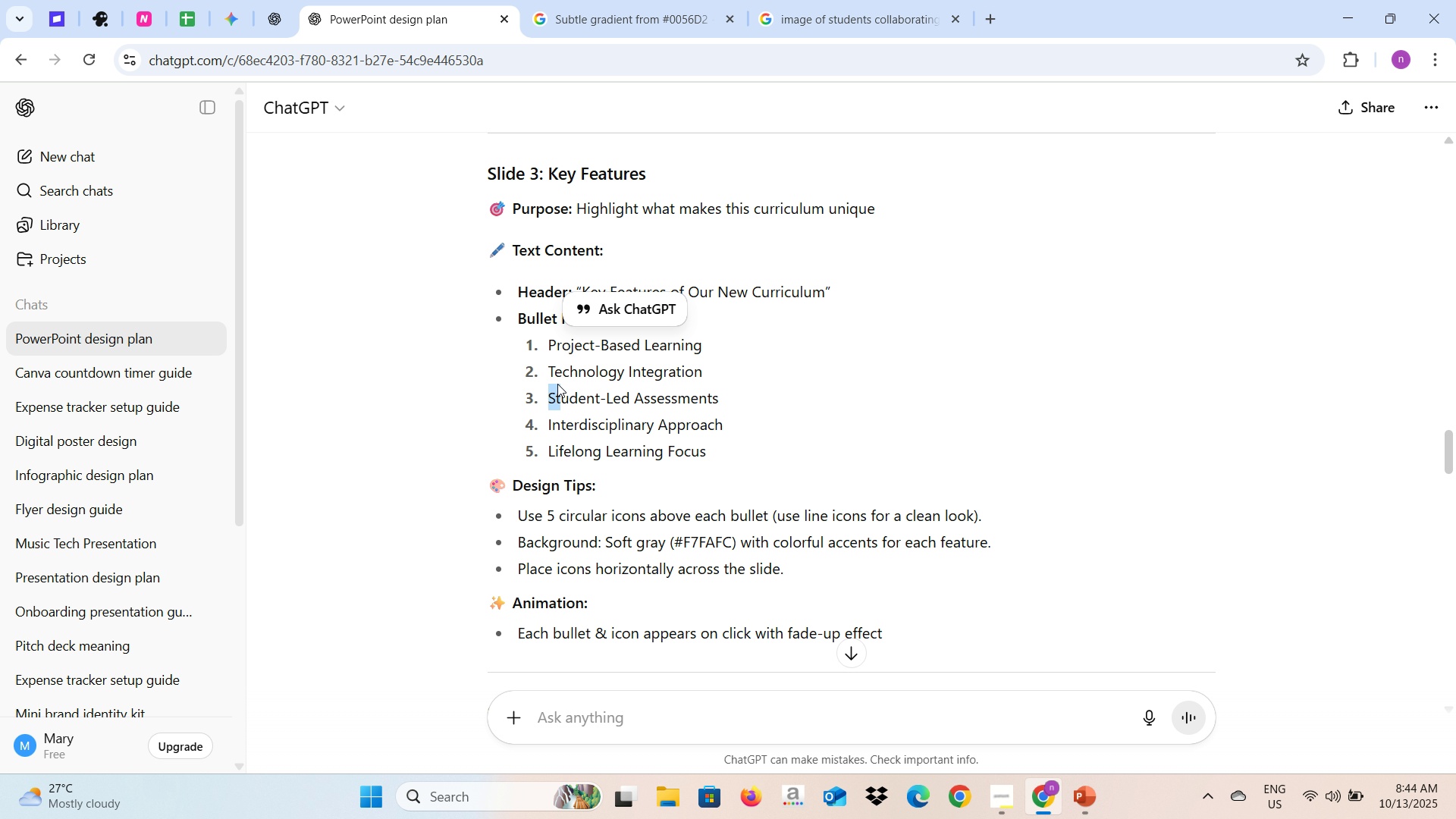 
key(Control+C)
 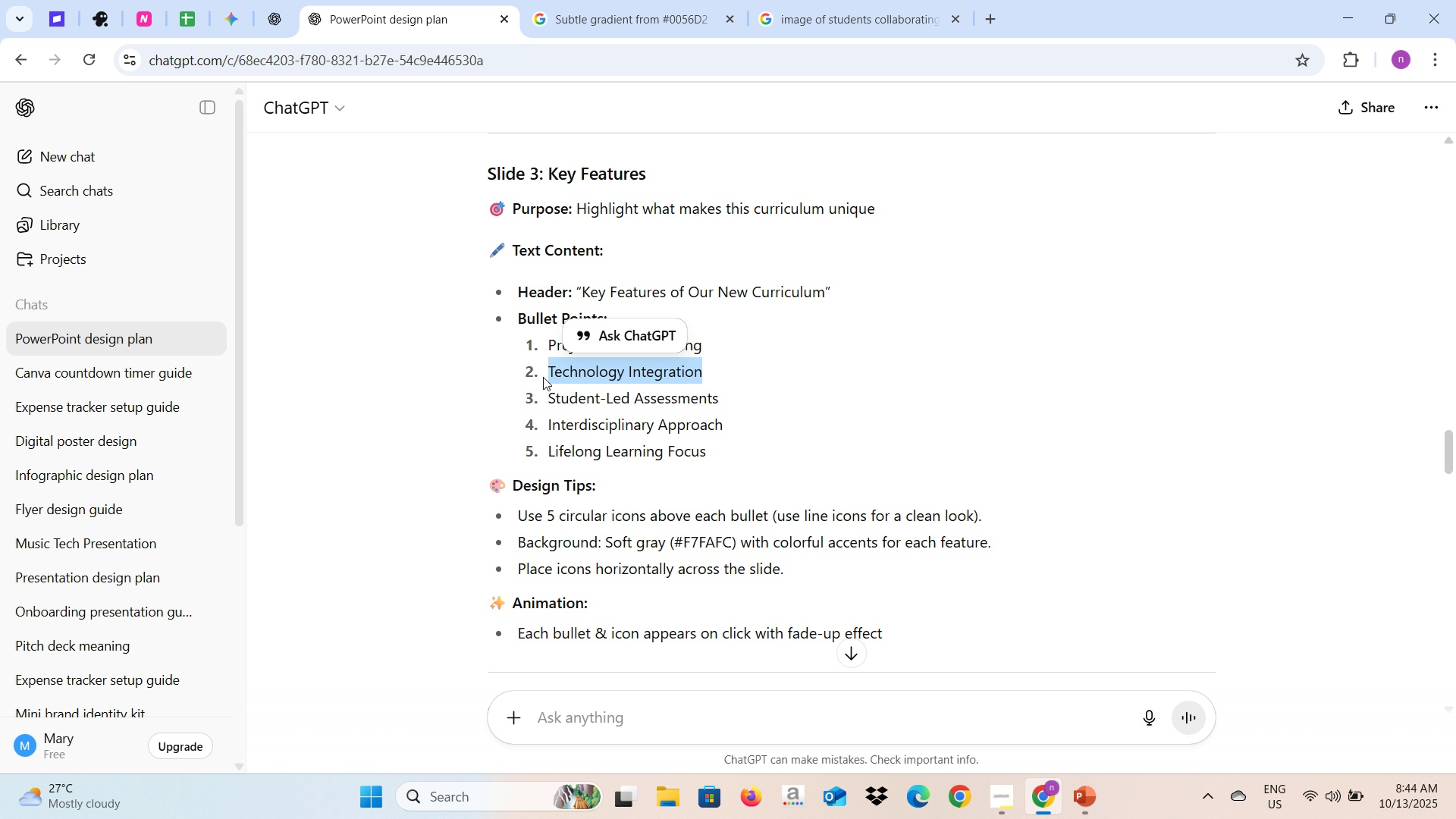 
key(Alt+AltLeft)
 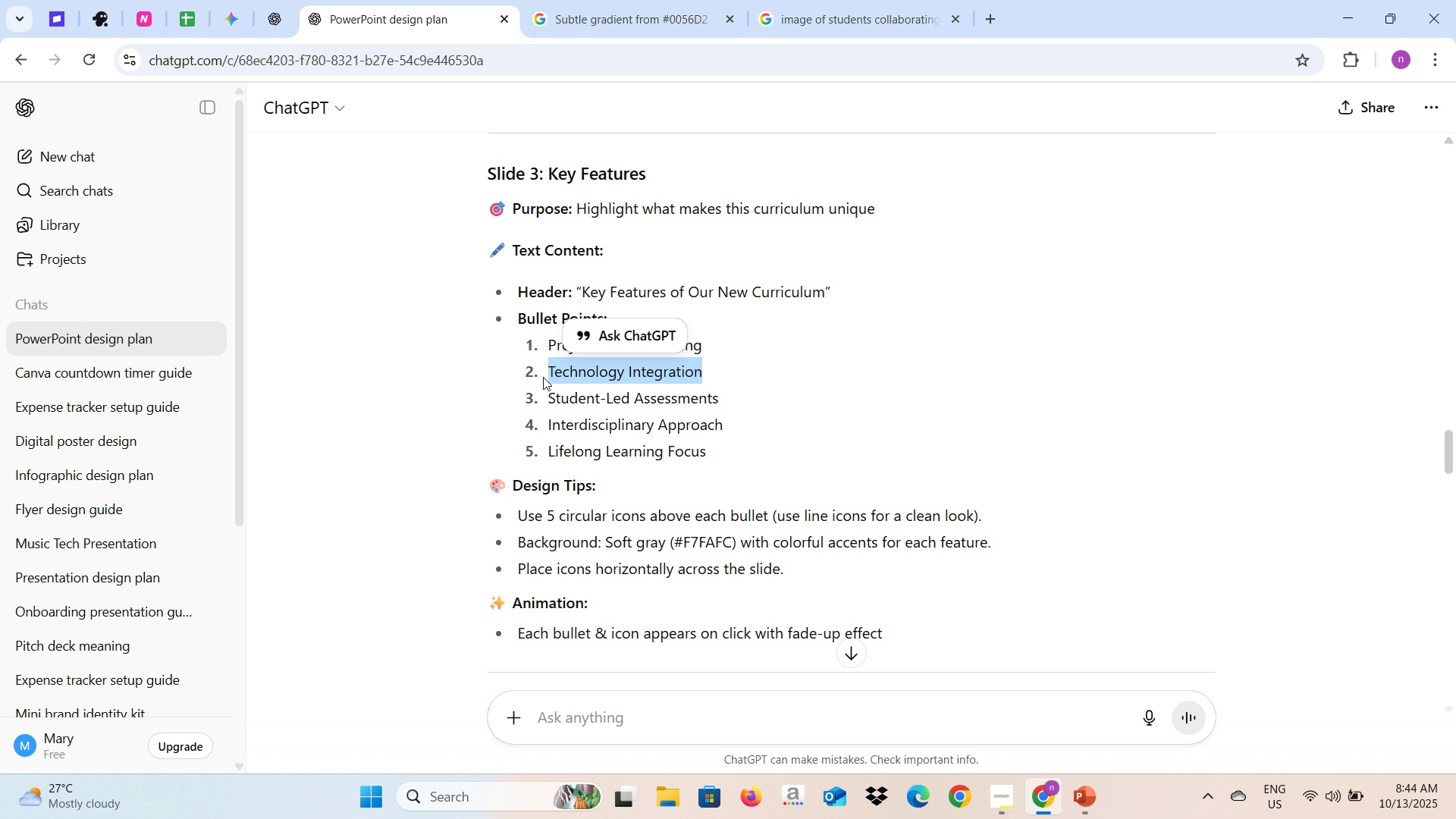 
key(Alt+Tab)
 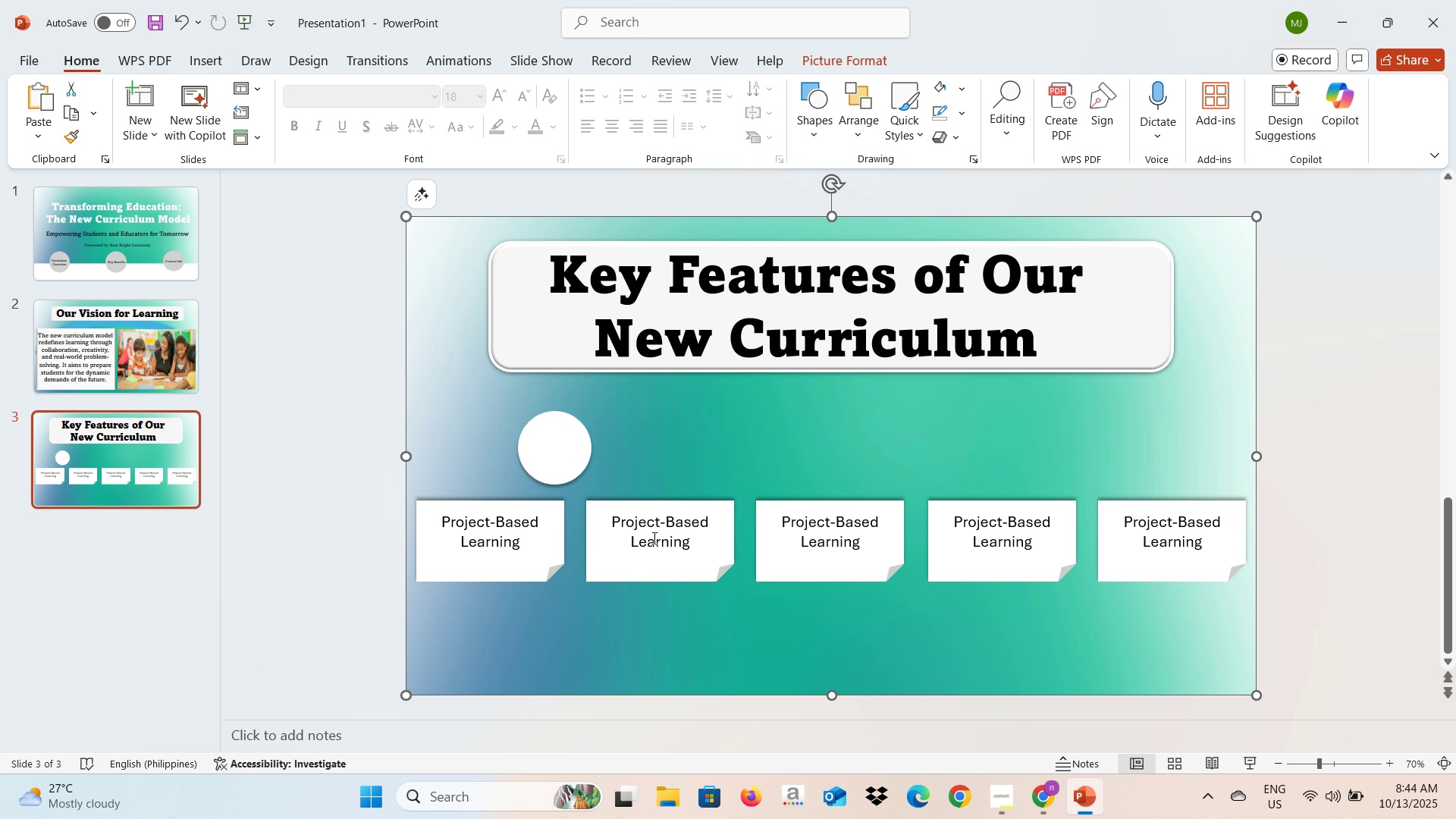 
left_click([653, 538])
 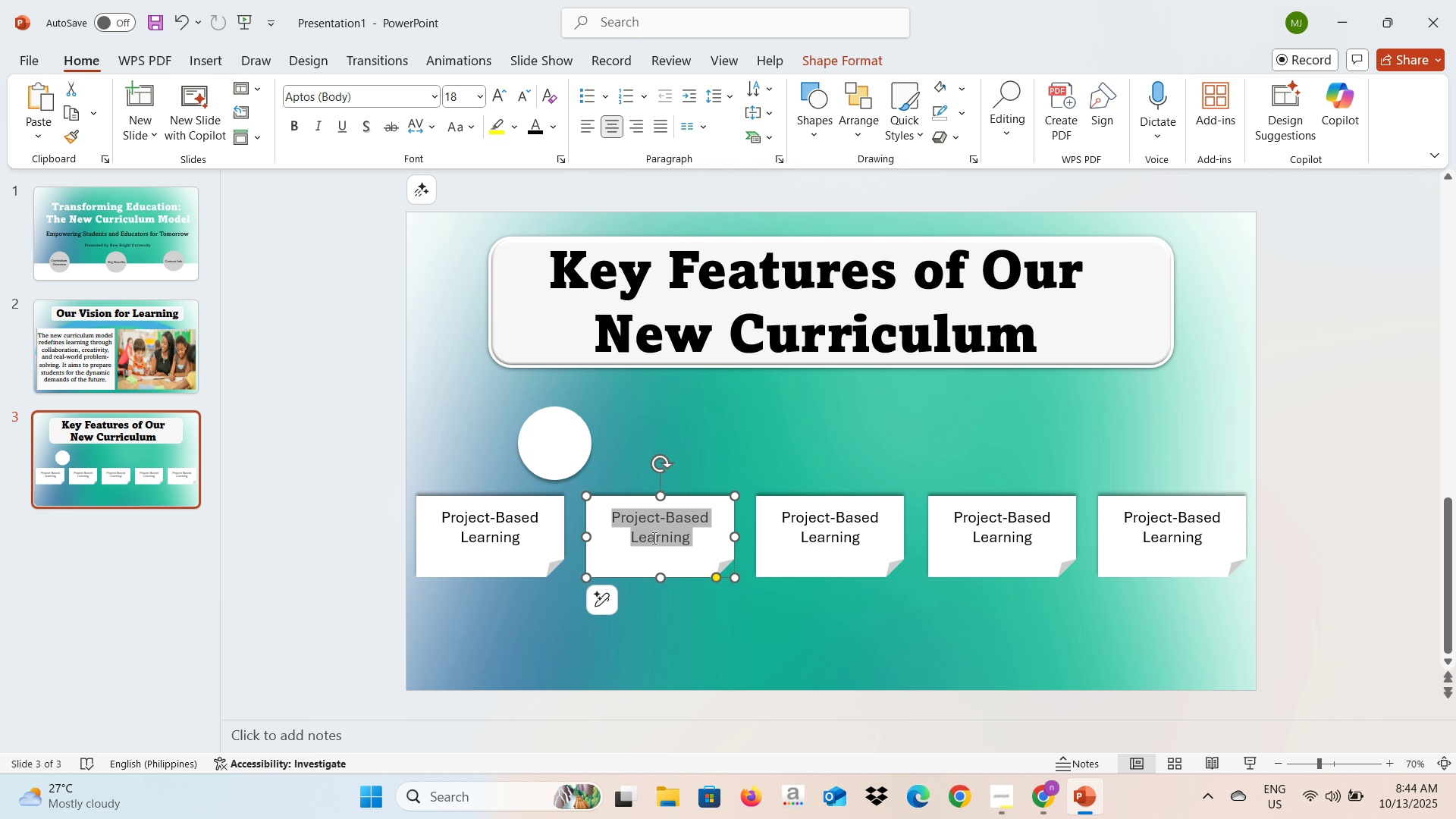 
key(Control+A)
 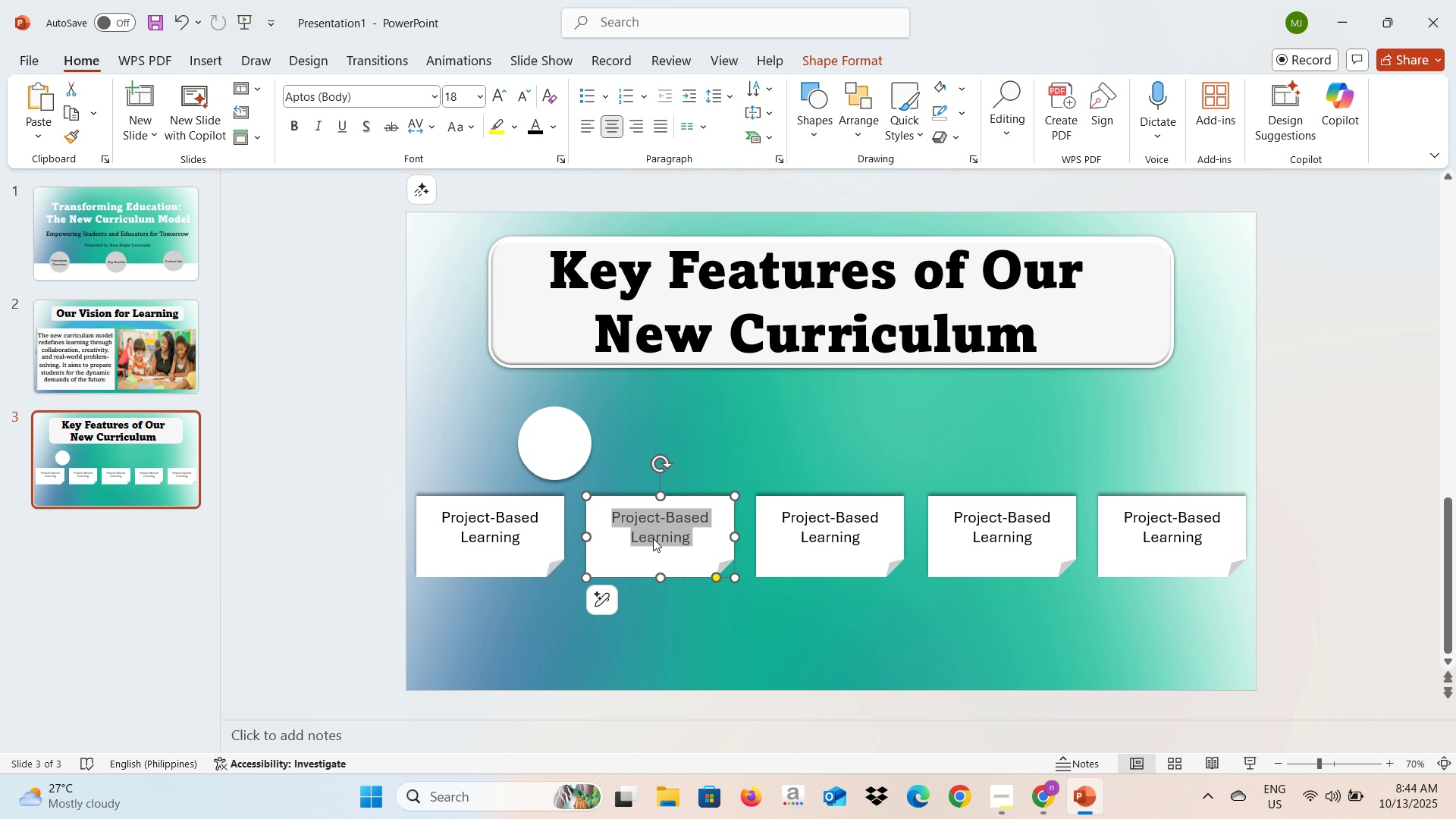 
key(Control+V)
 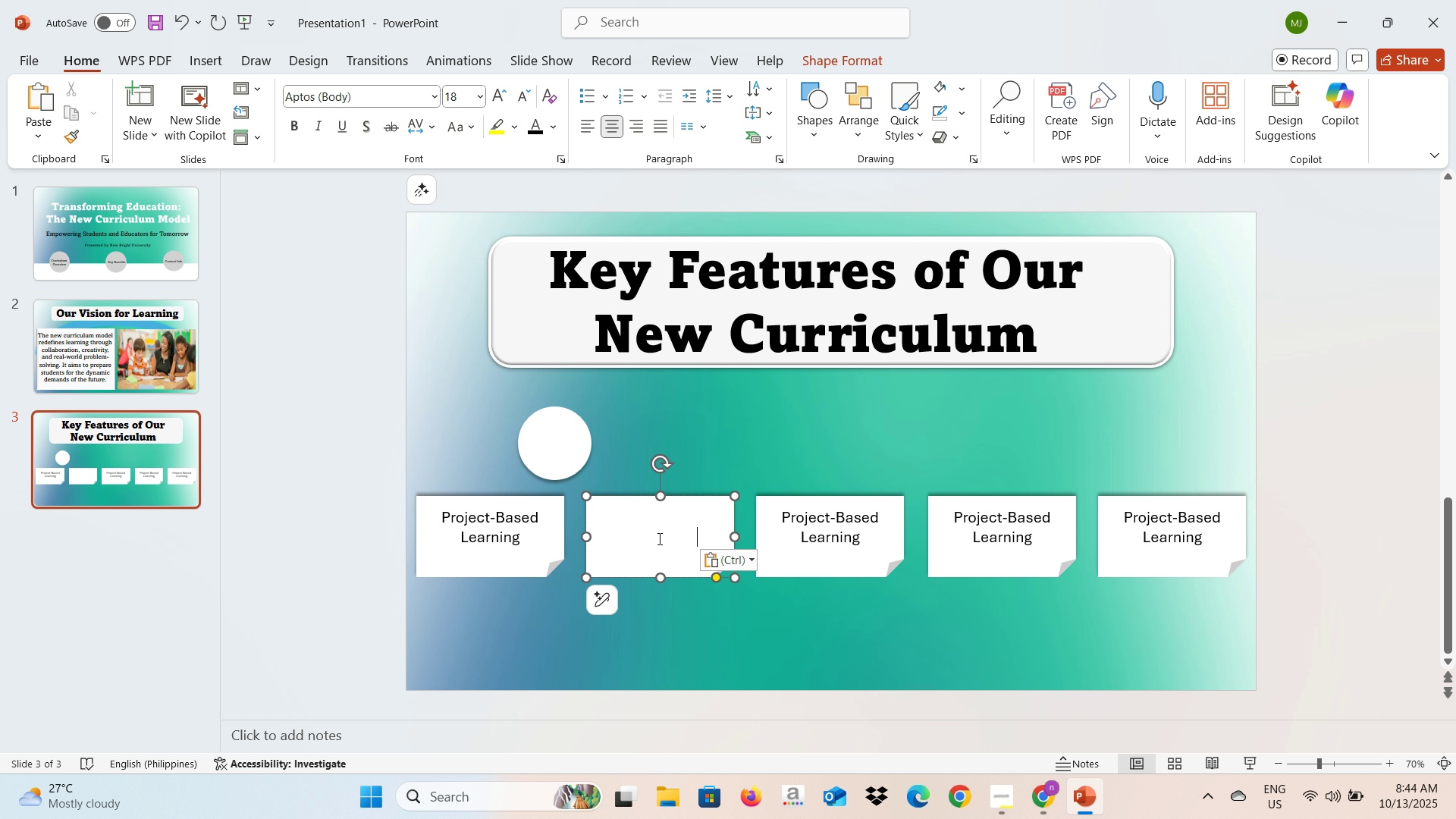 
key(Control+A)
 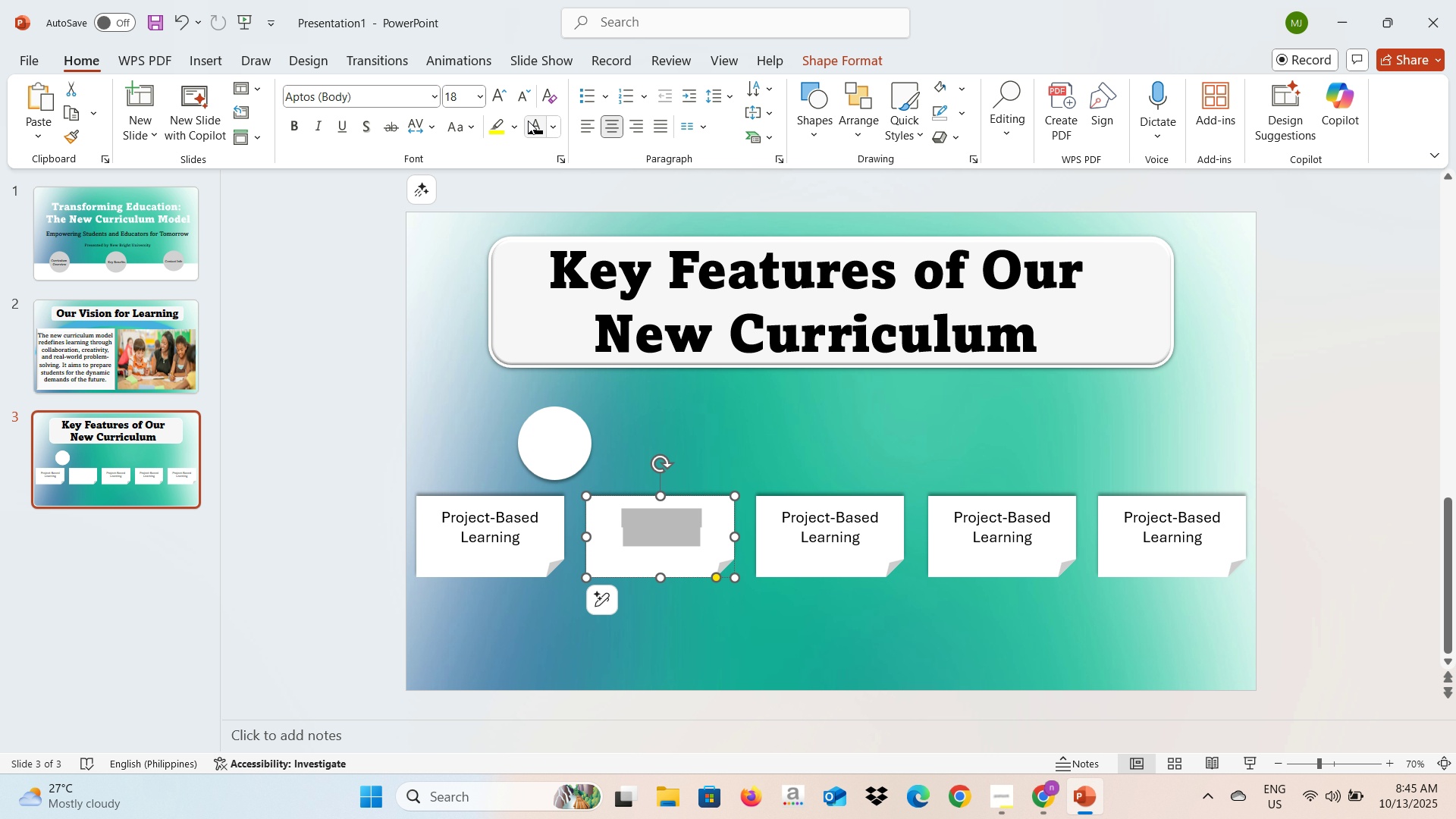 
left_click([533, 121])
 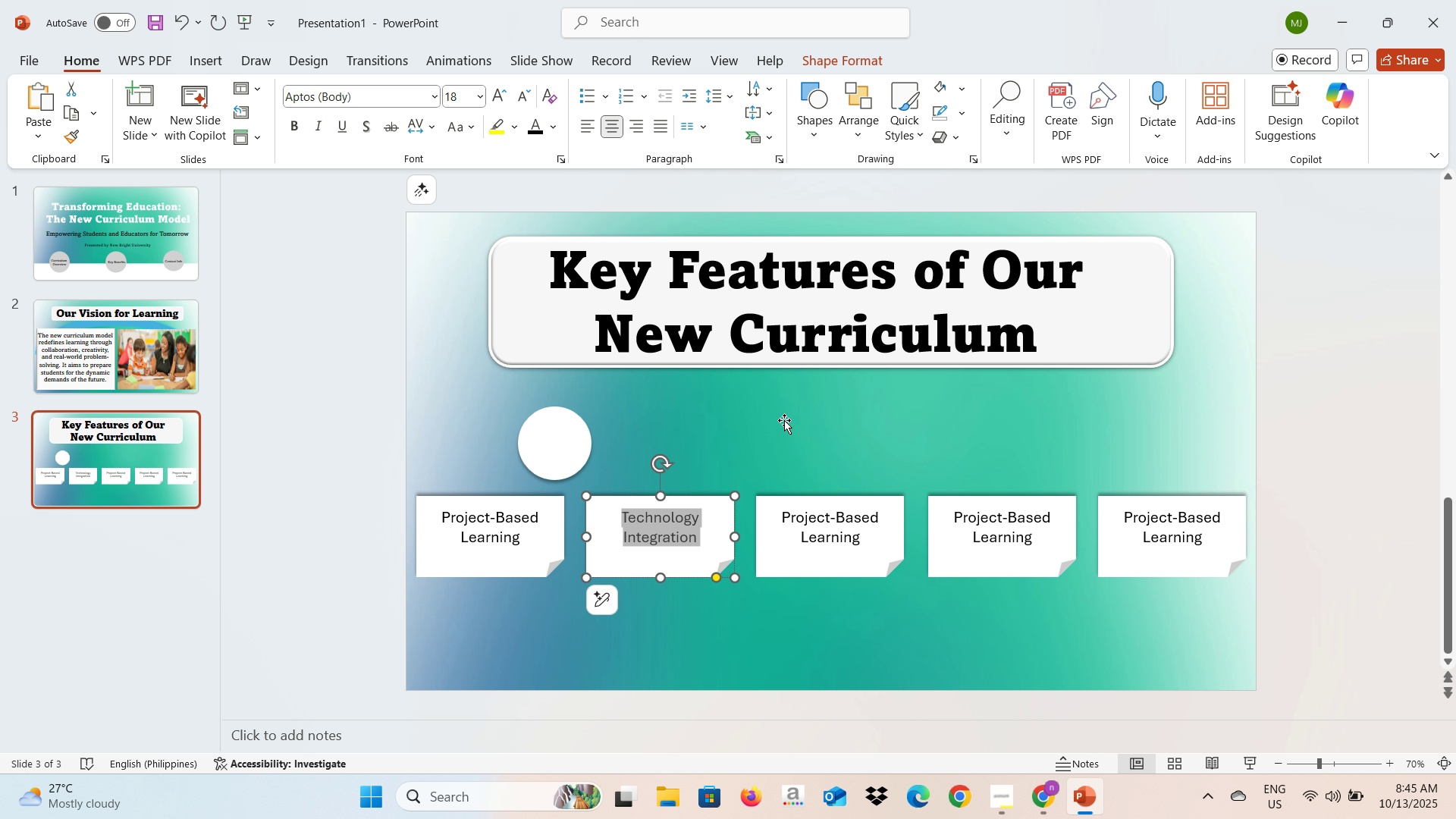 
key(Alt+AltLeft)
 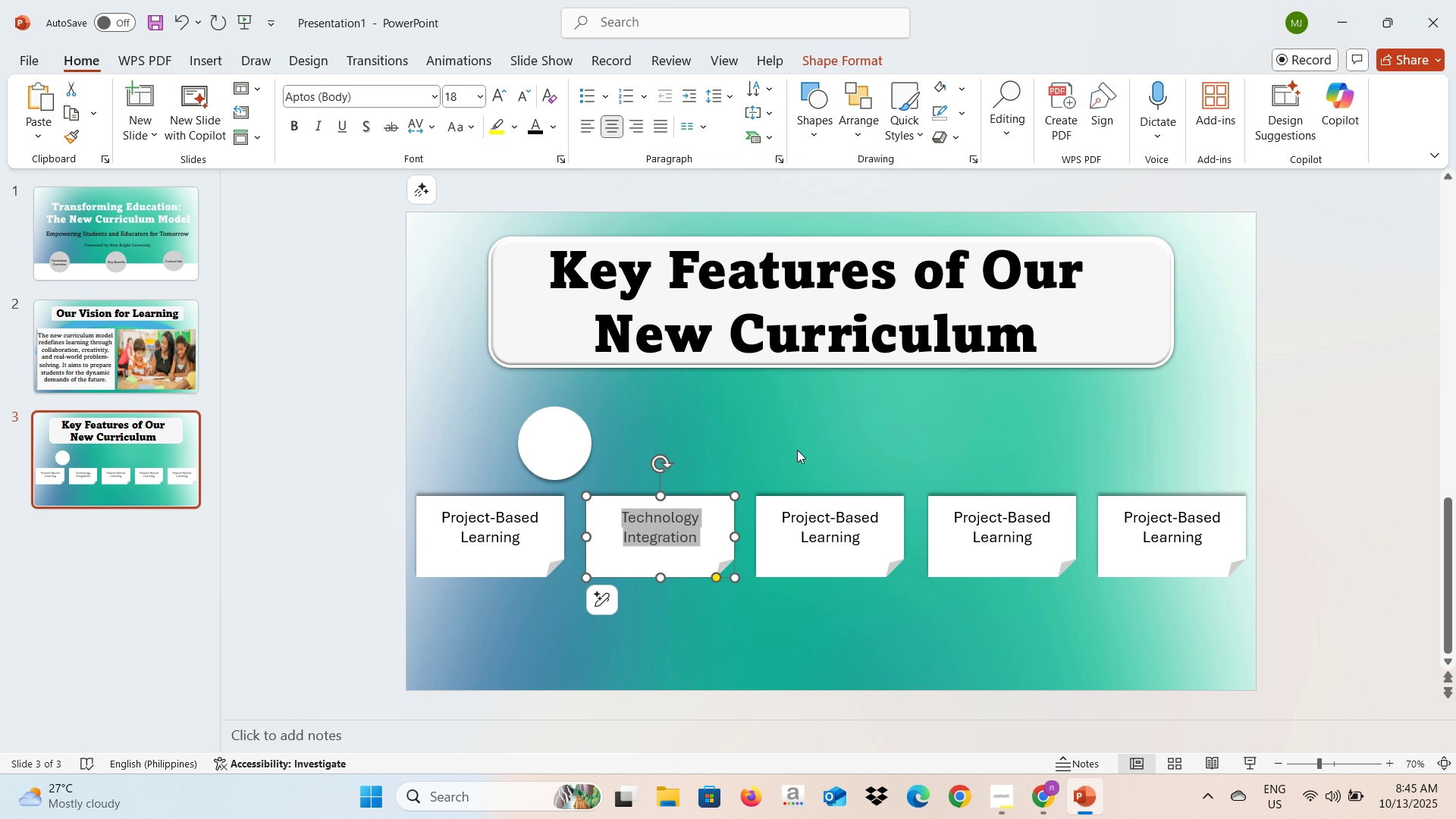 
key(Alt+Tab)
 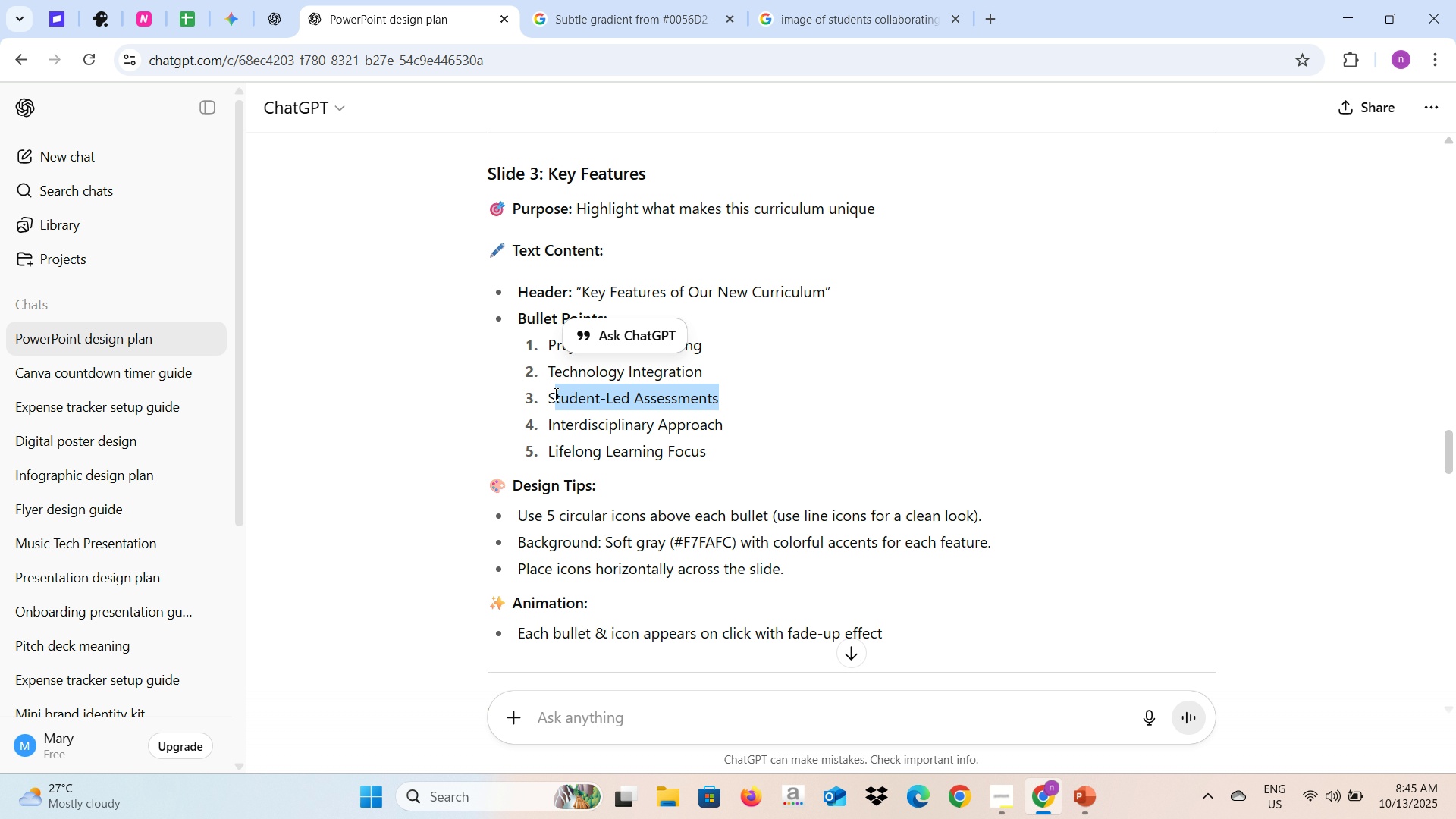 
key(Control+C)
 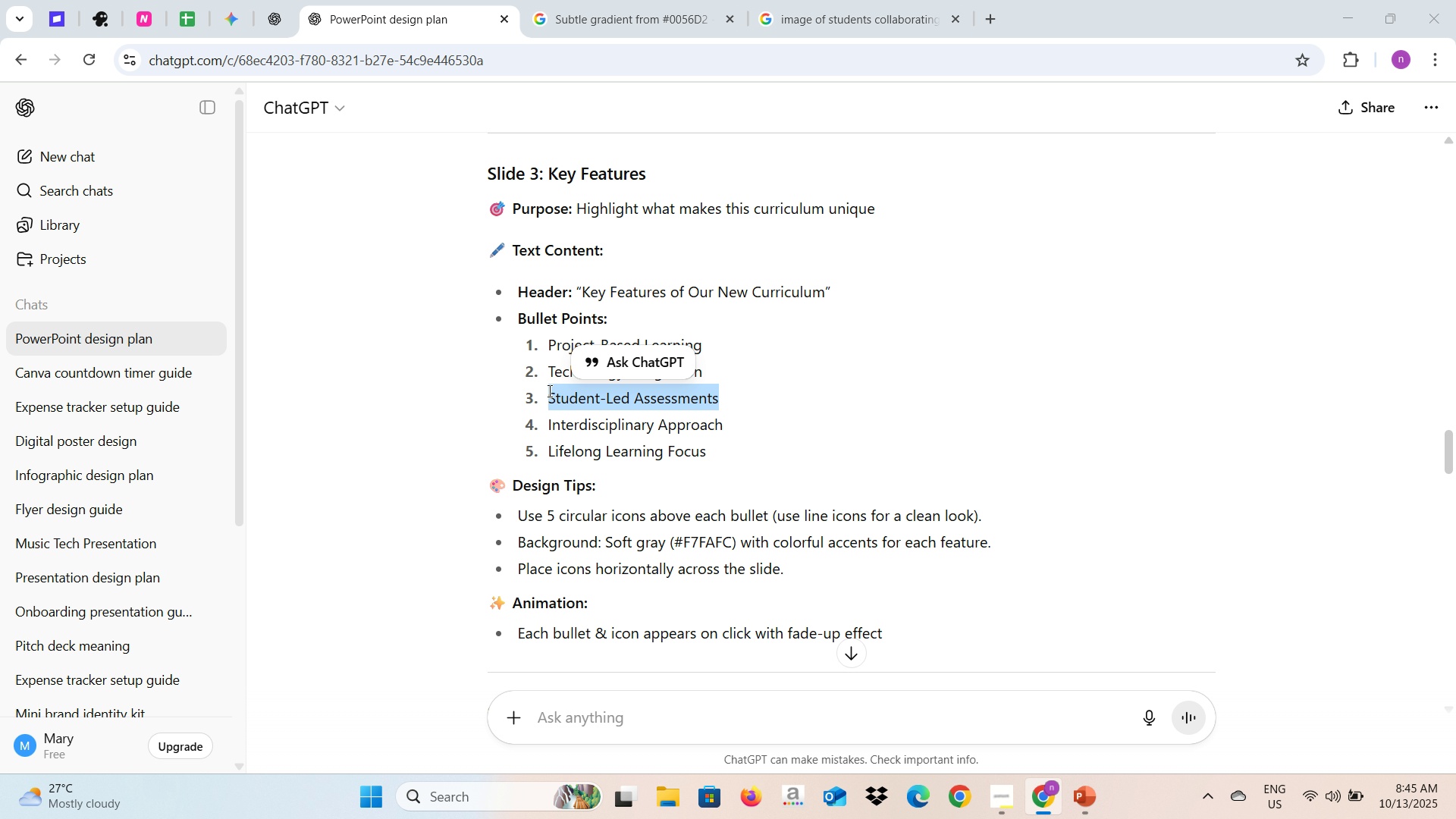 
key(Alt+AltLeft)
 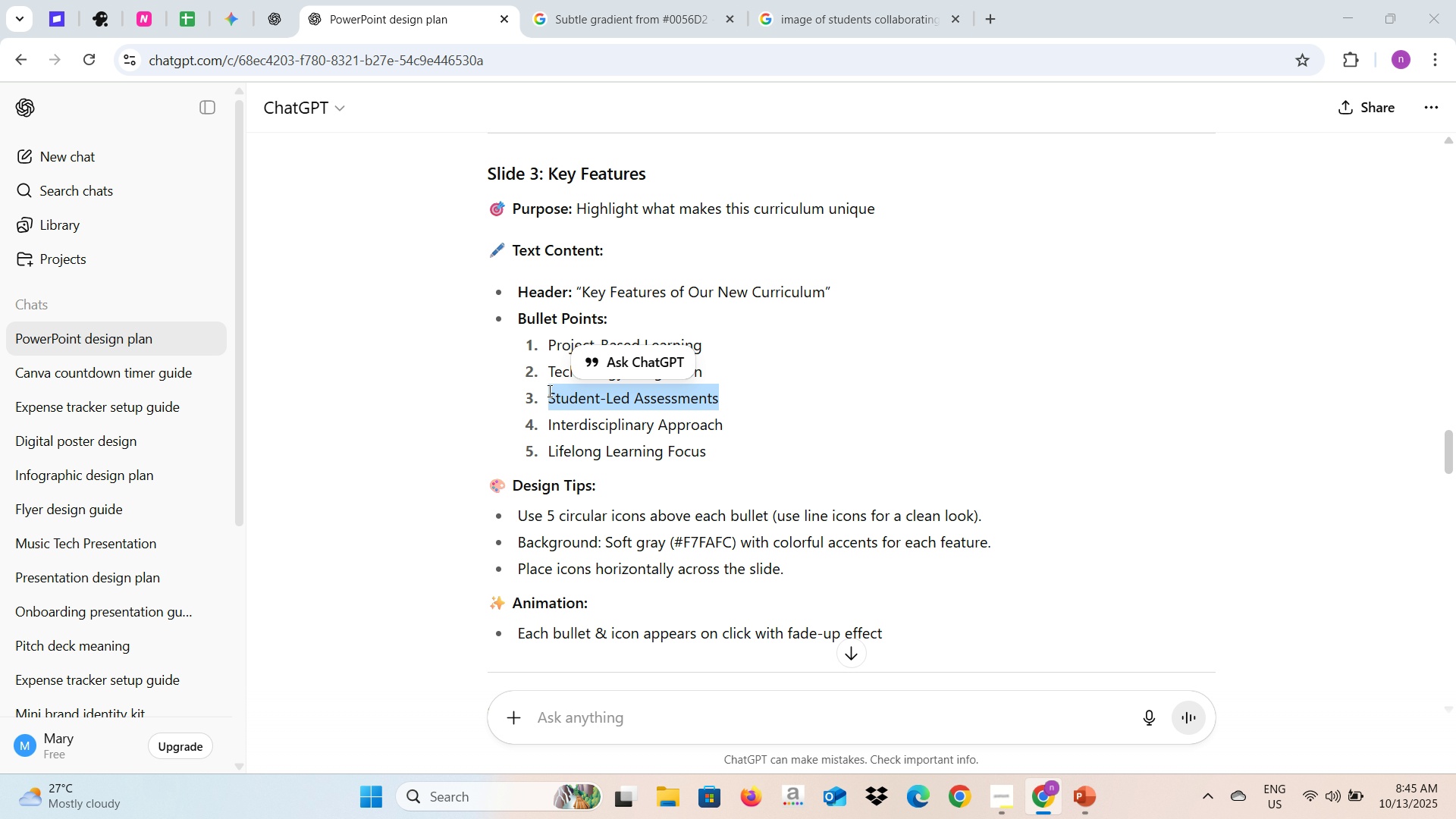 
key(Alt+Tab)
 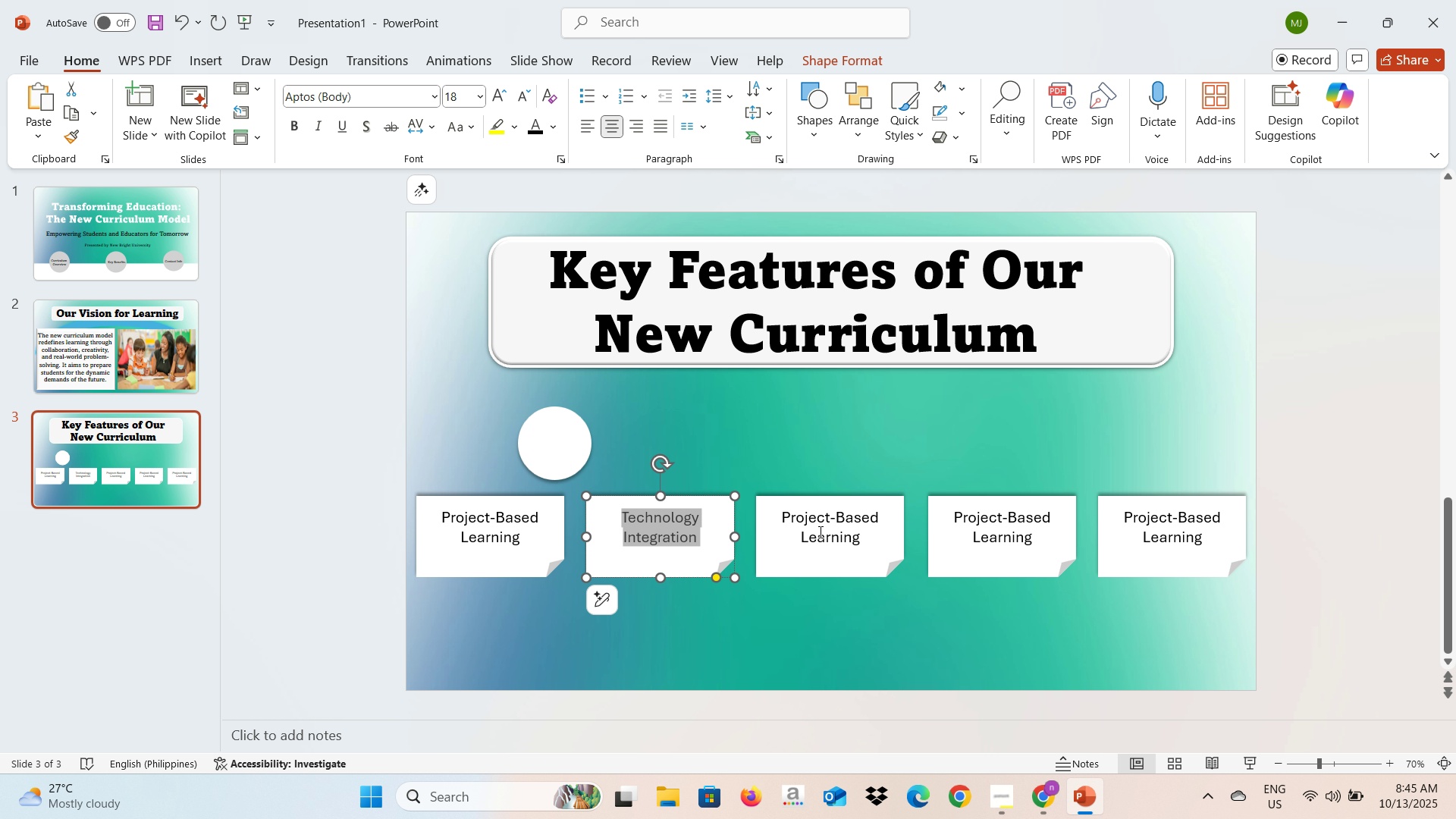 
left_click([819, 532])
 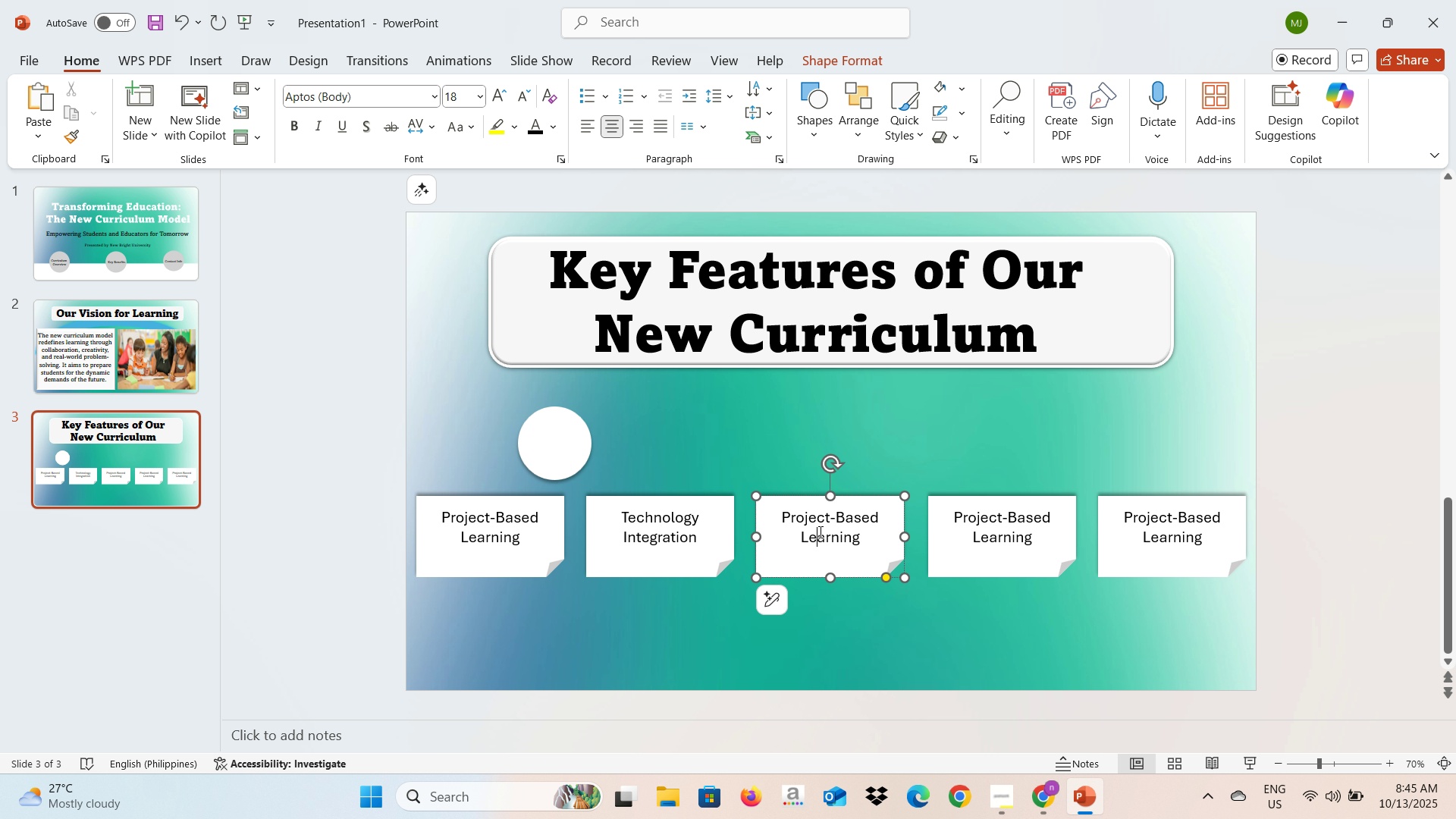 
key(Control+A)
 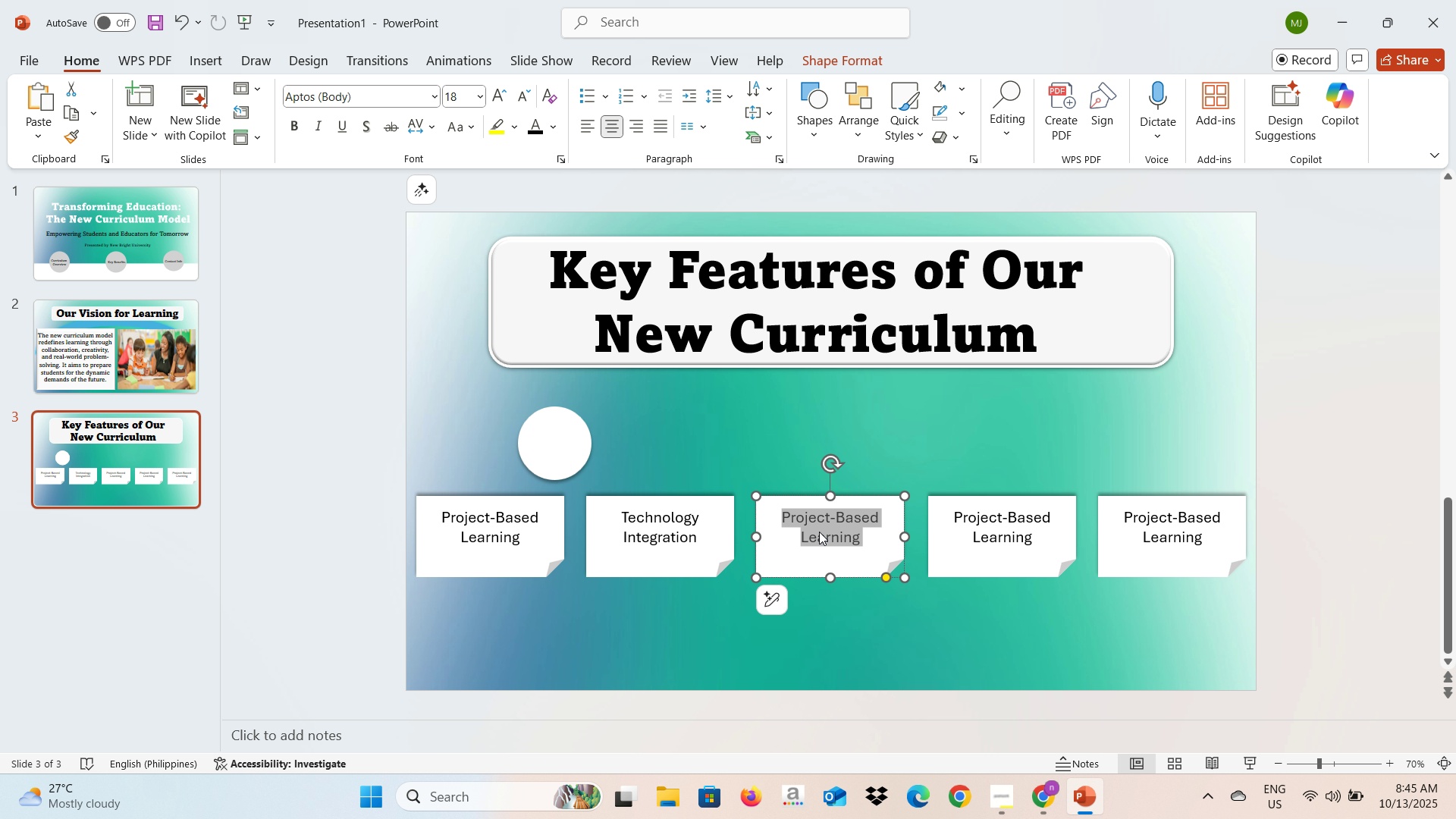 
key(Control+V)
 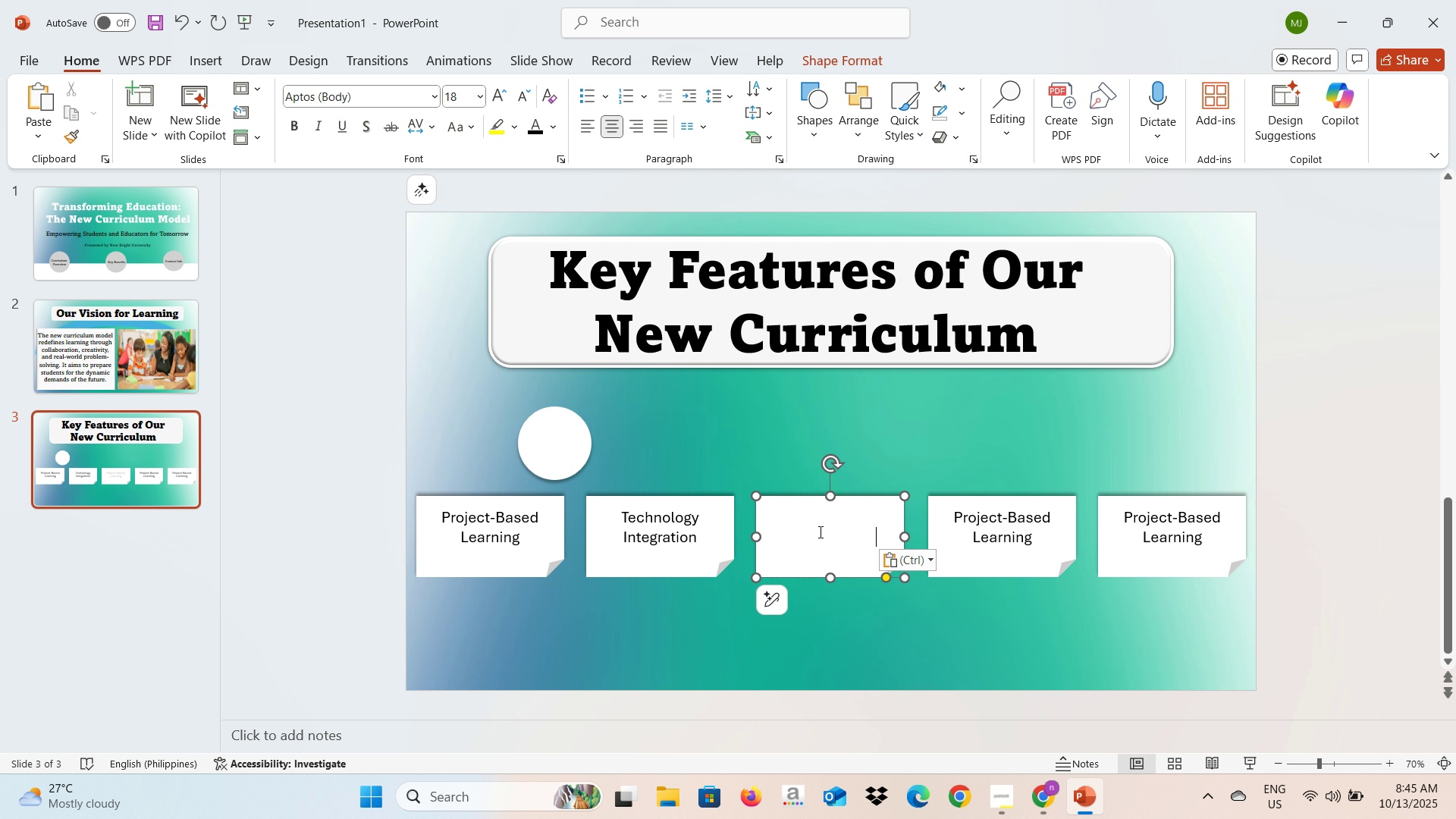 
key(Control+A)
 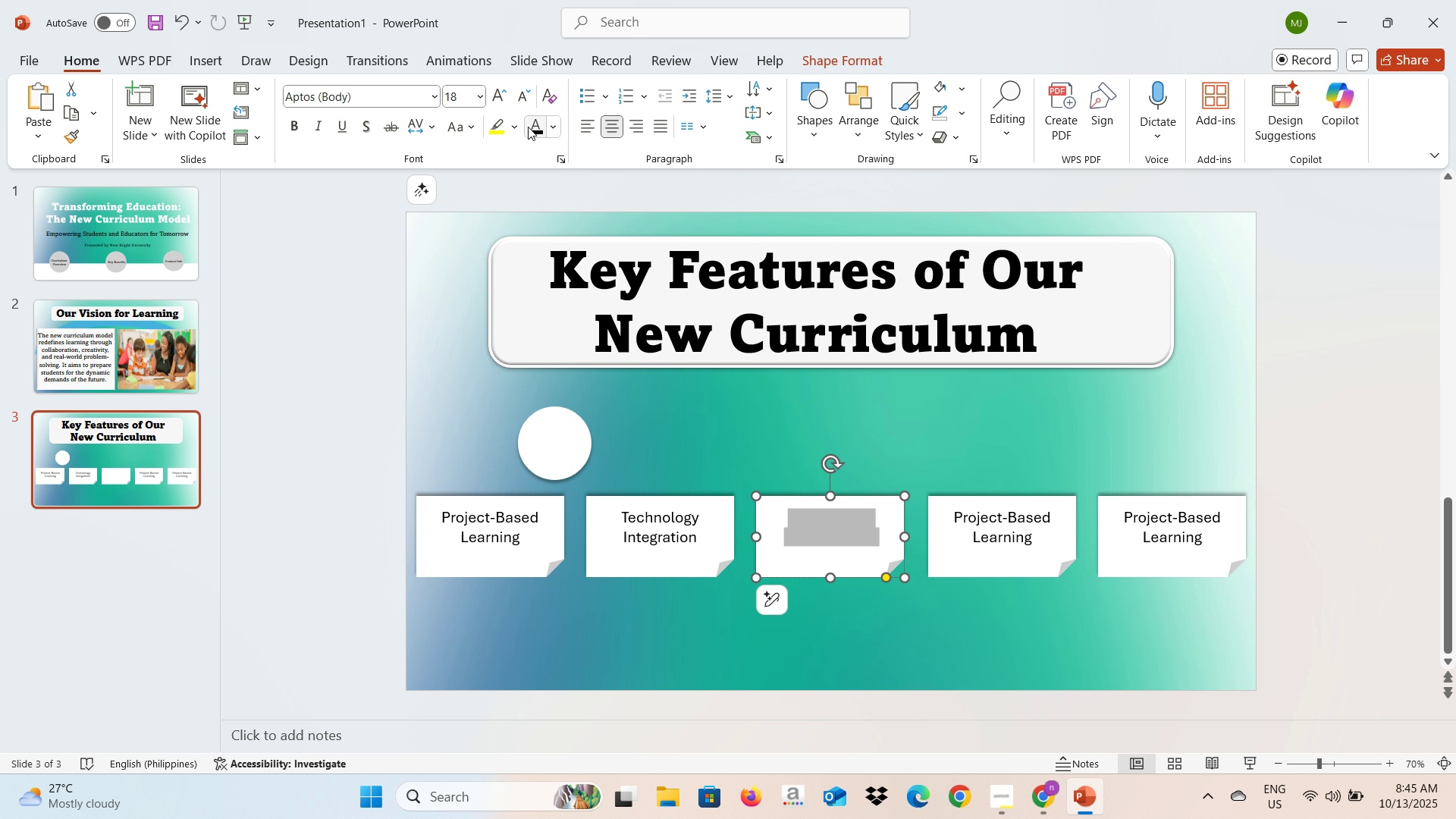 
left_click([529, 126])
 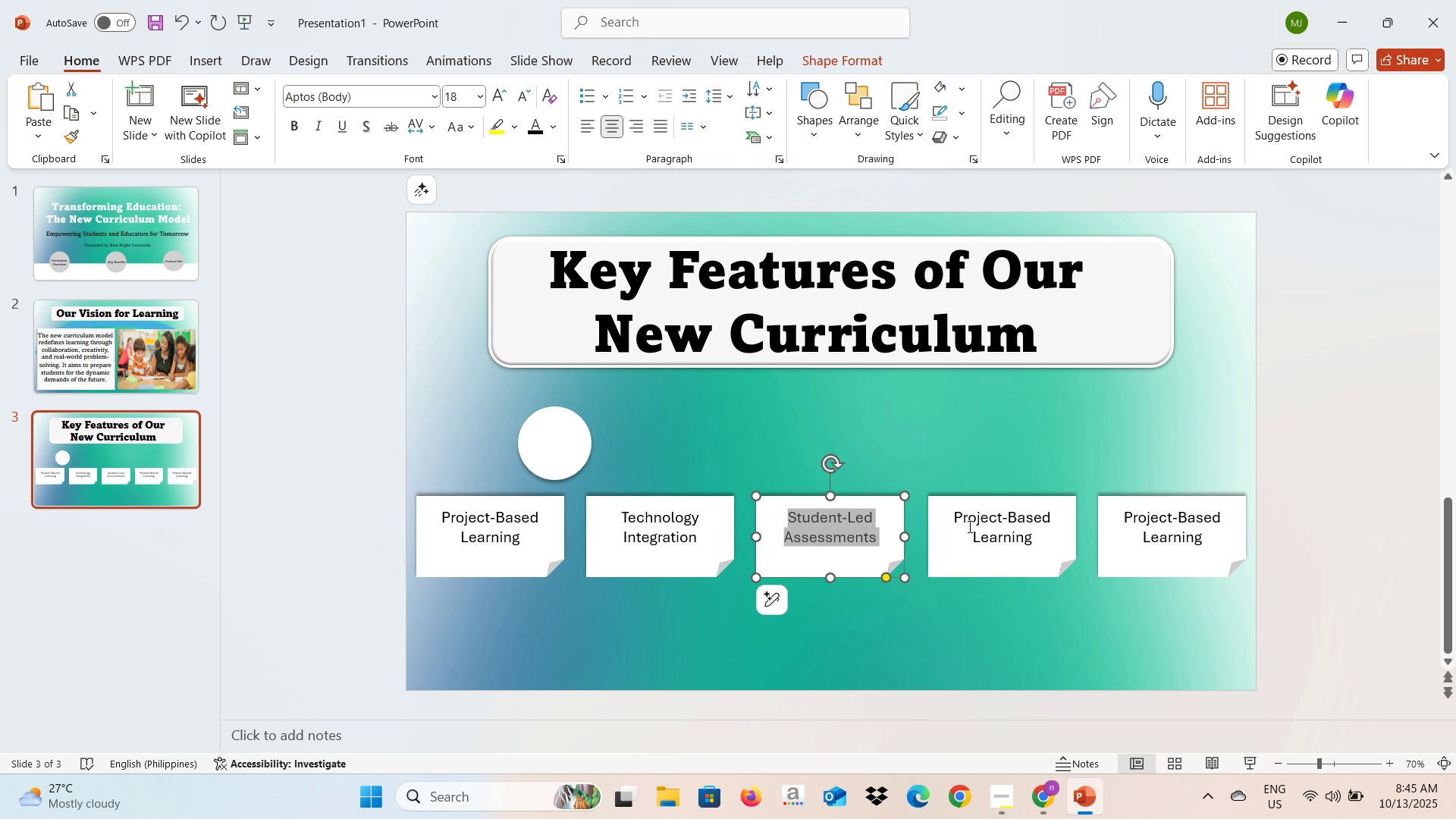 
left_click([970, 528])
 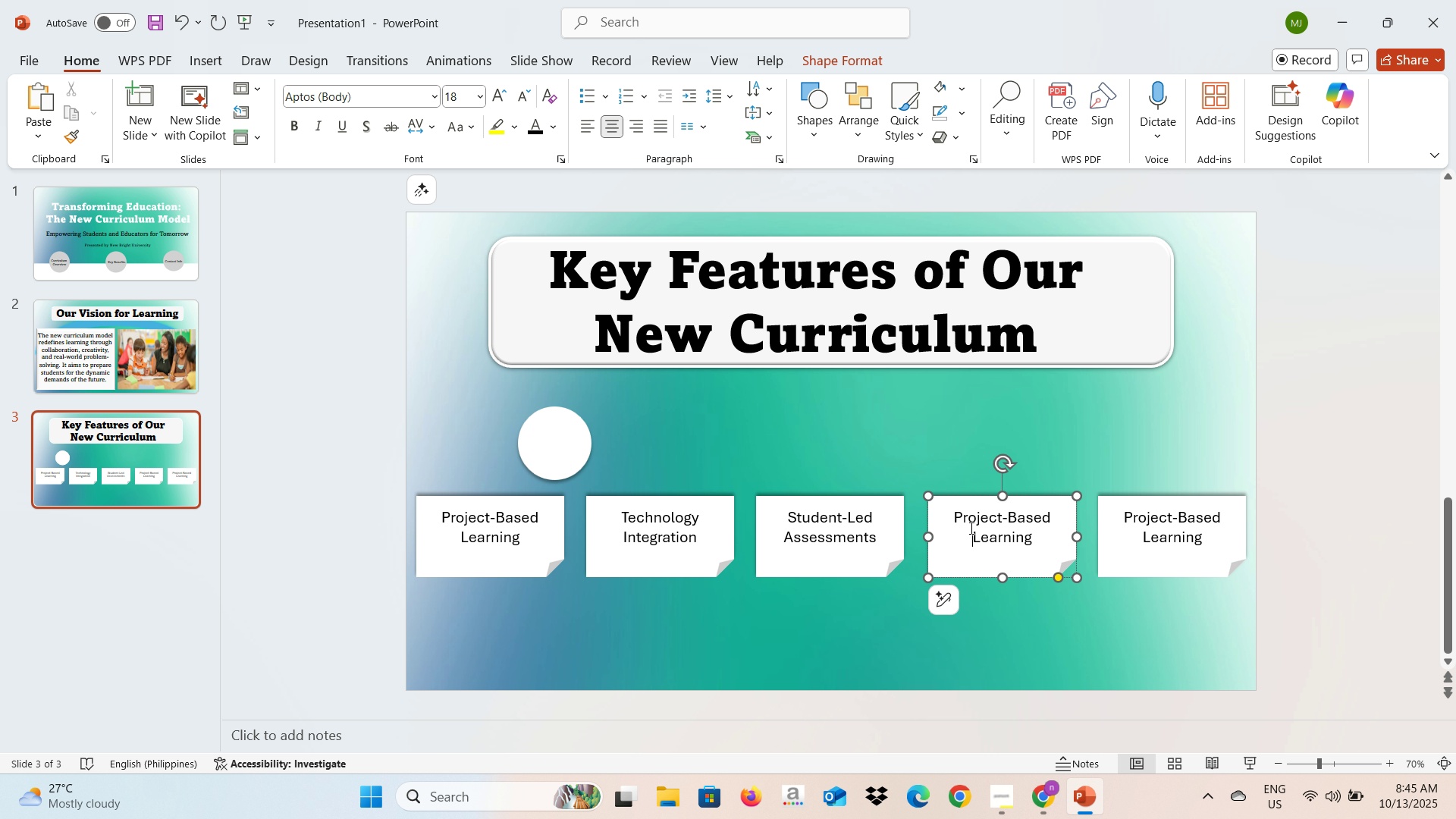 
key(Alt+AltLeft)
 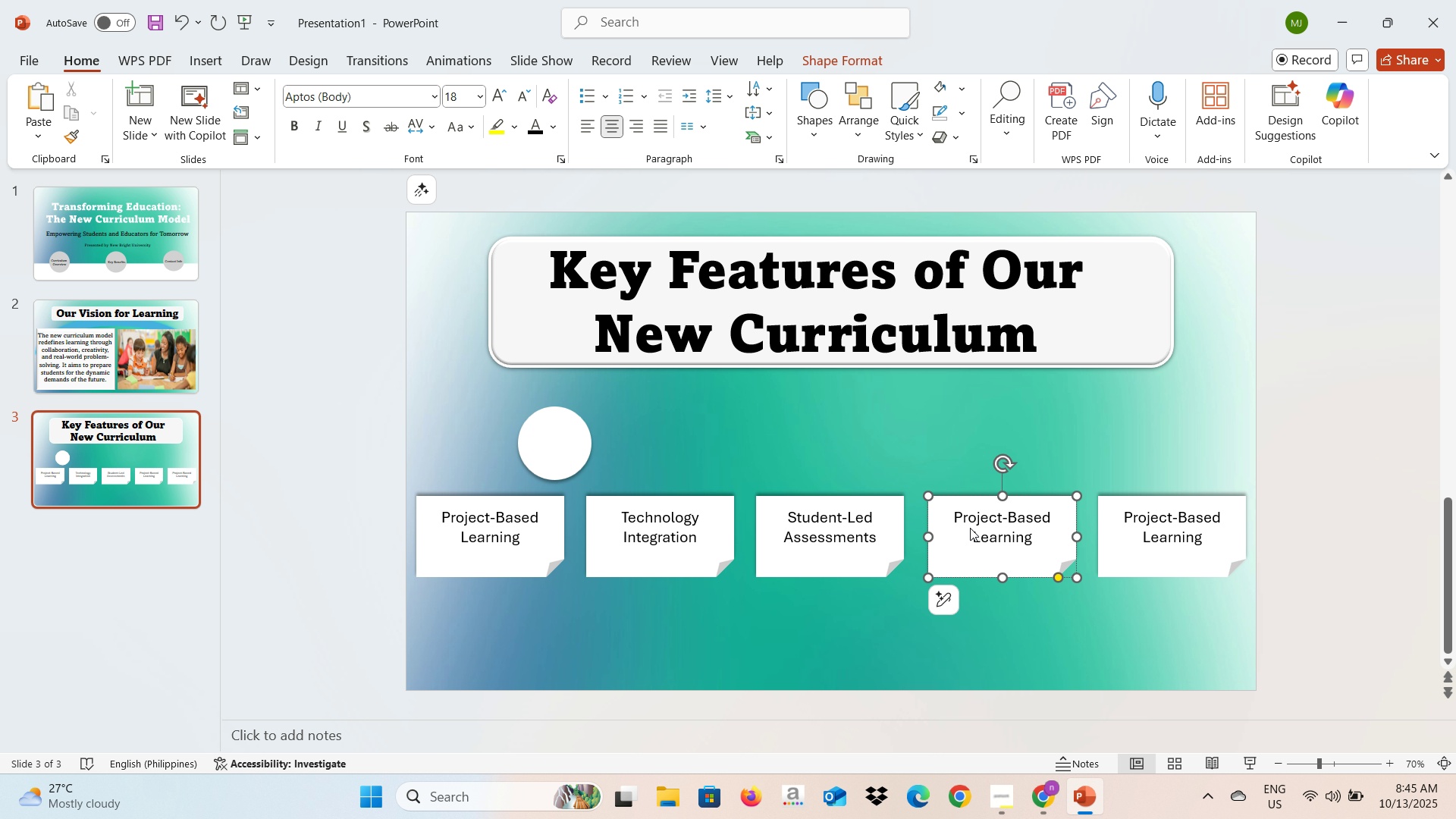 
key(Alt+Tab)
 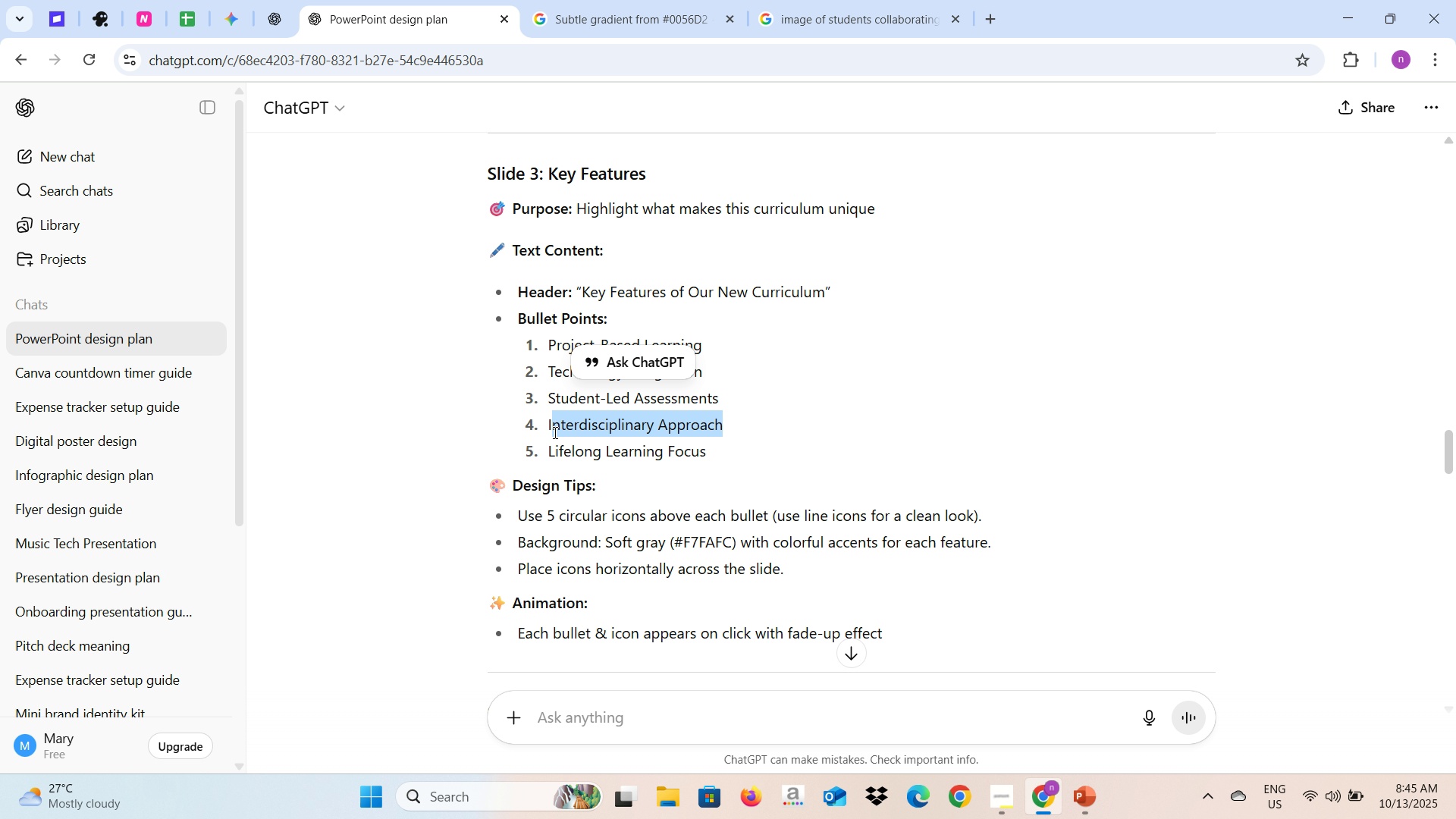 
key(Control+C)
 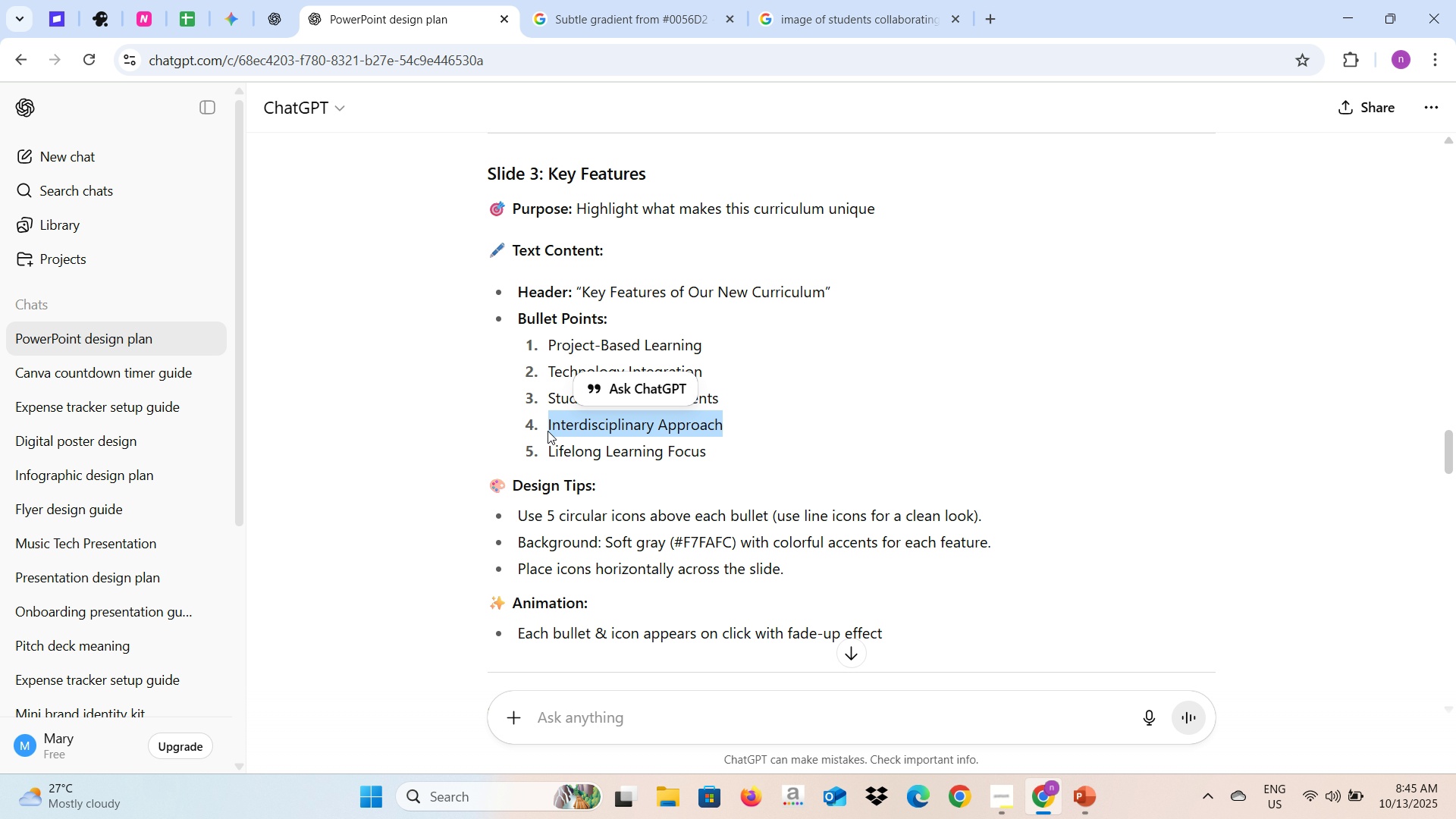 
key(Alt+AltLeft)
 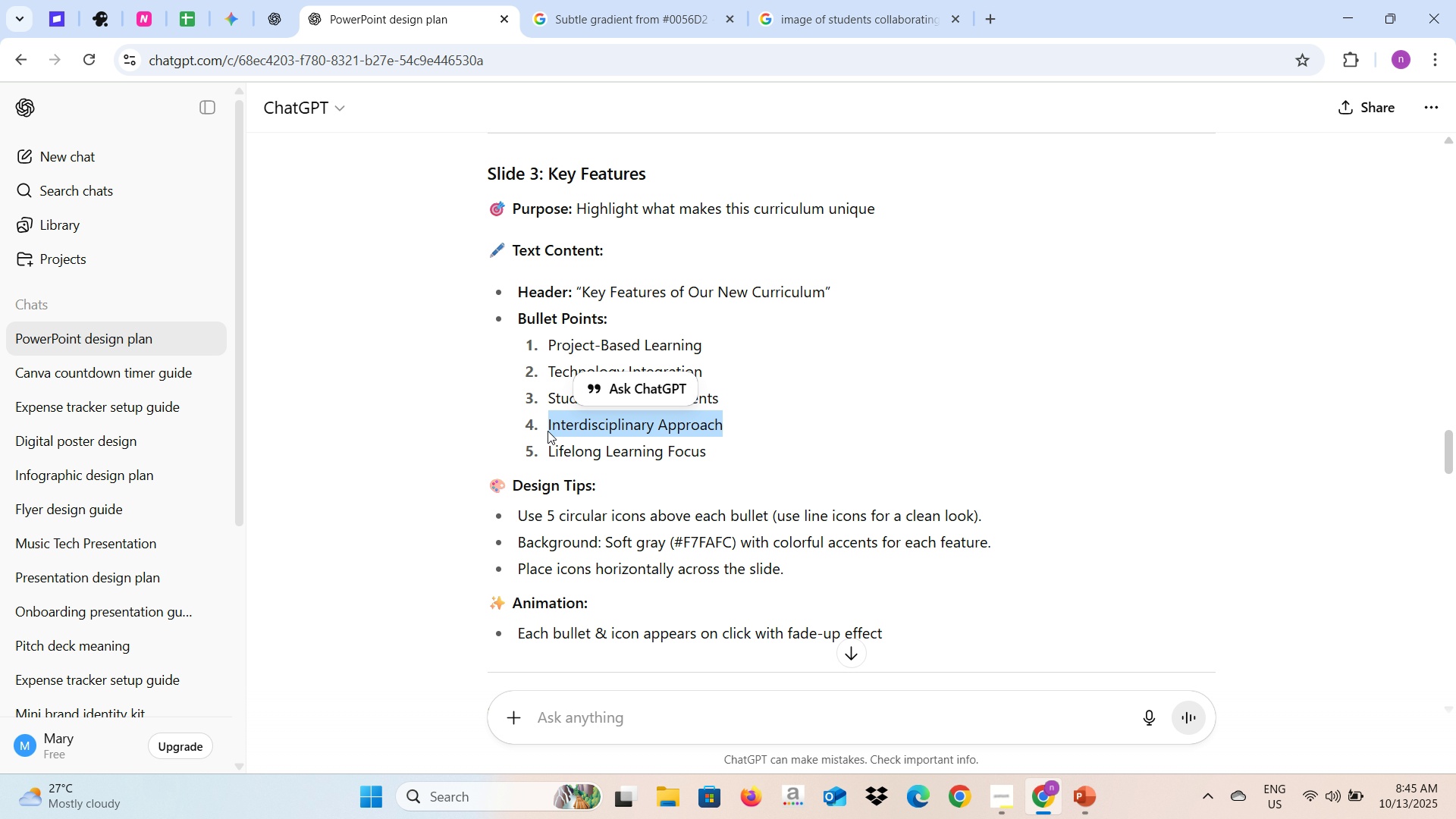 
key(Alt+Tab)
 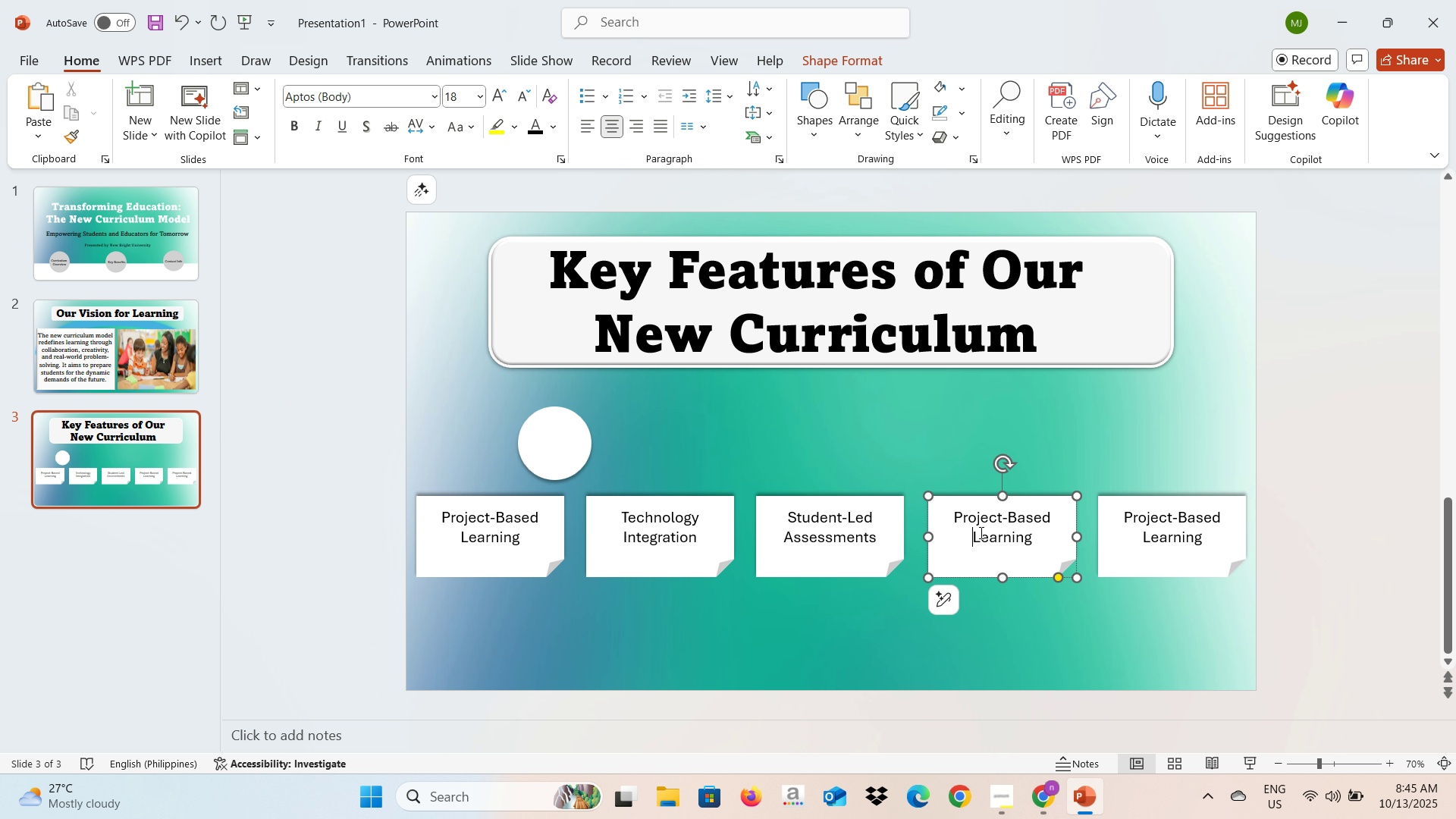 
key(Control+A)
 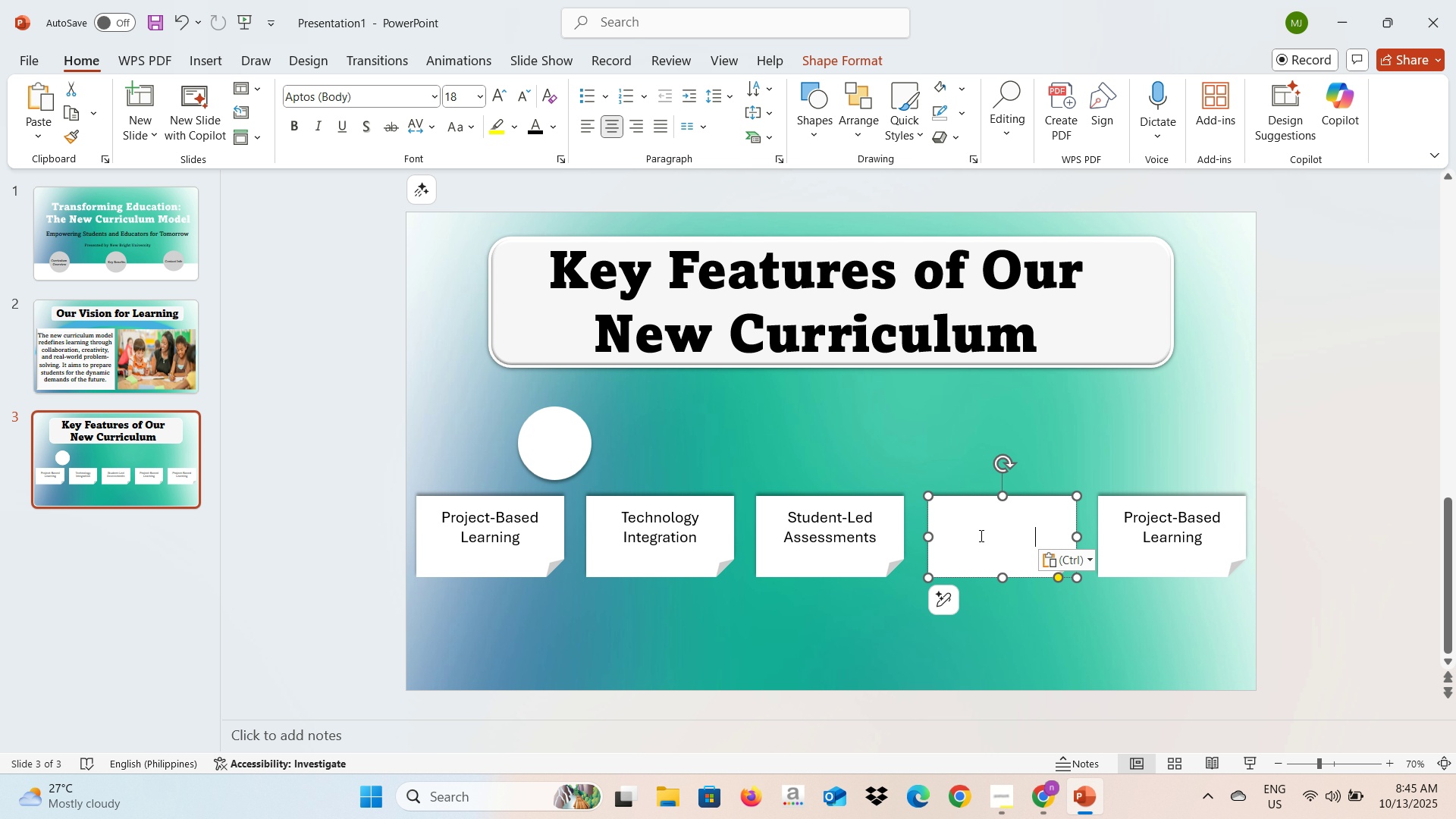 
key(Control+V)
 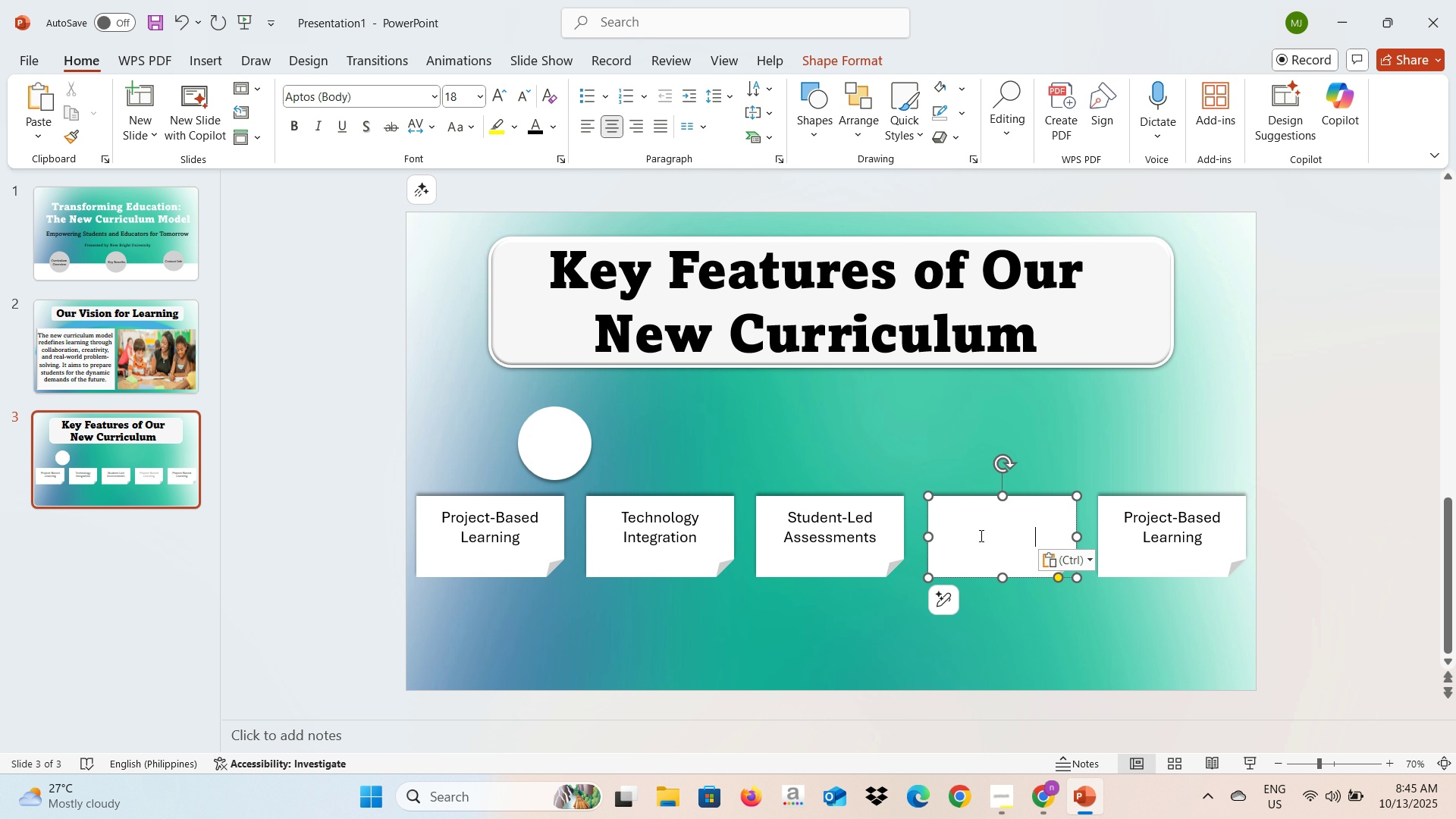 
key(Control+A)
 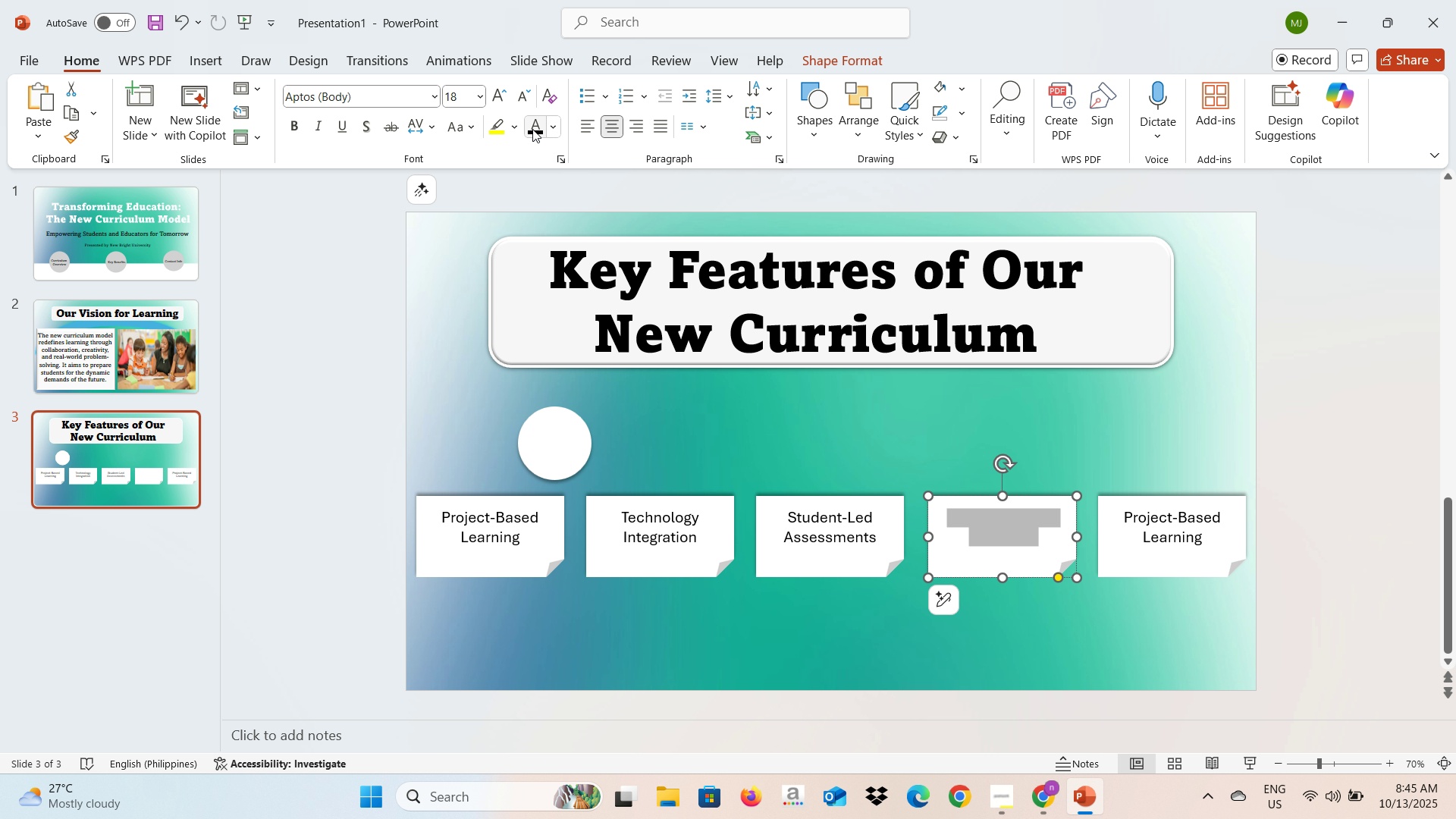 
left_click([532, 126])
 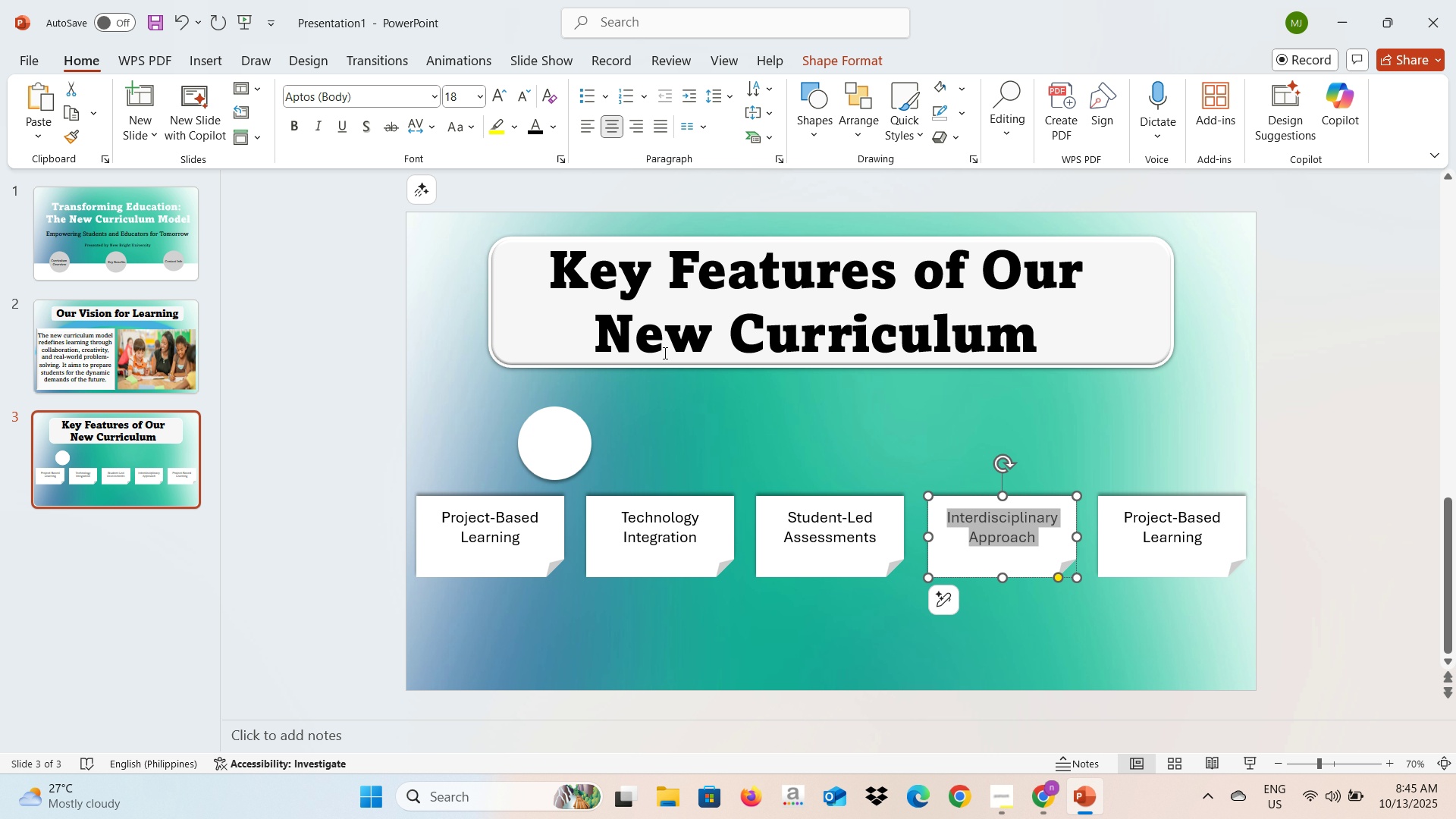 
key(Alt+AltLeft)
 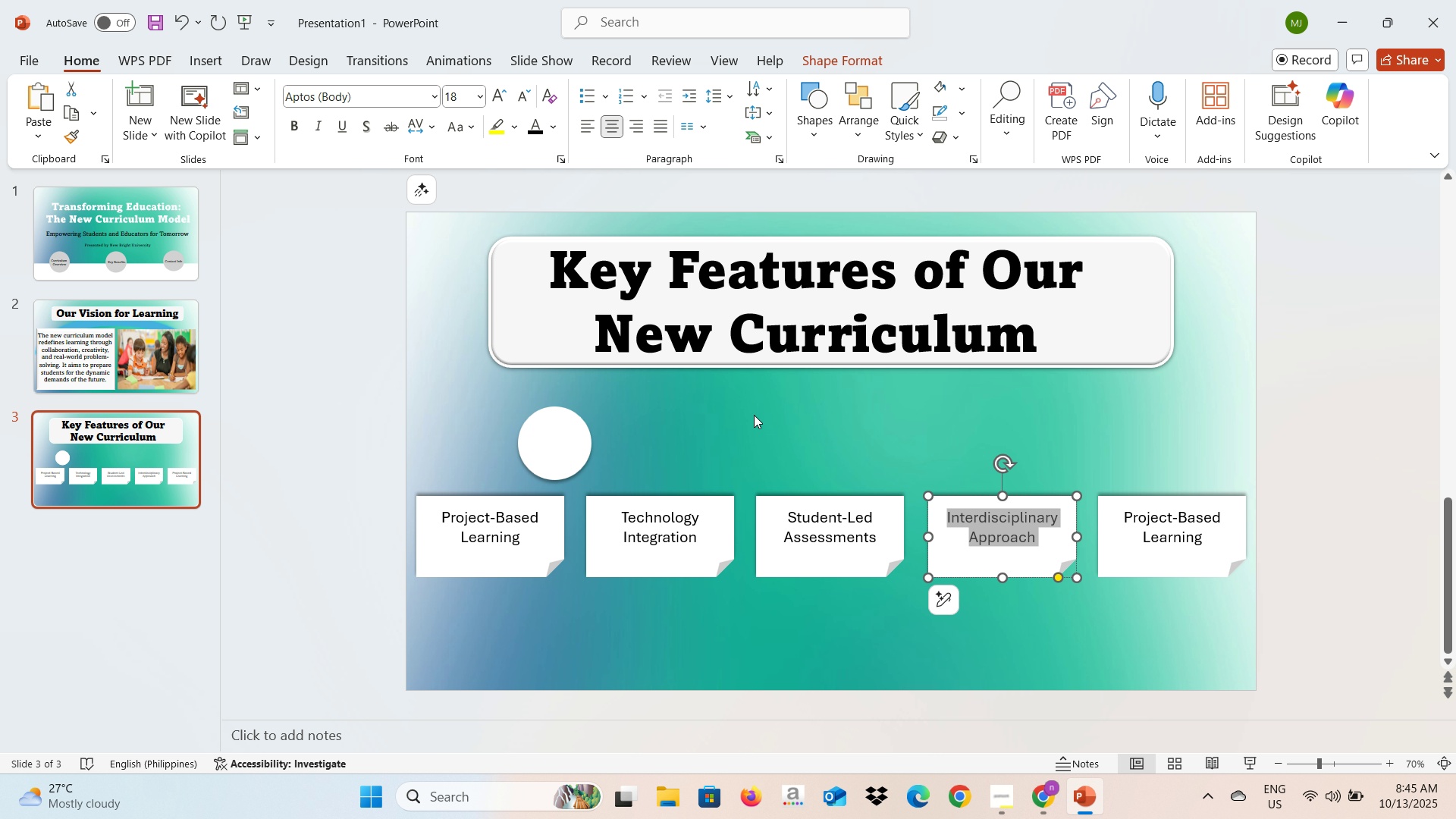 
key(Alt+Tab)
 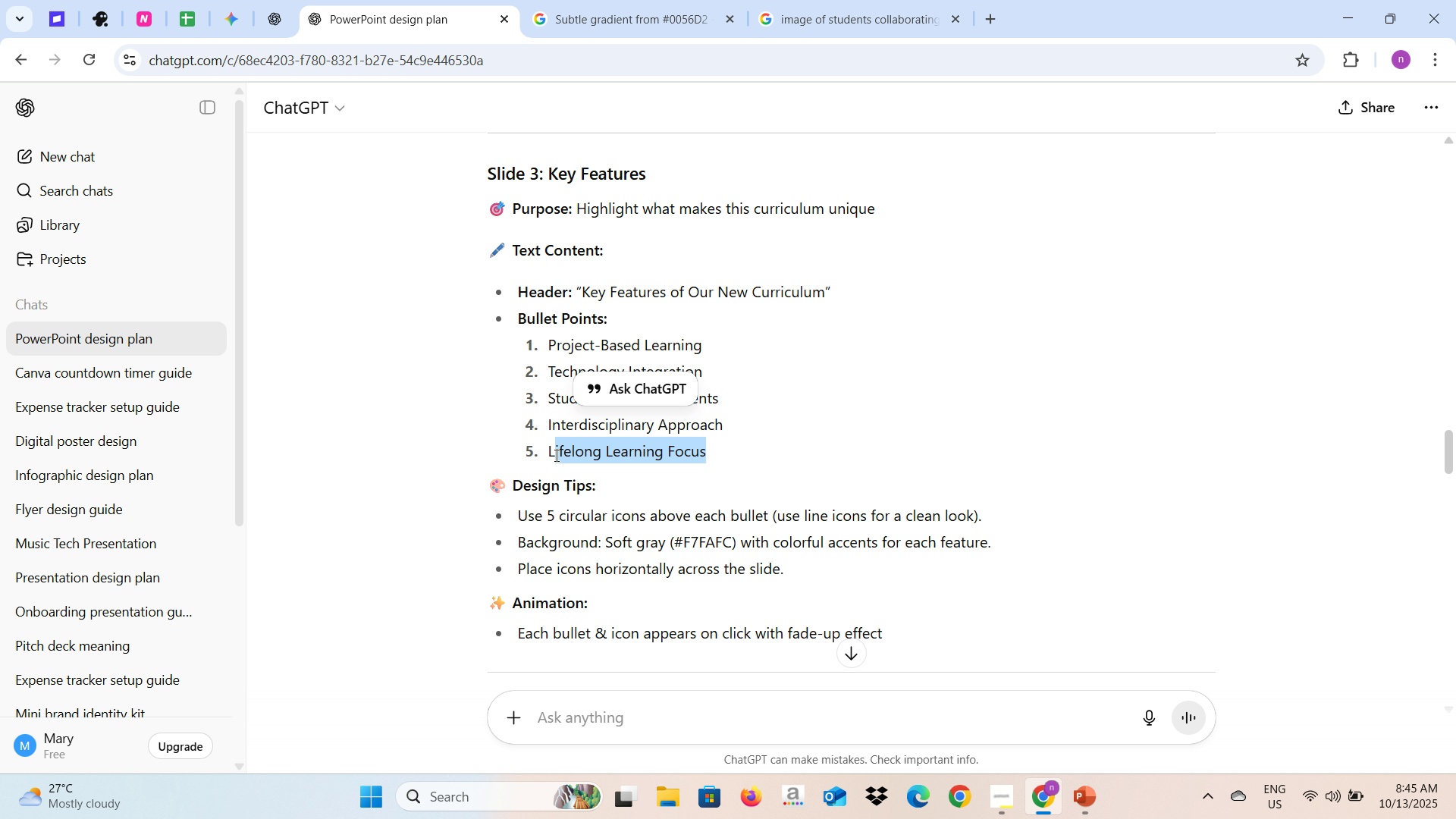 
key(Control+C)
 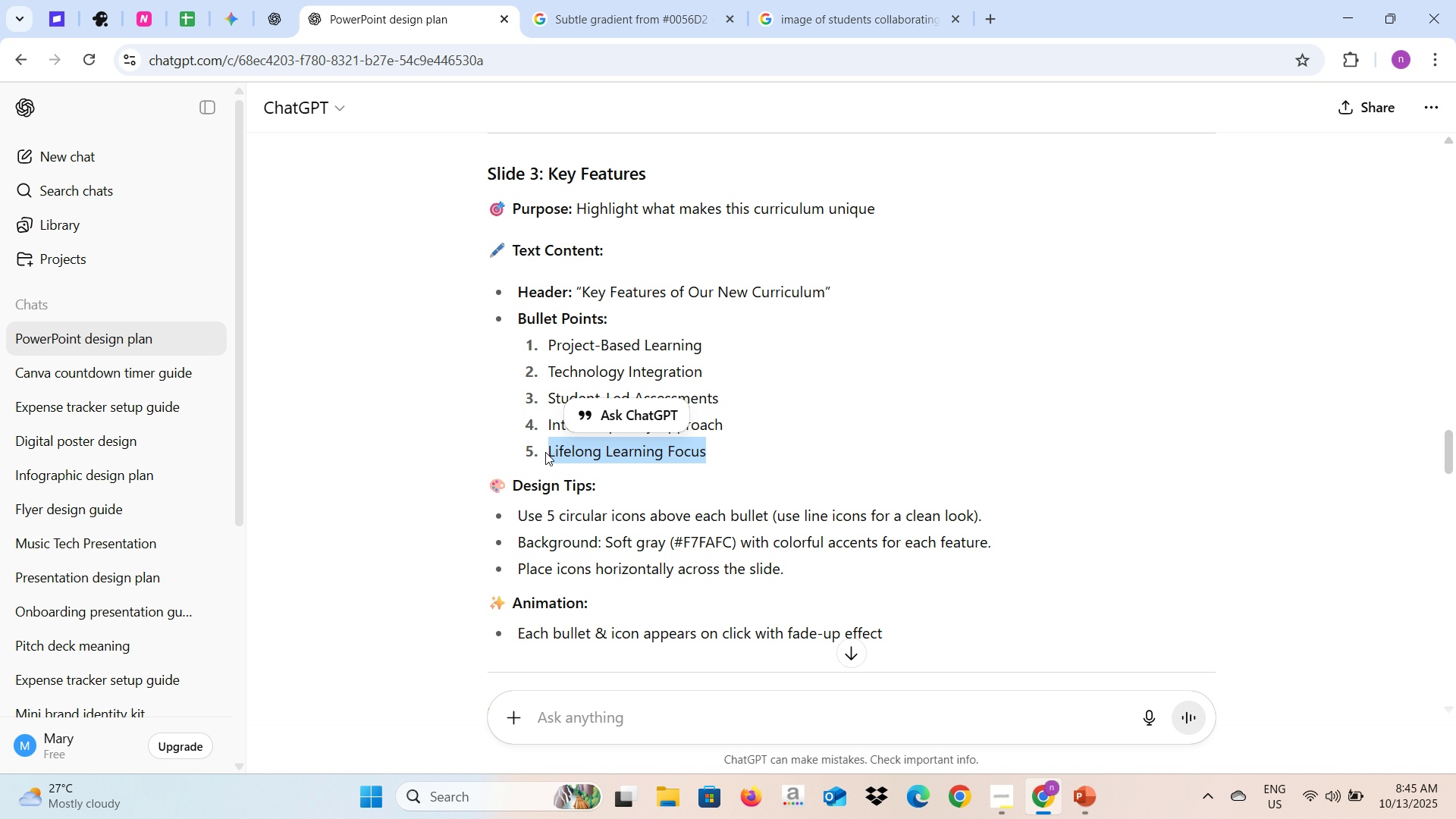 
key(Alt+AltLeft)
 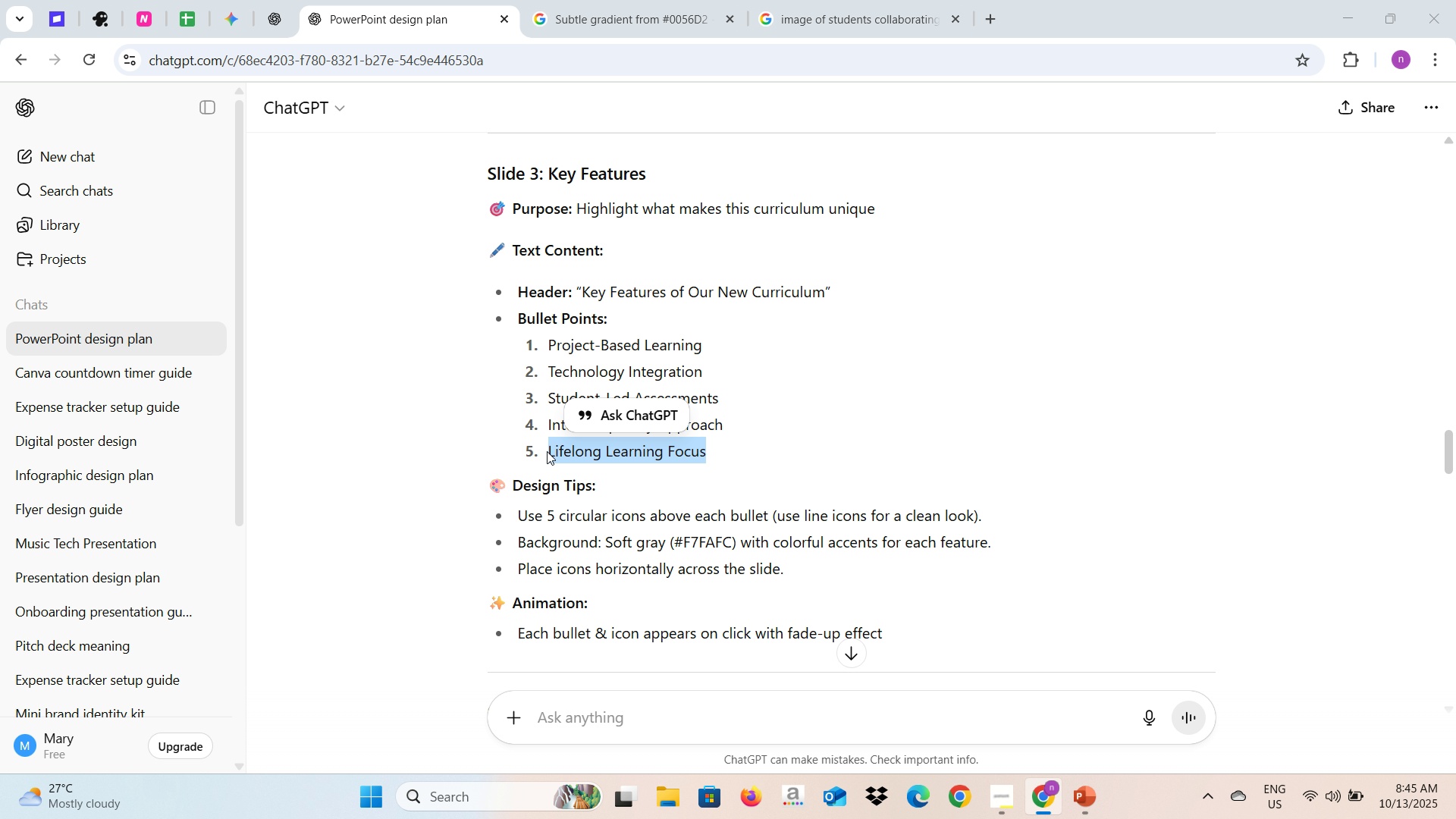 
key(Alt+Tab)
 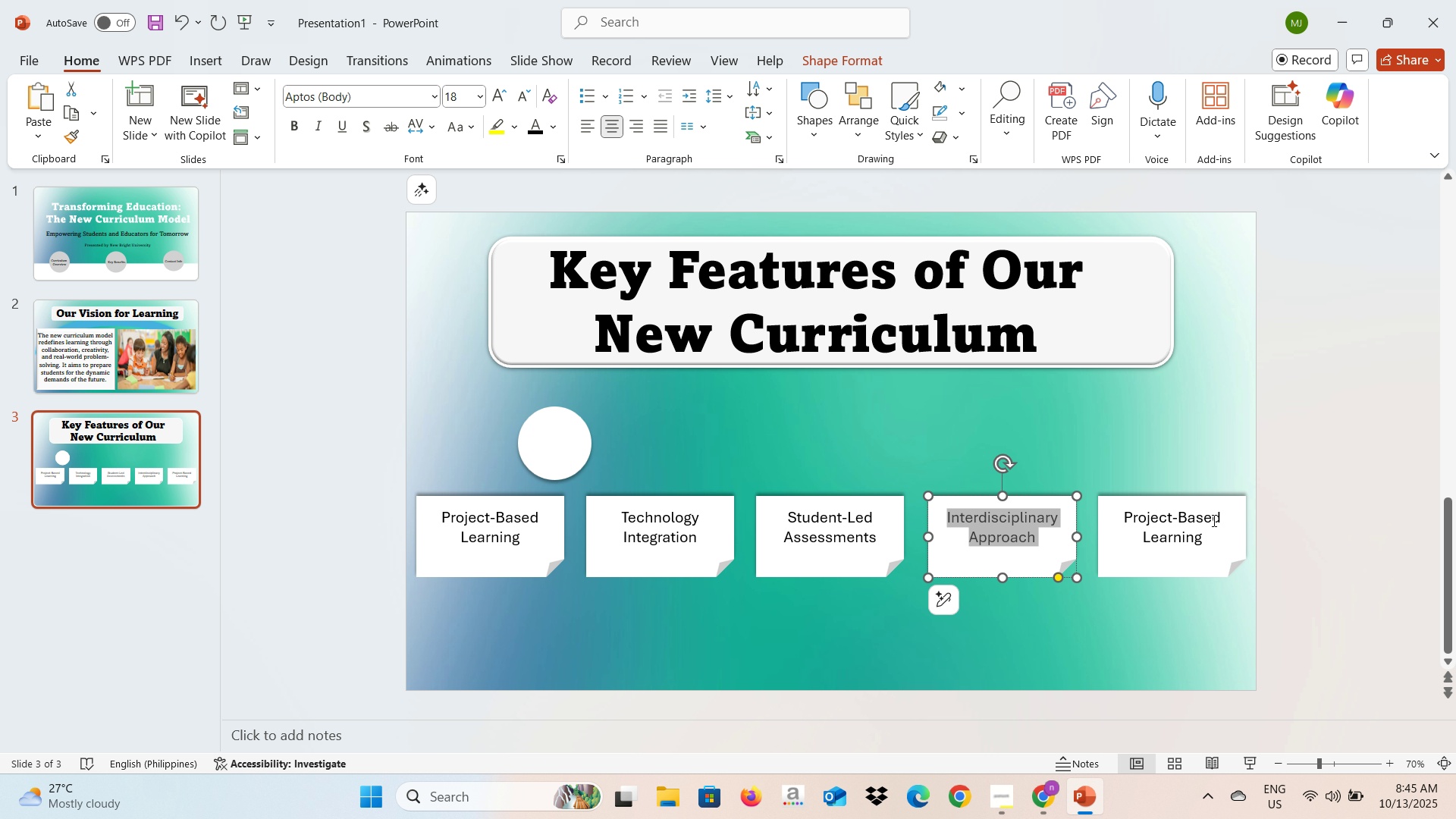 
left_click([1213, 520])
 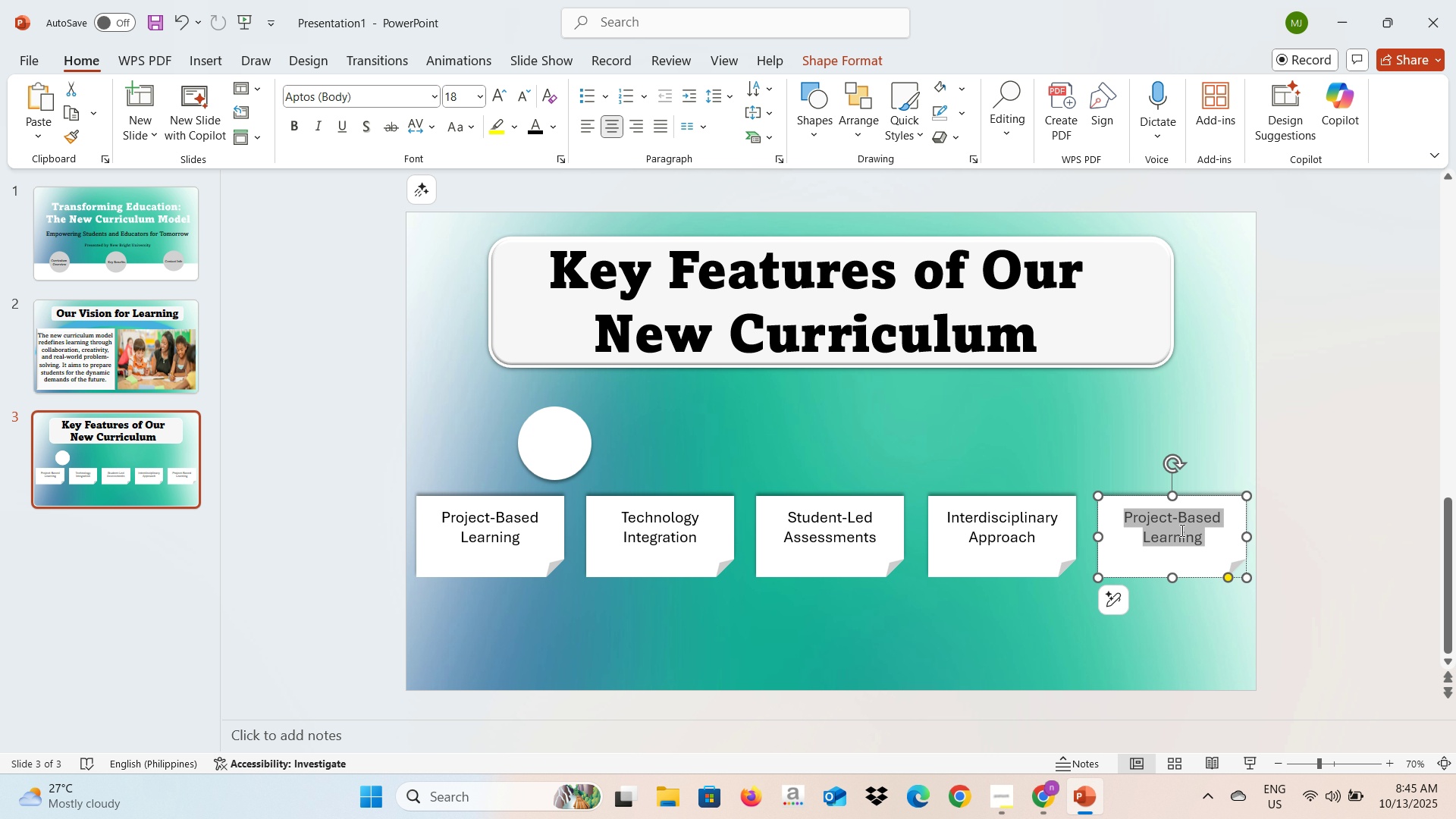 
key(Control+A)
 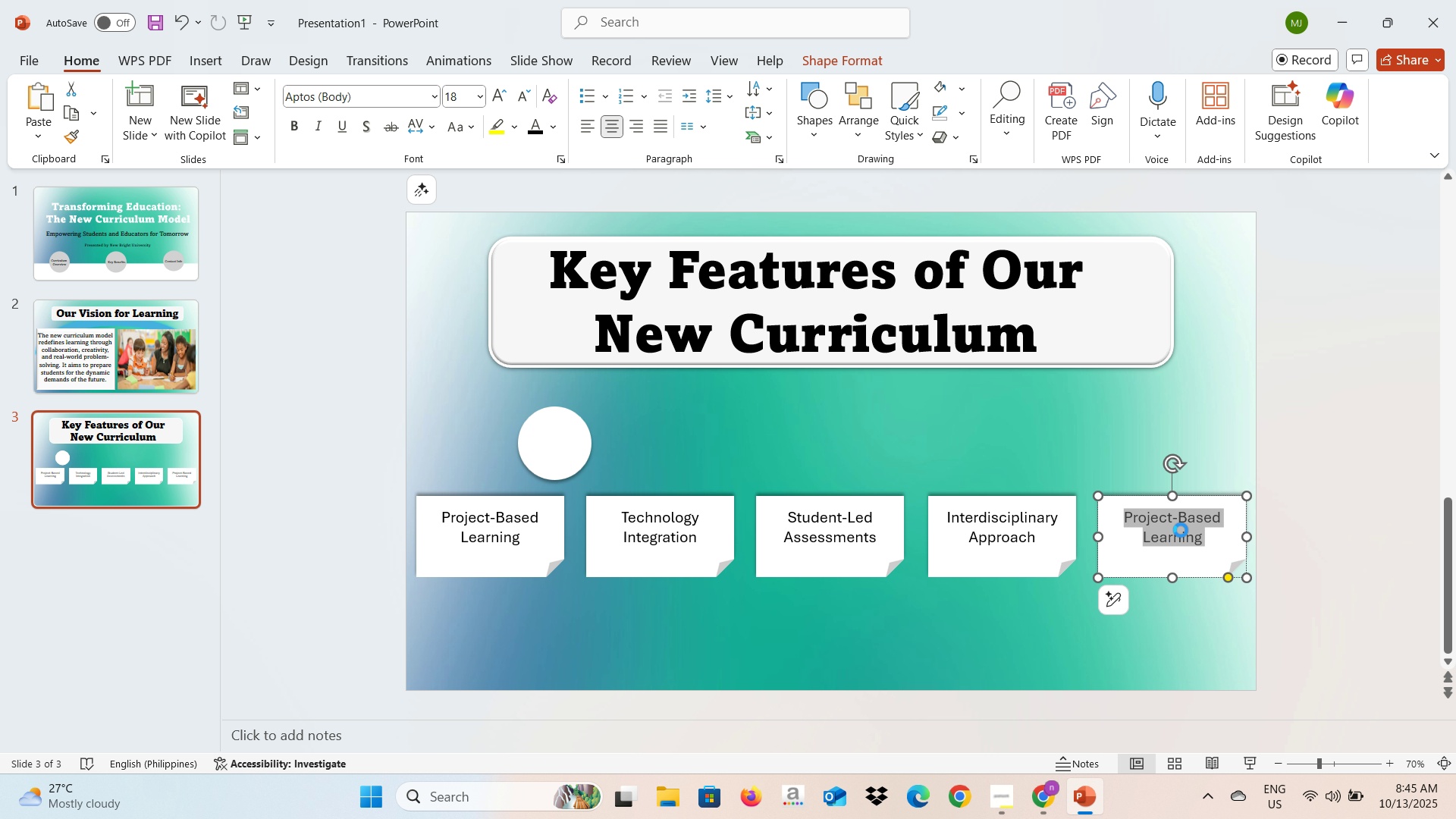 
key(Control+V)
 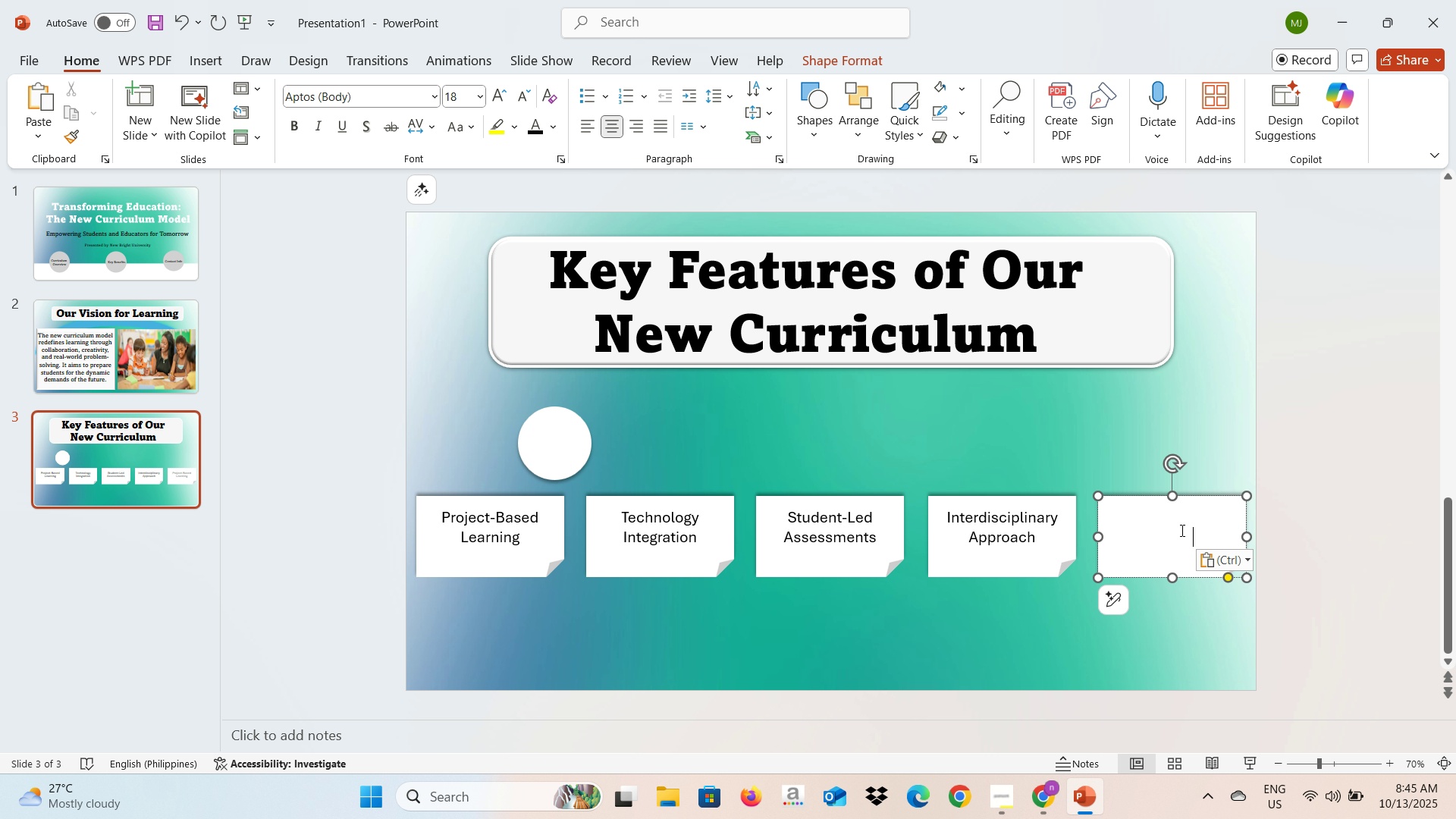 
key(Control+A)
 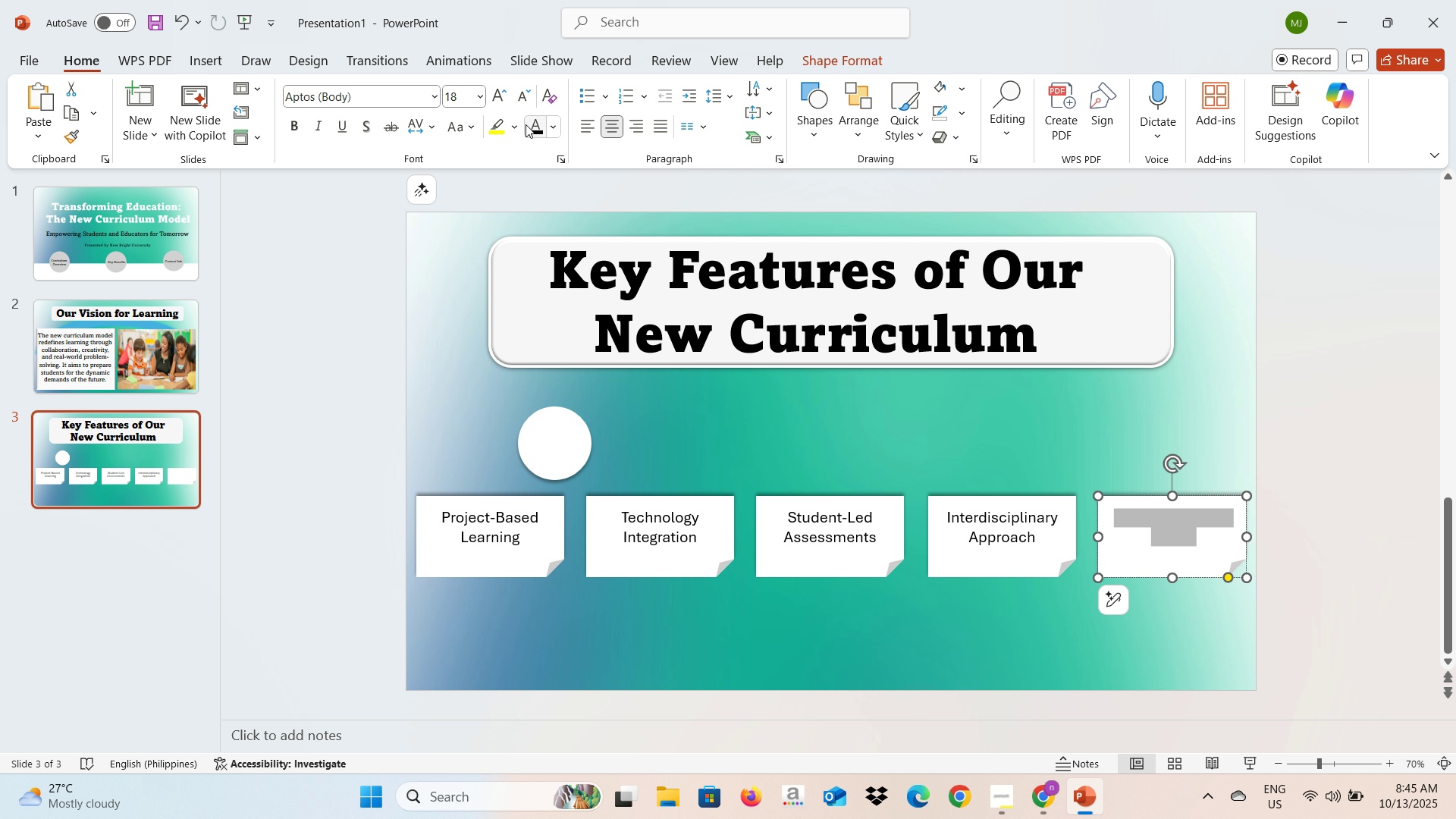 
left_click([532, 124])
 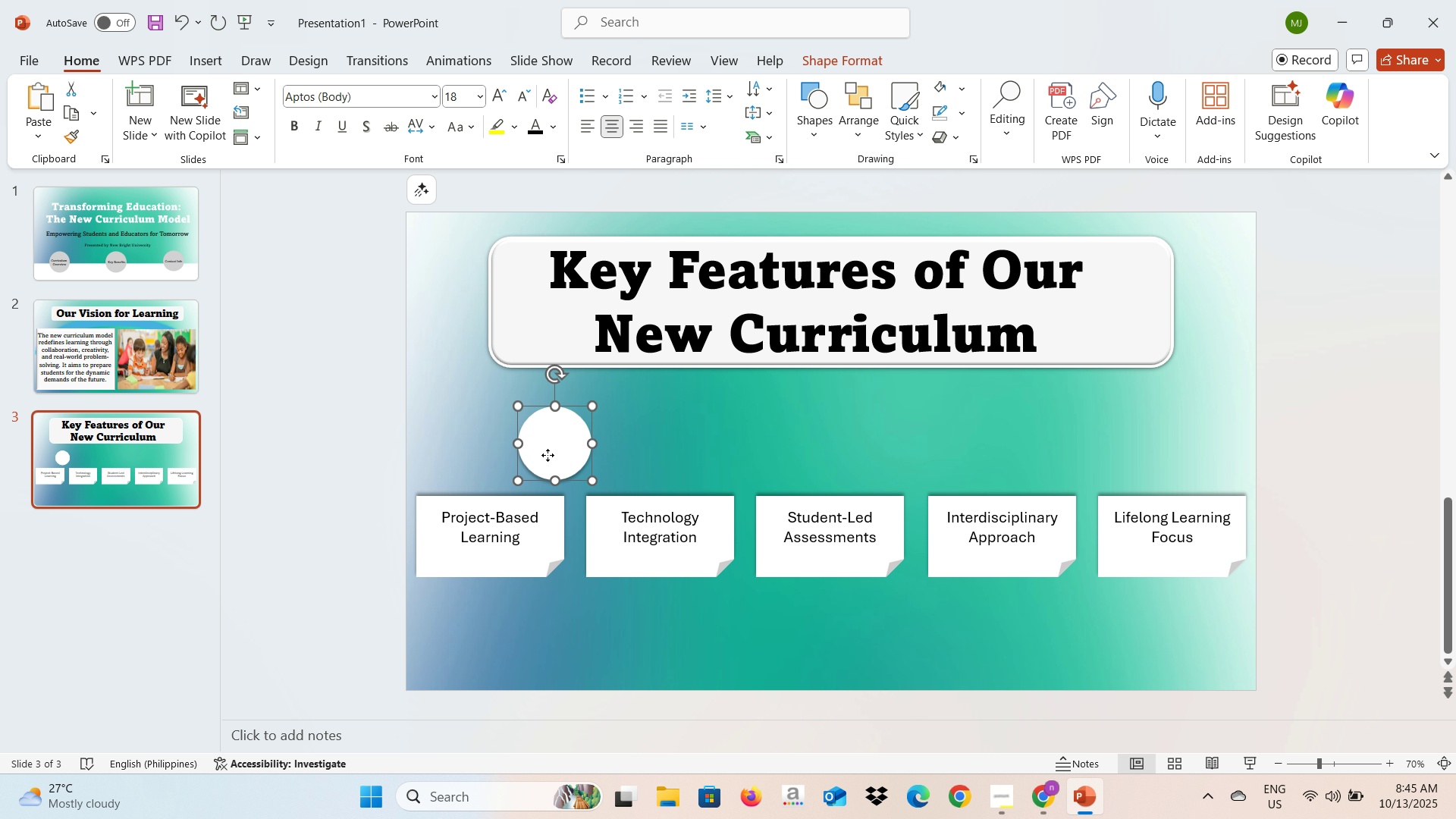 
left_click([548, 455])
 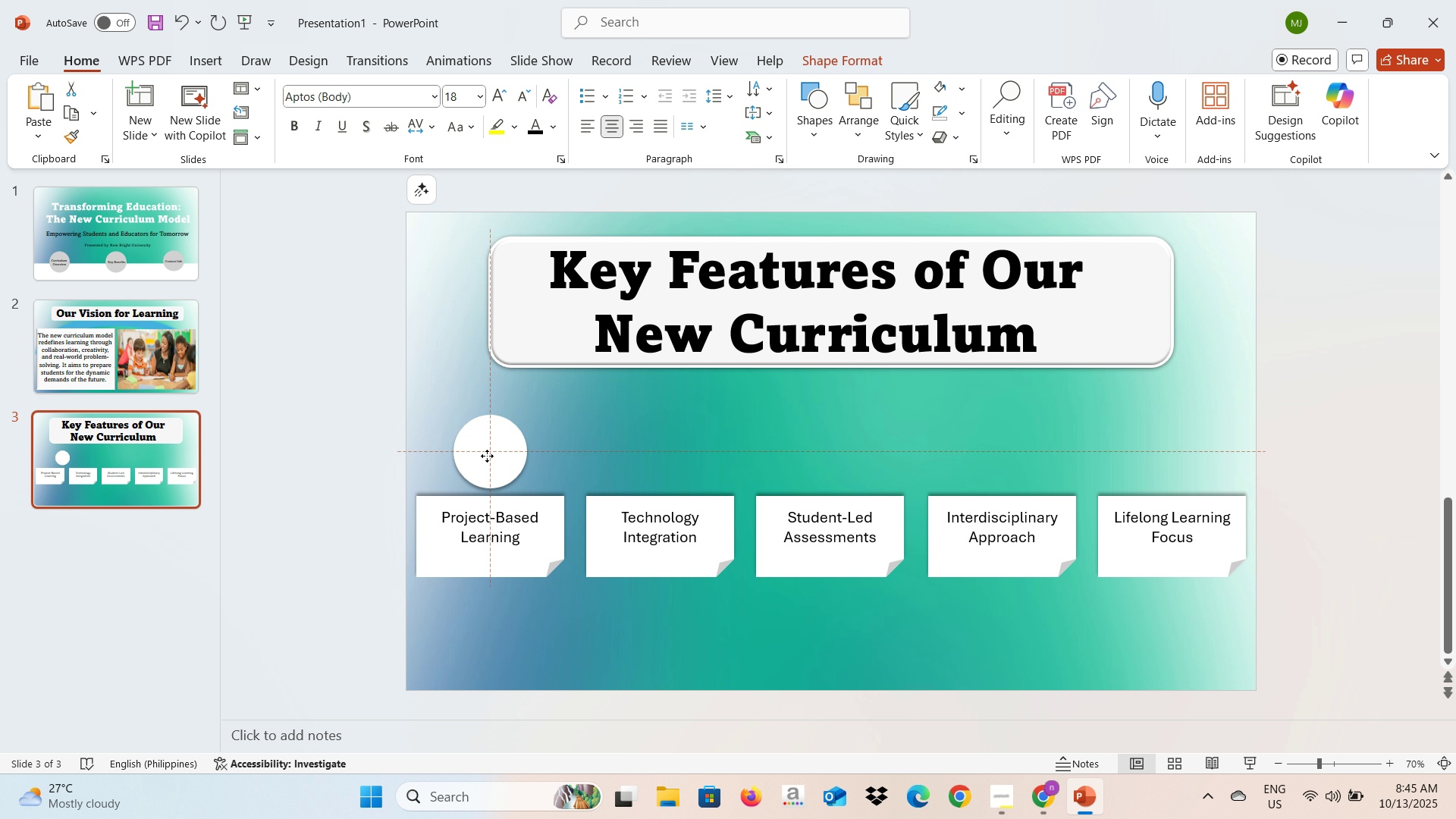 
left_click([487, 456])
 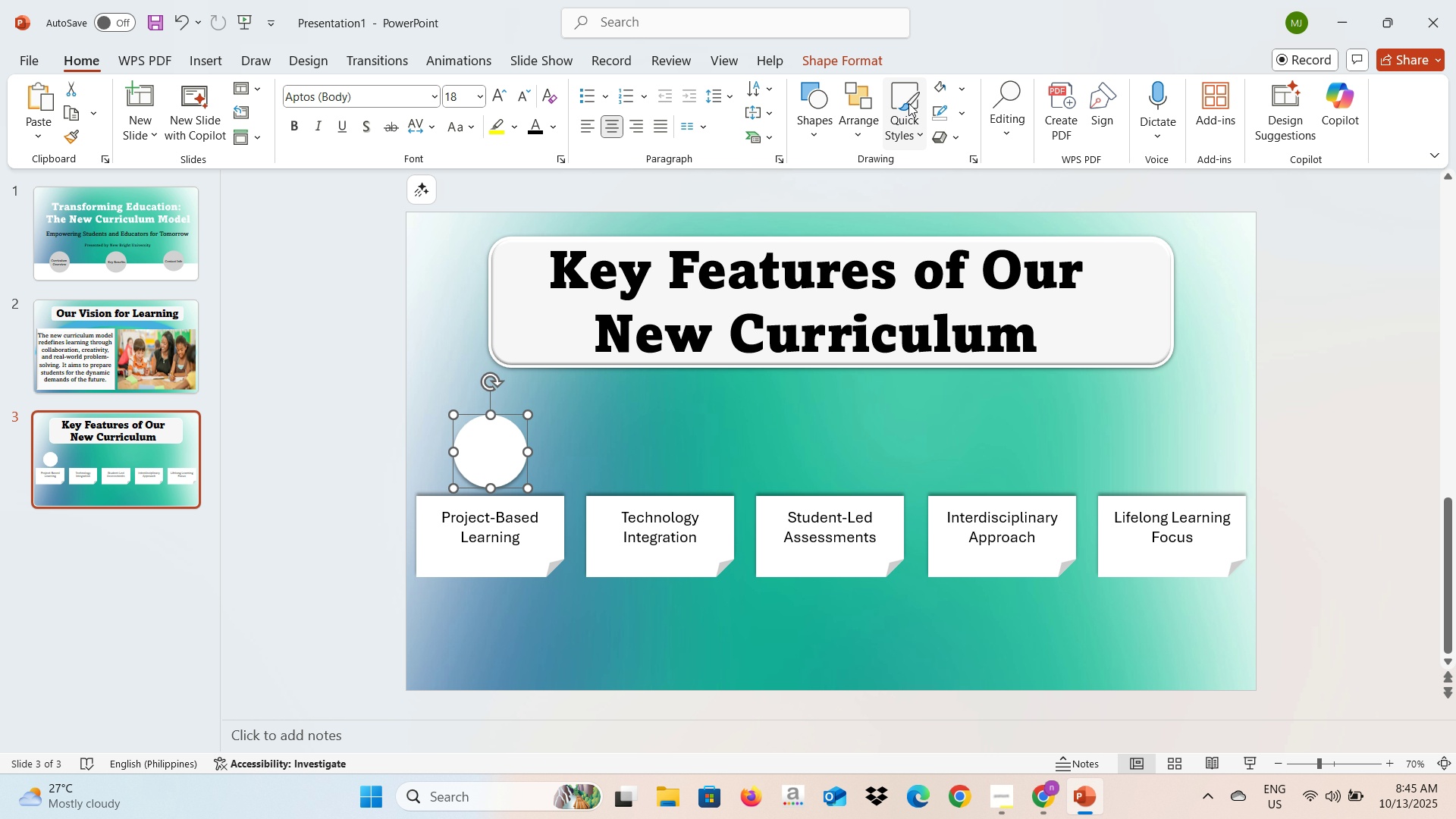 
left_click([946, 127])
 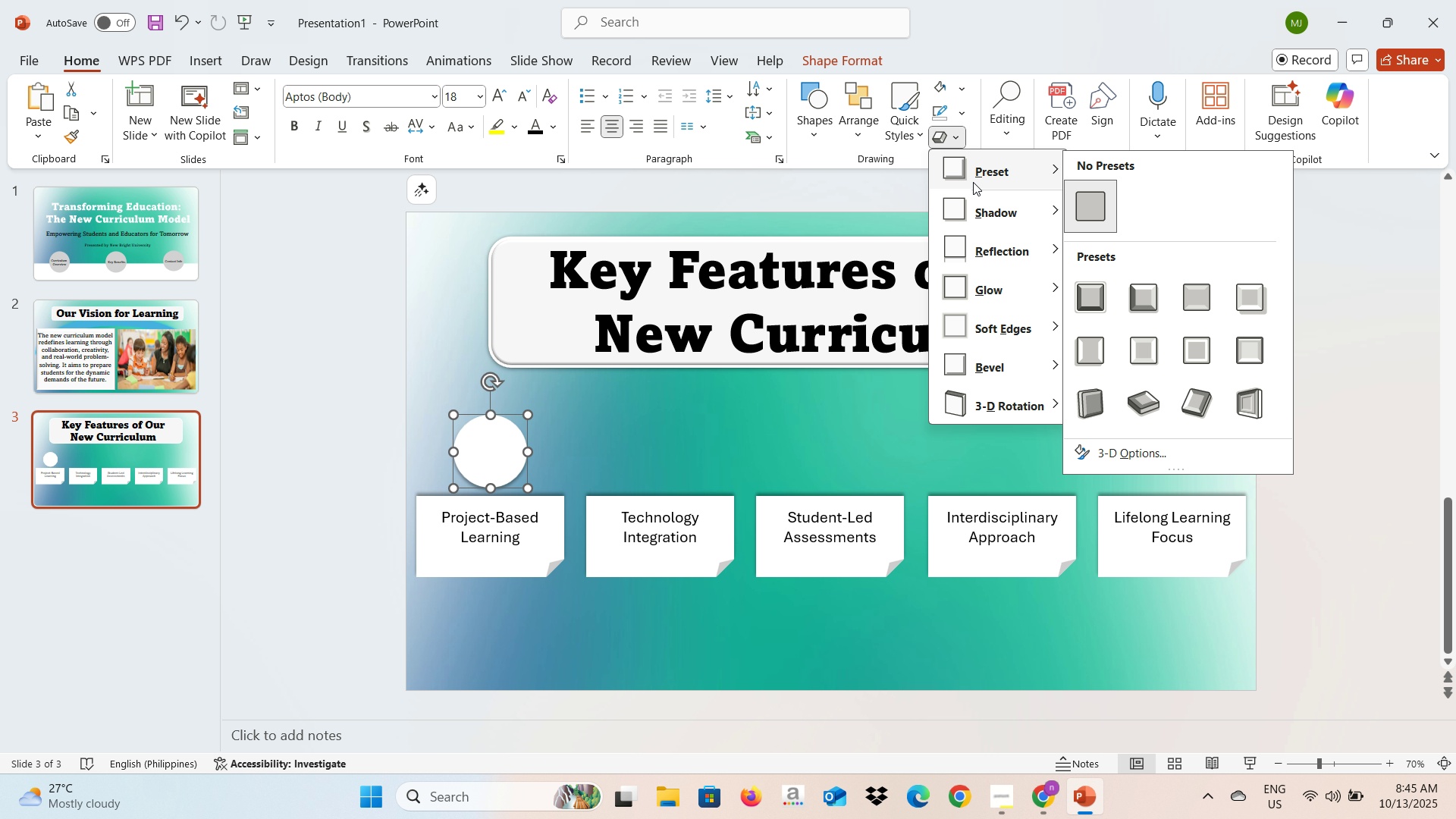 
left_click([973, 182])
 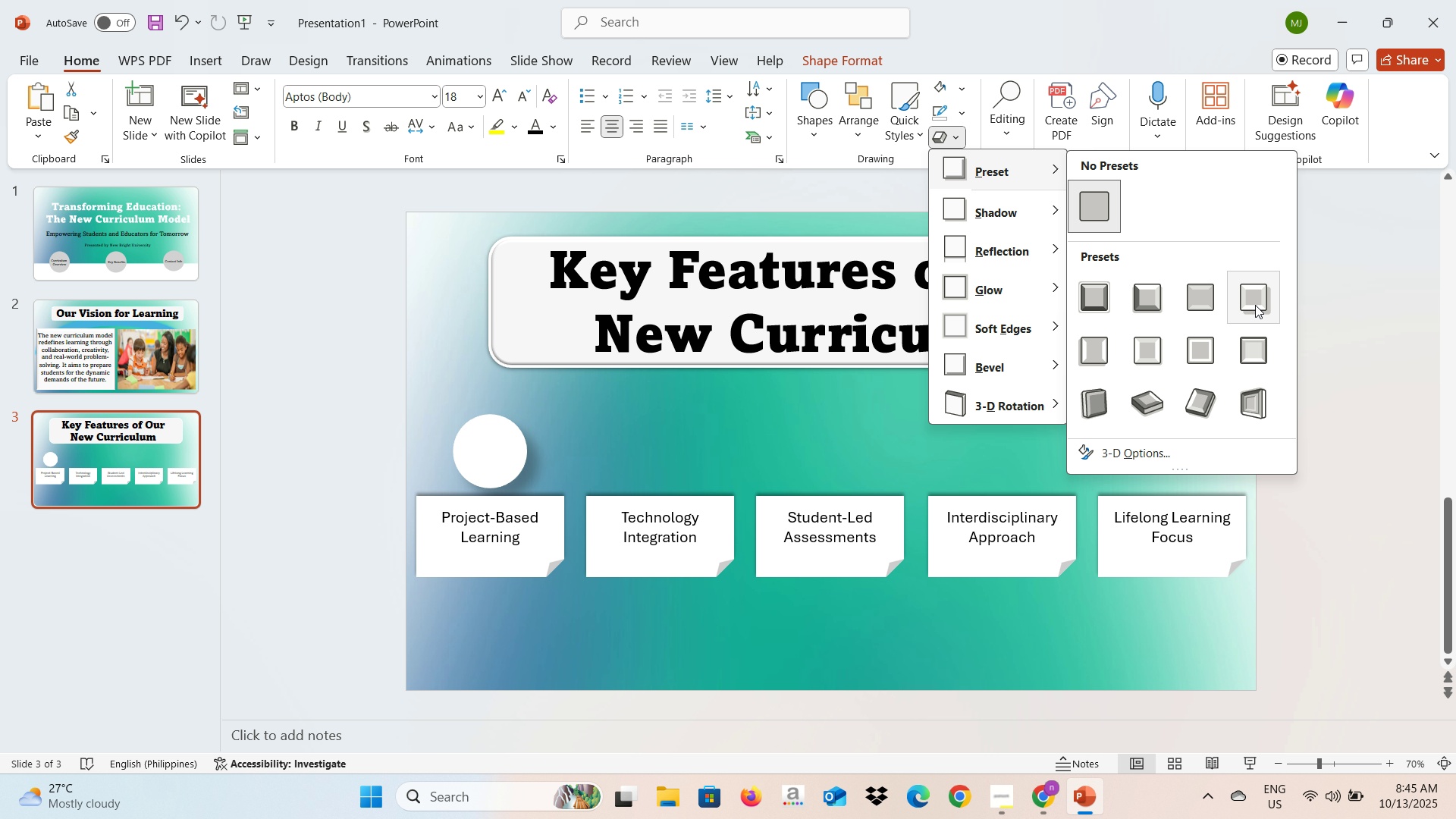 
left_click([1255, 305])
 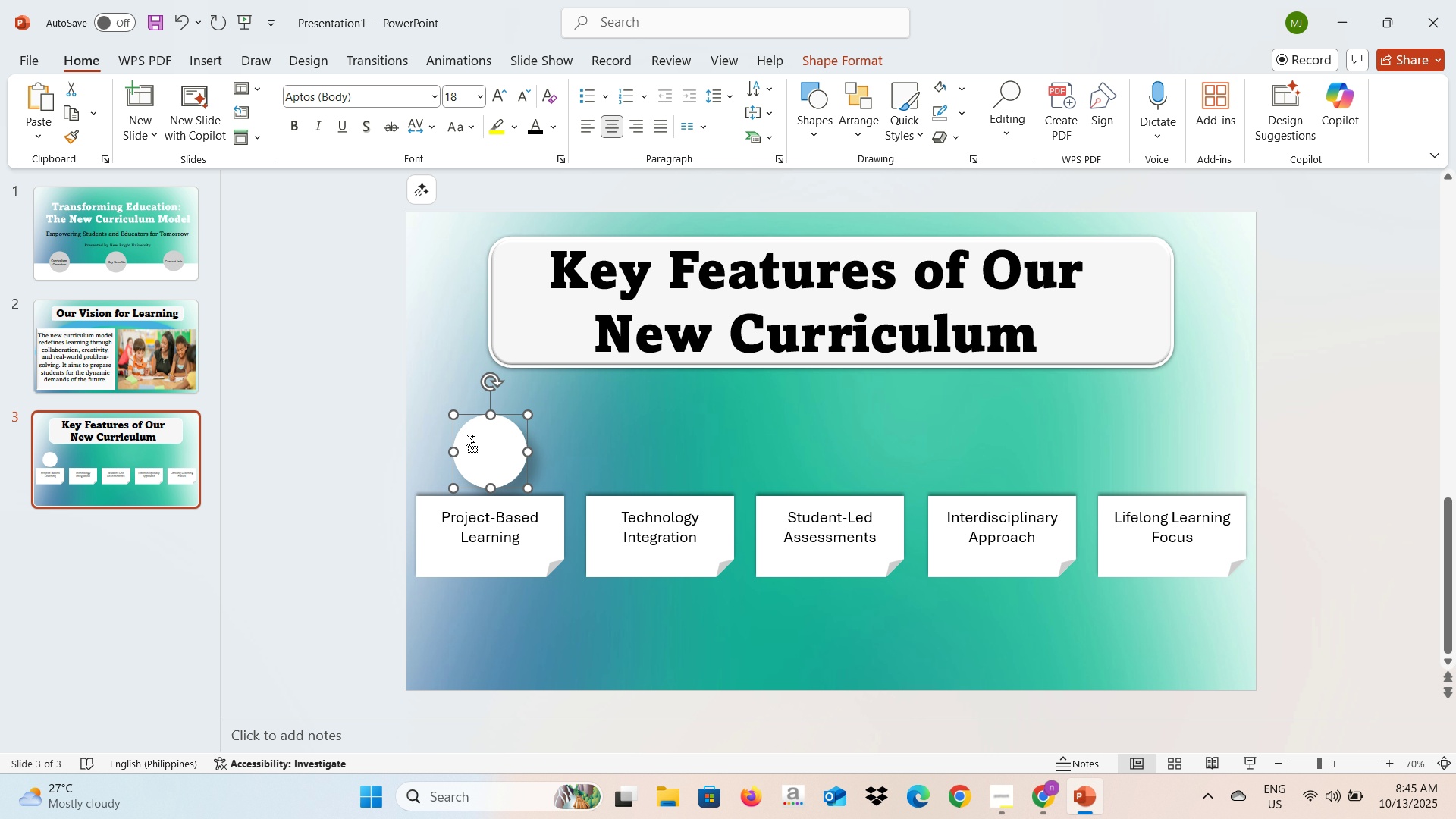 
key(Control+C)
 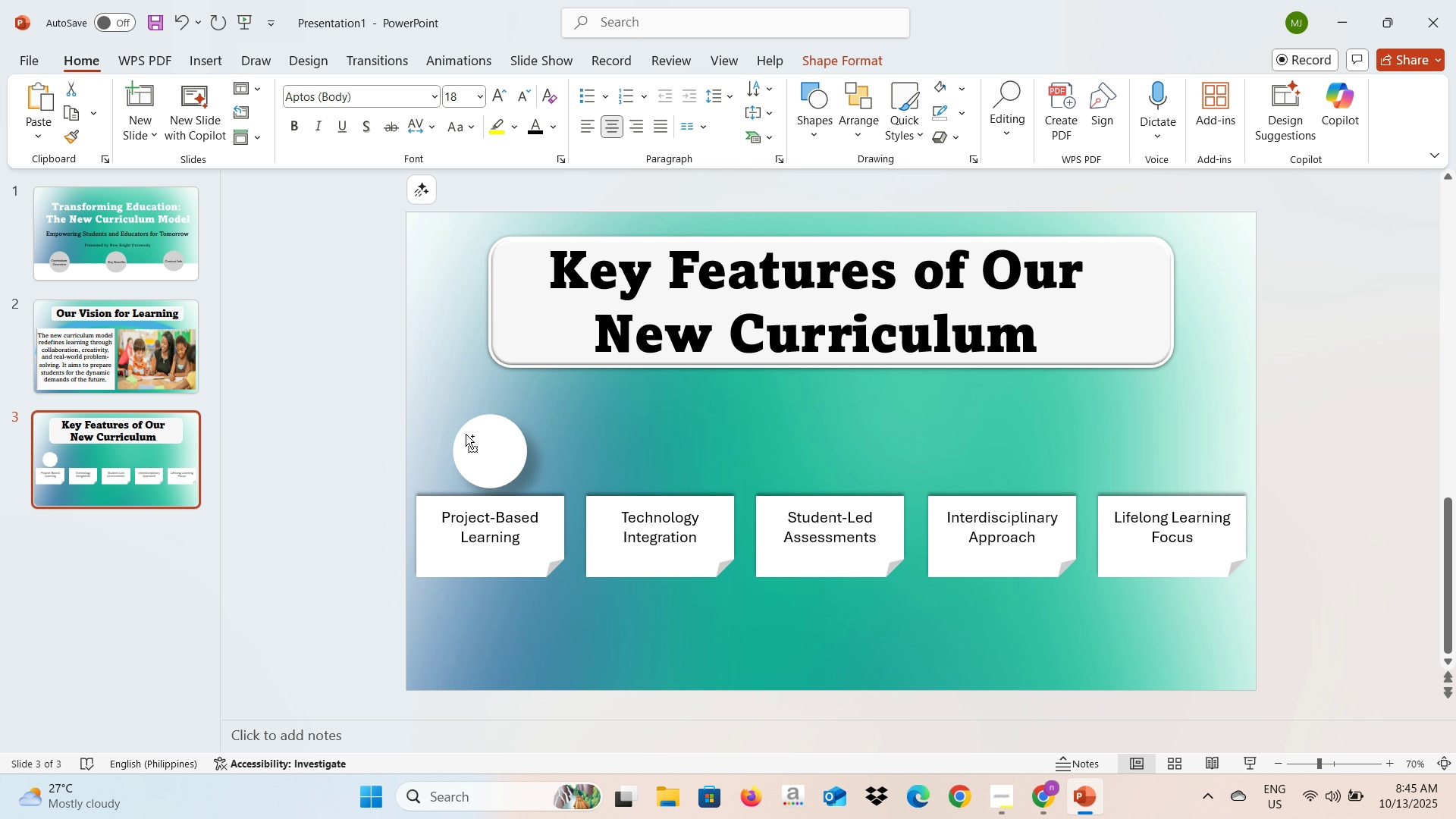 
key(Control+V)
 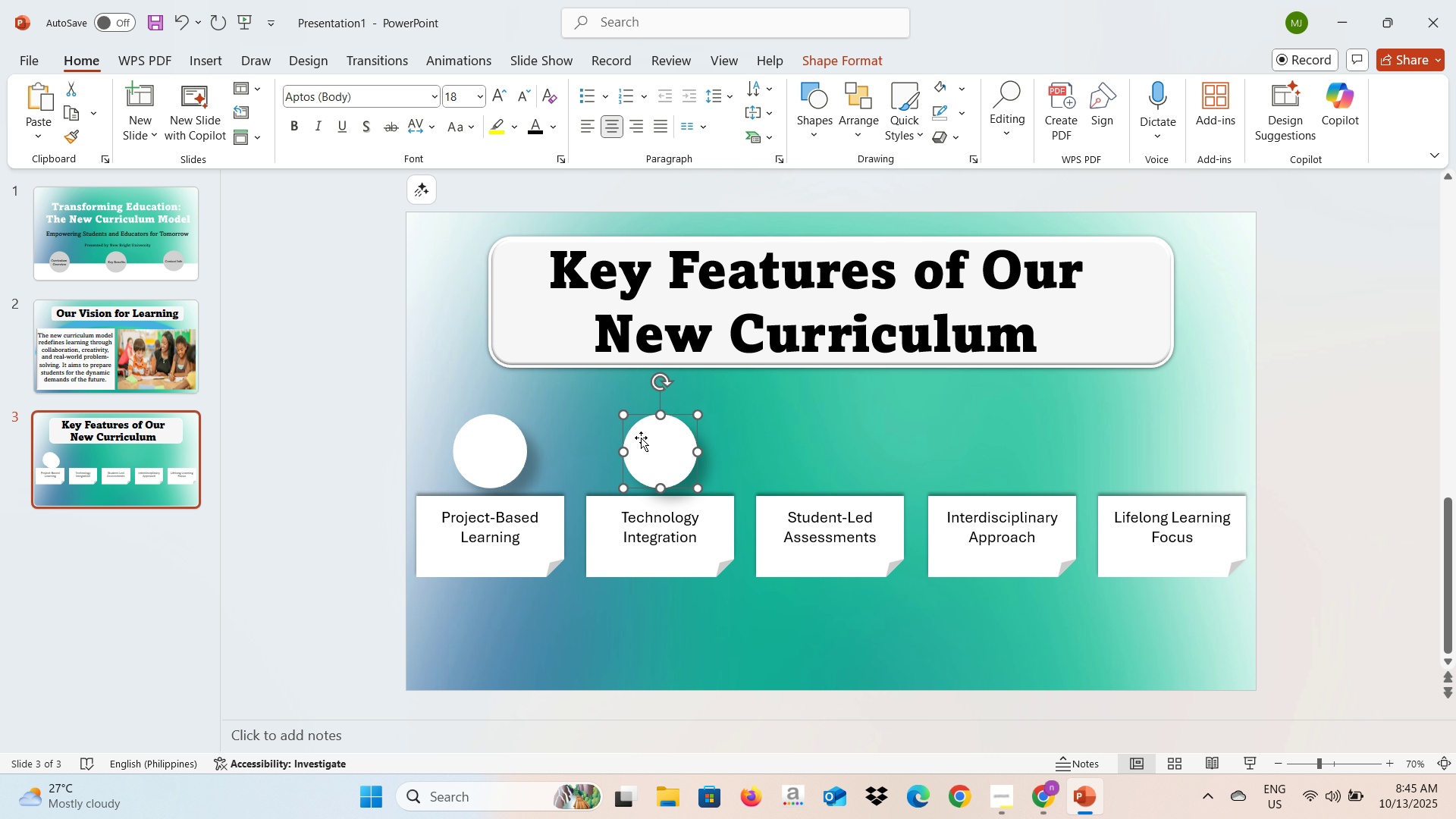 
key(Control+V)
 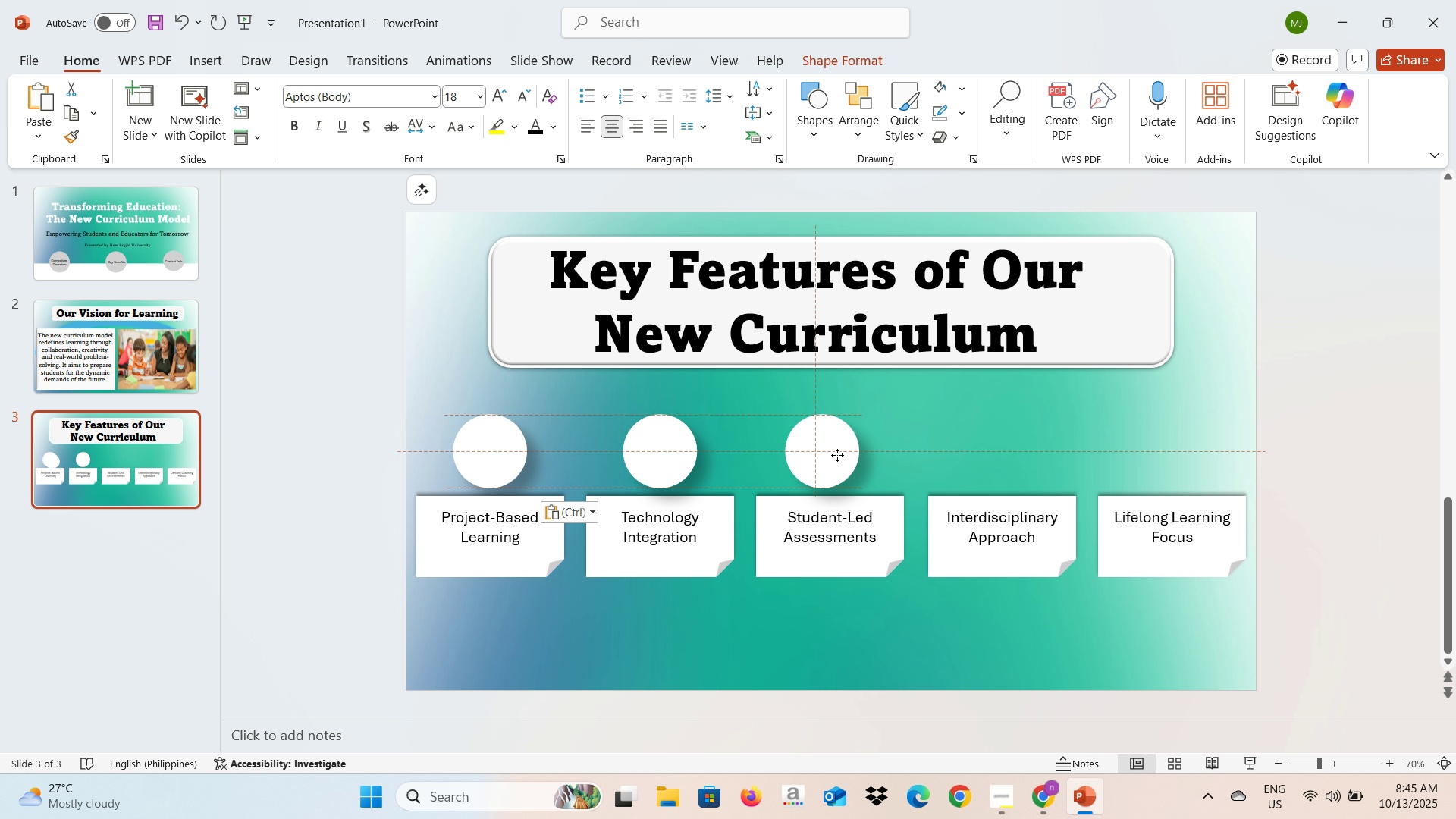 
wait(6.78)
 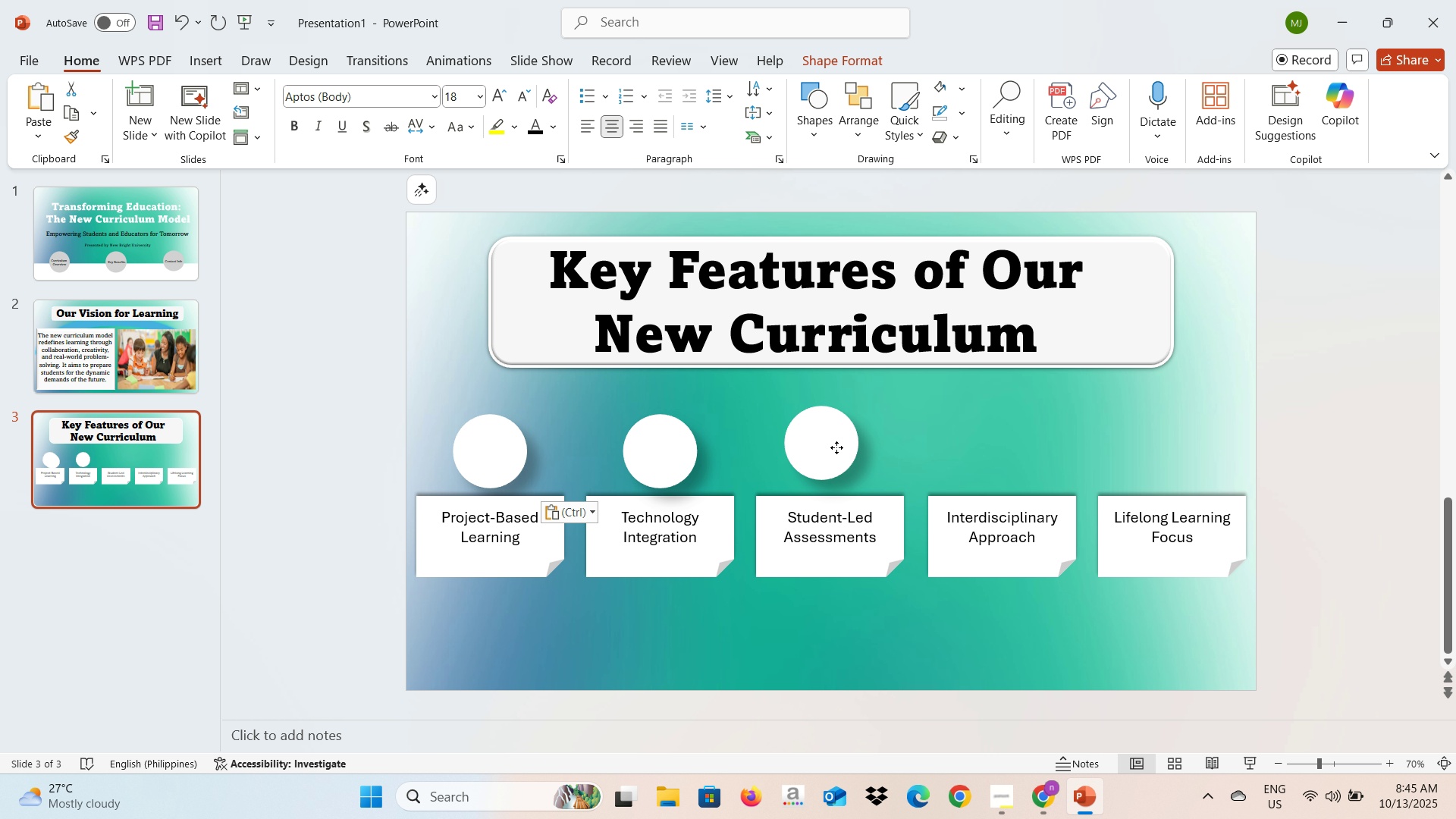 
key(Control+V)
 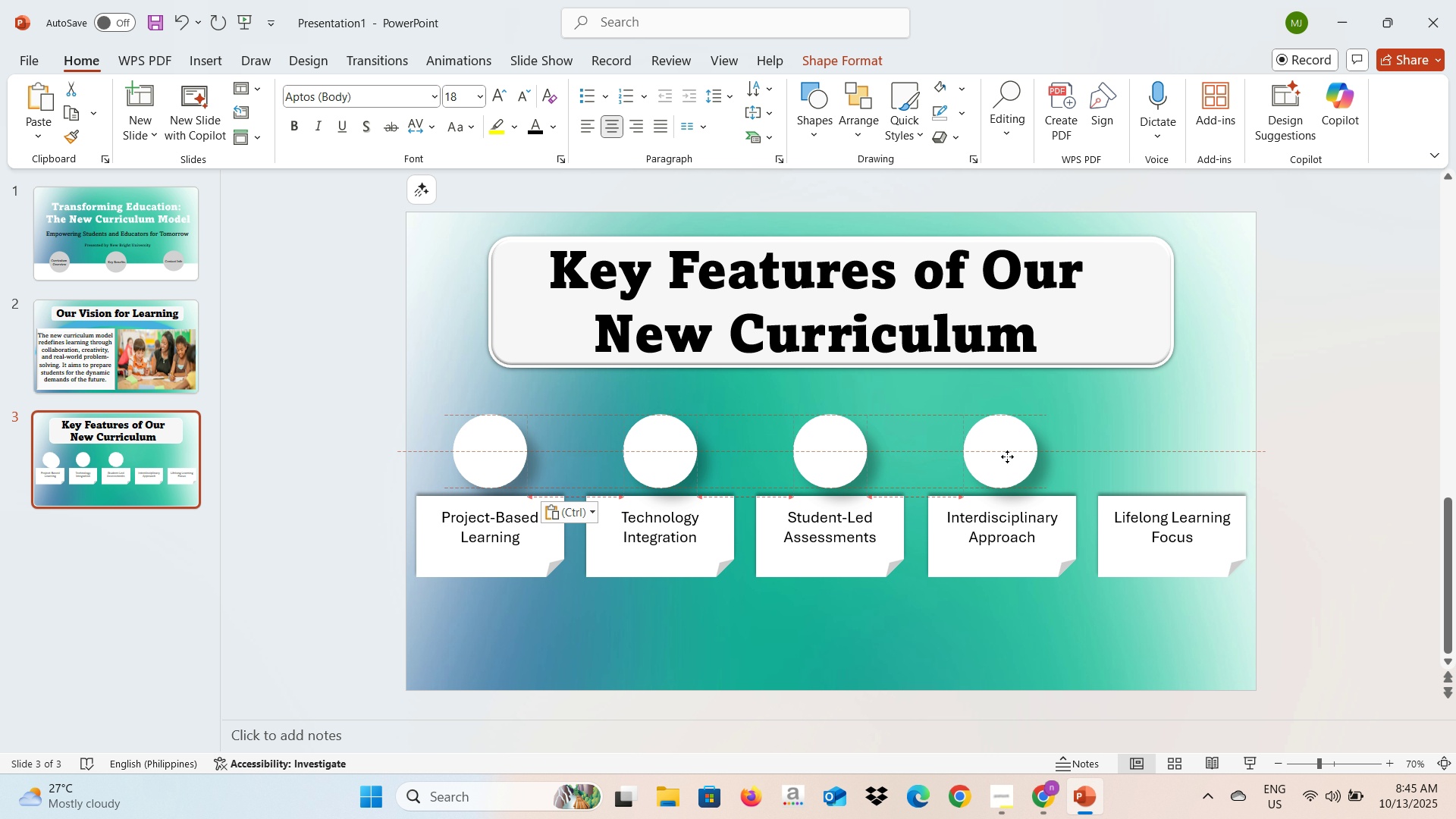 
wait(8.61)
 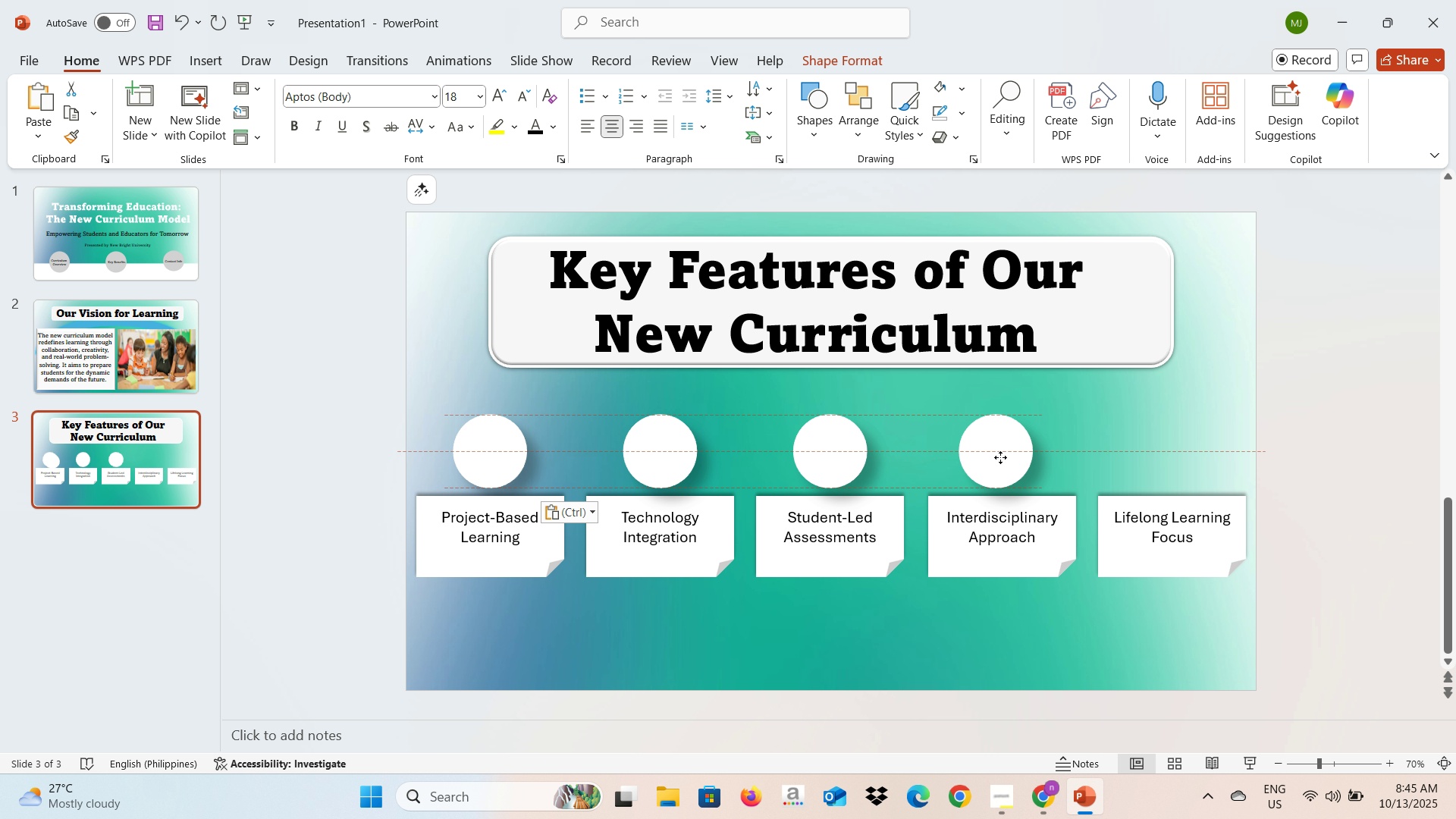 
key(Control+V)
 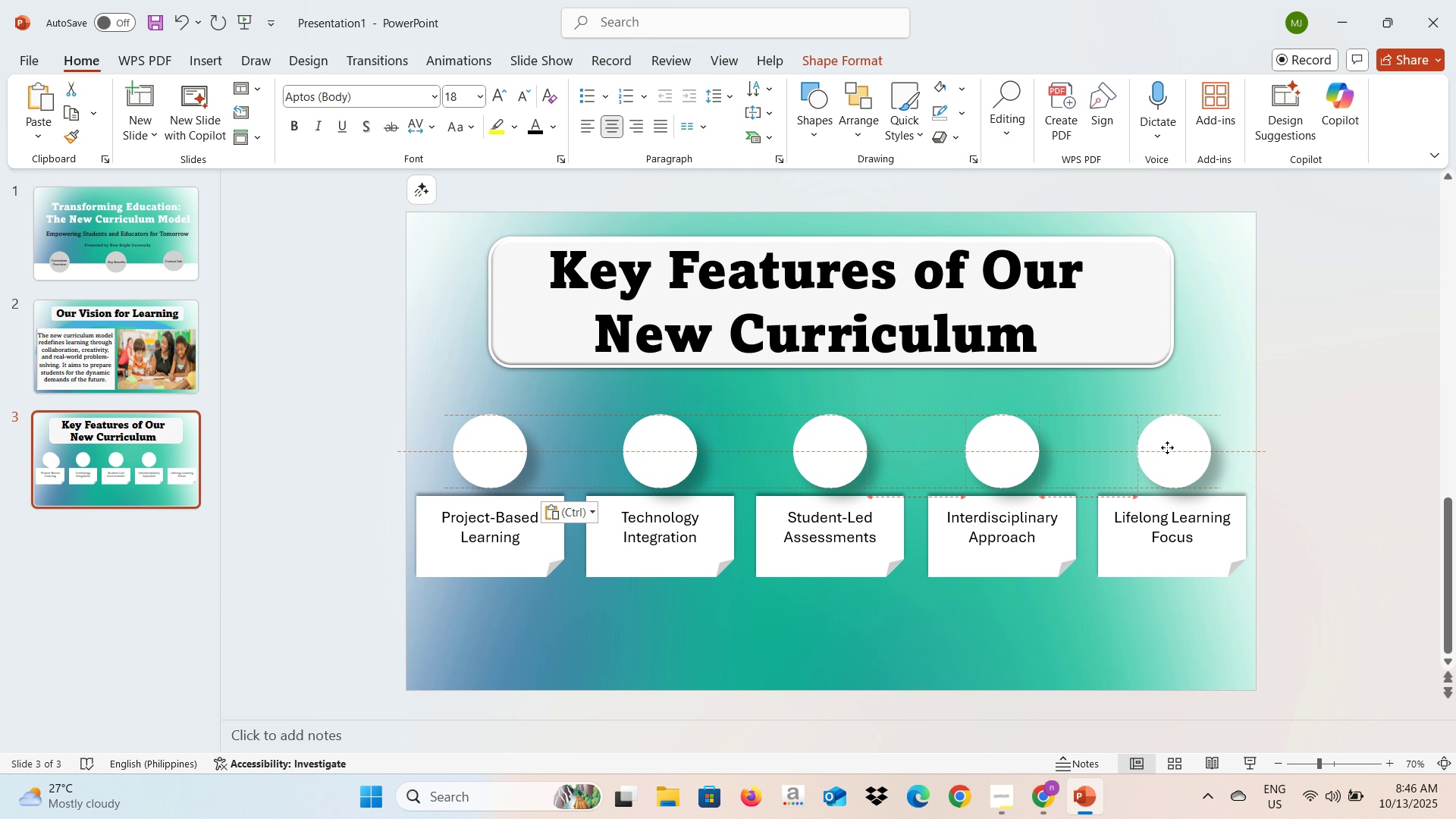 
wait(13.55)
 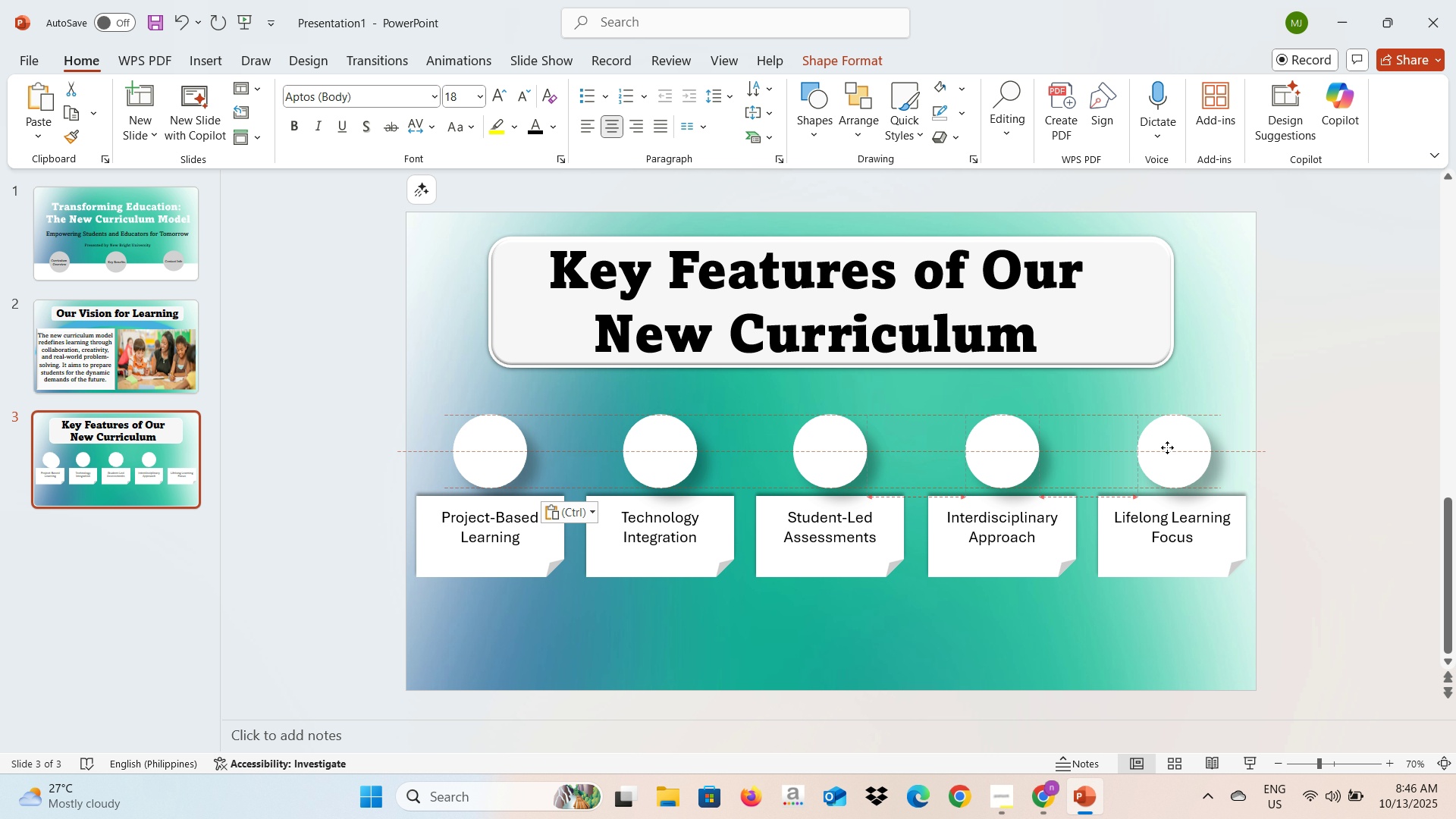 
left_click([1350, 446])
 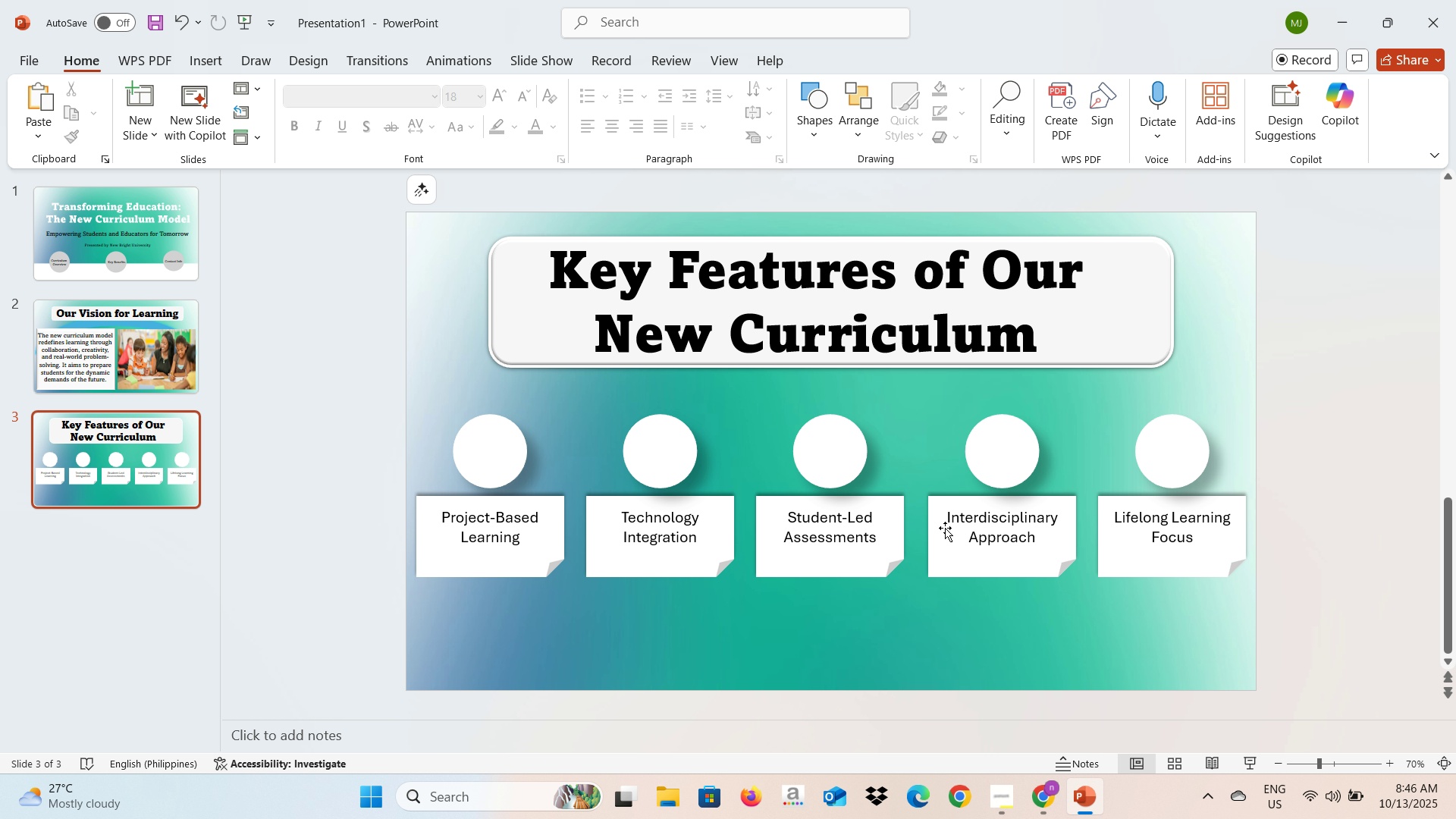 
key(Alt+AltLeft)
 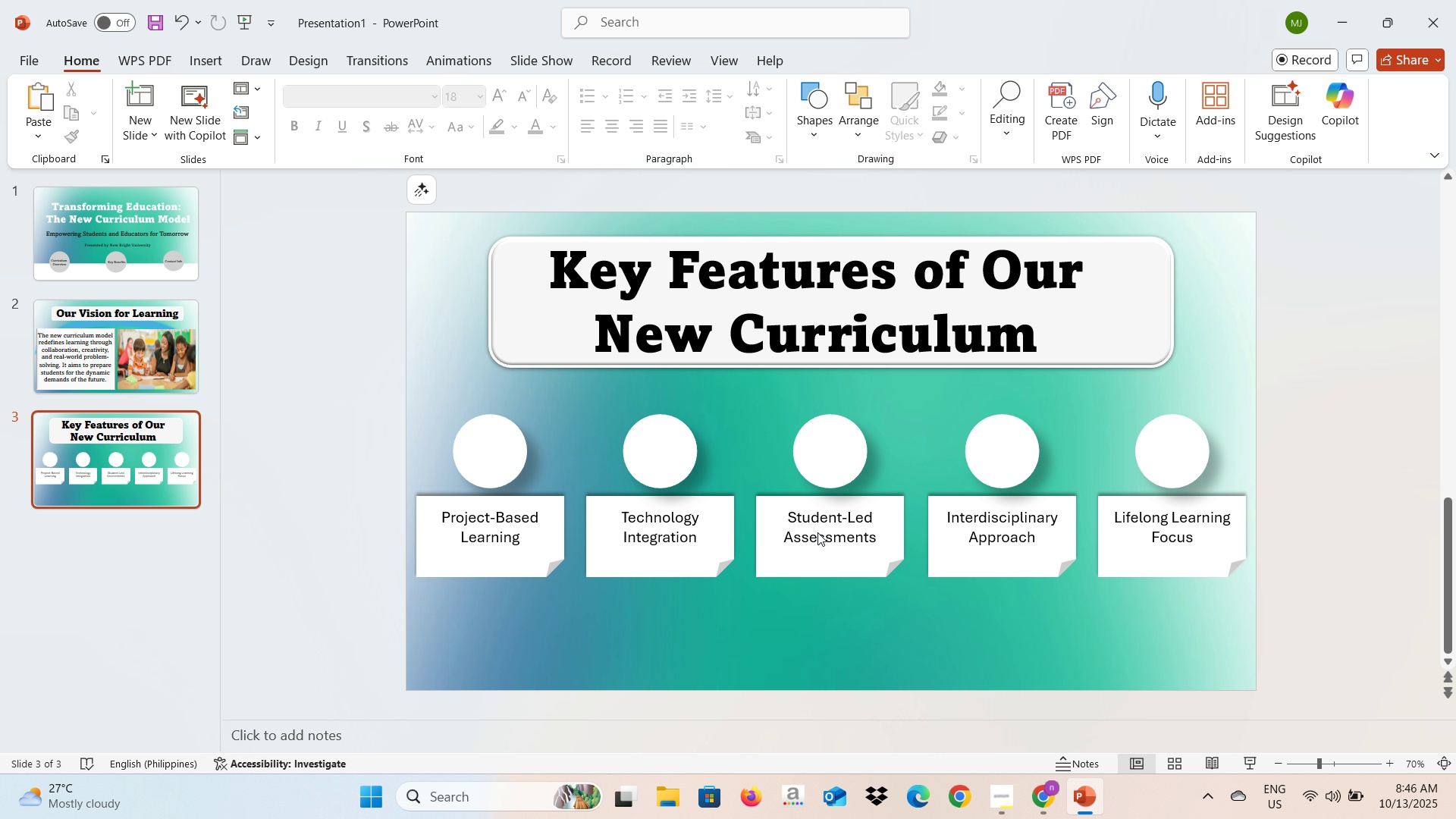 
key(Alt+Tab)
 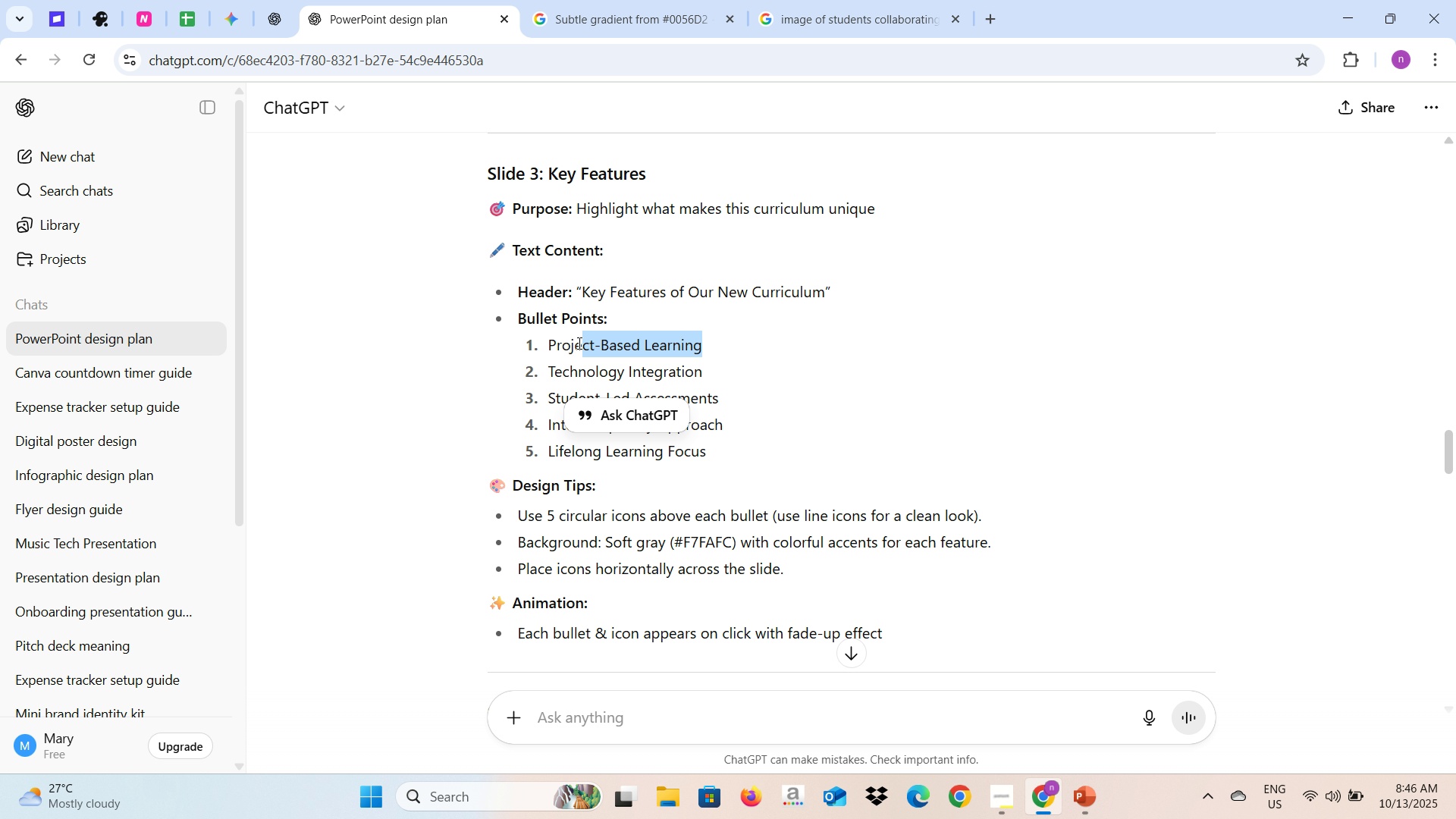 
key(Control+C)
 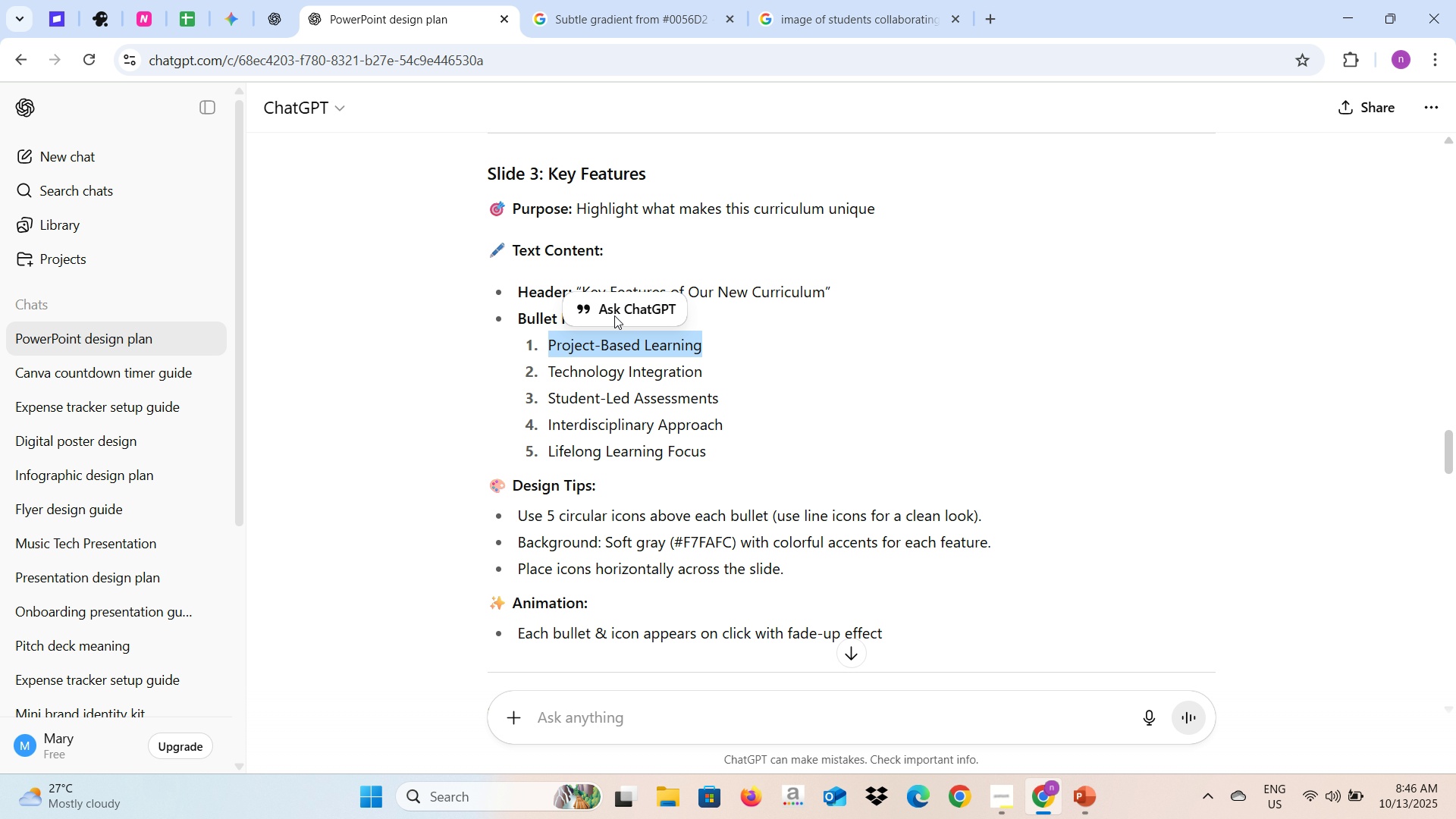 
key(Control+C)
 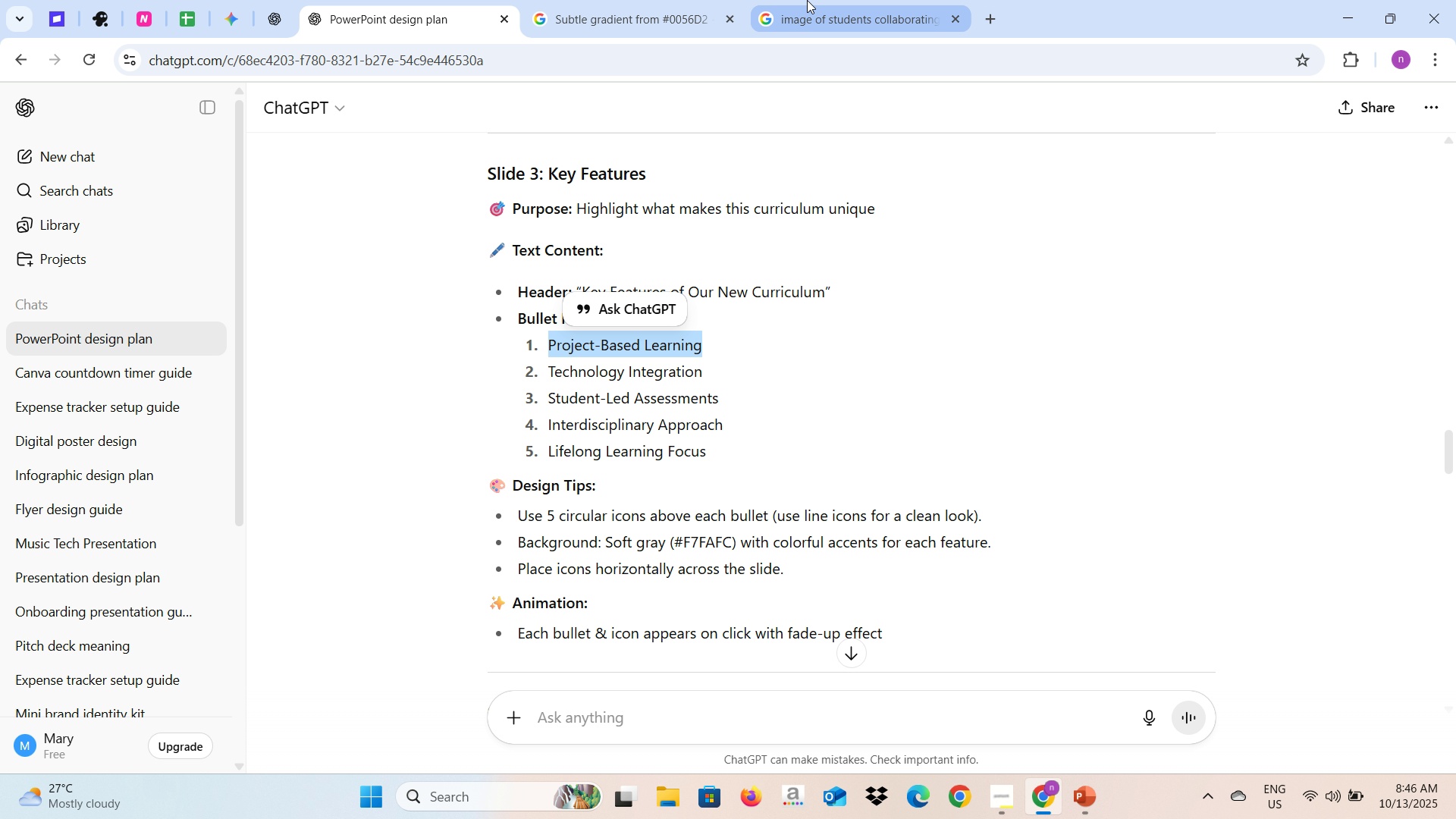 
left_click([807, 0])
 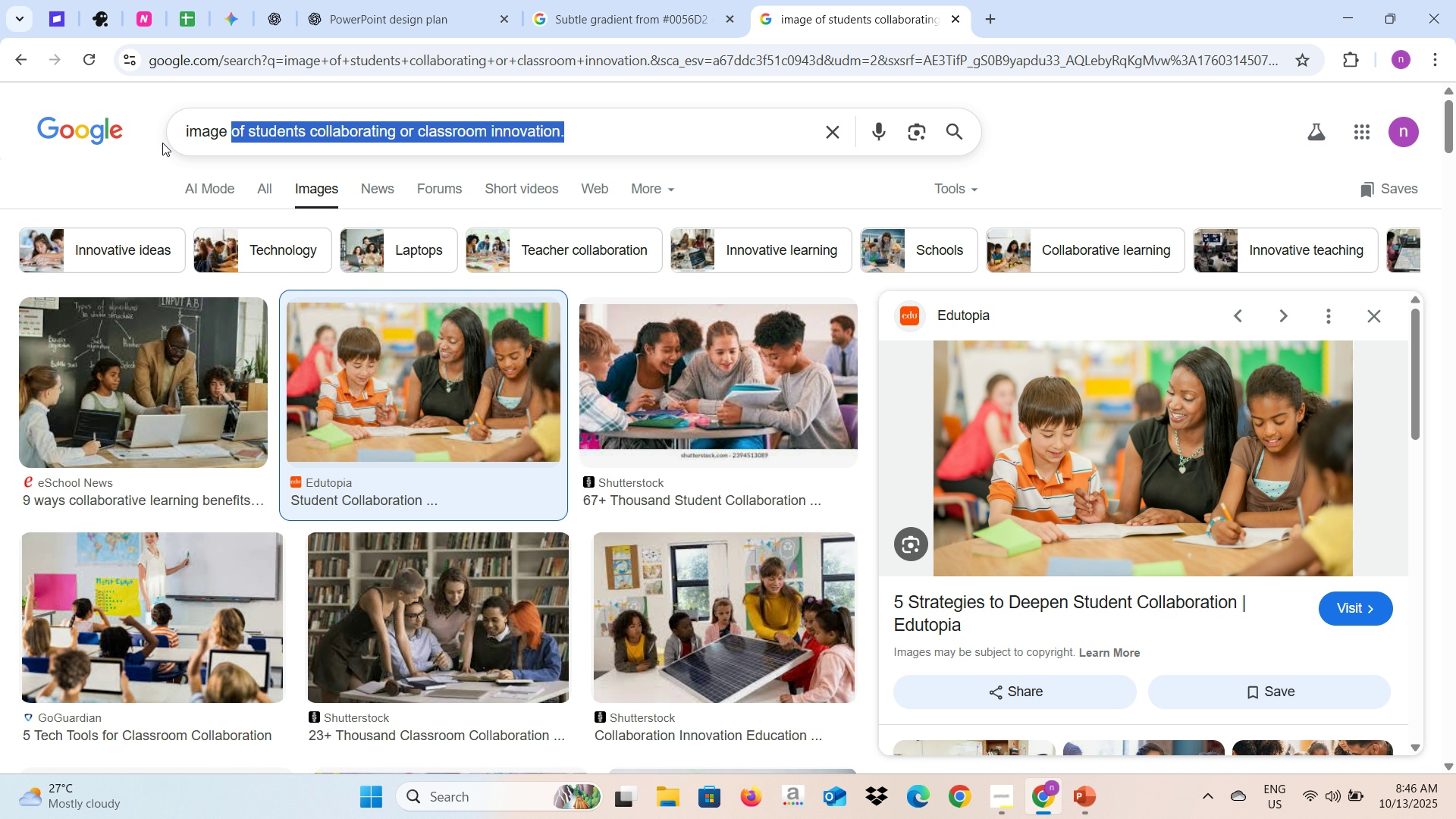 
key(Control+V)
 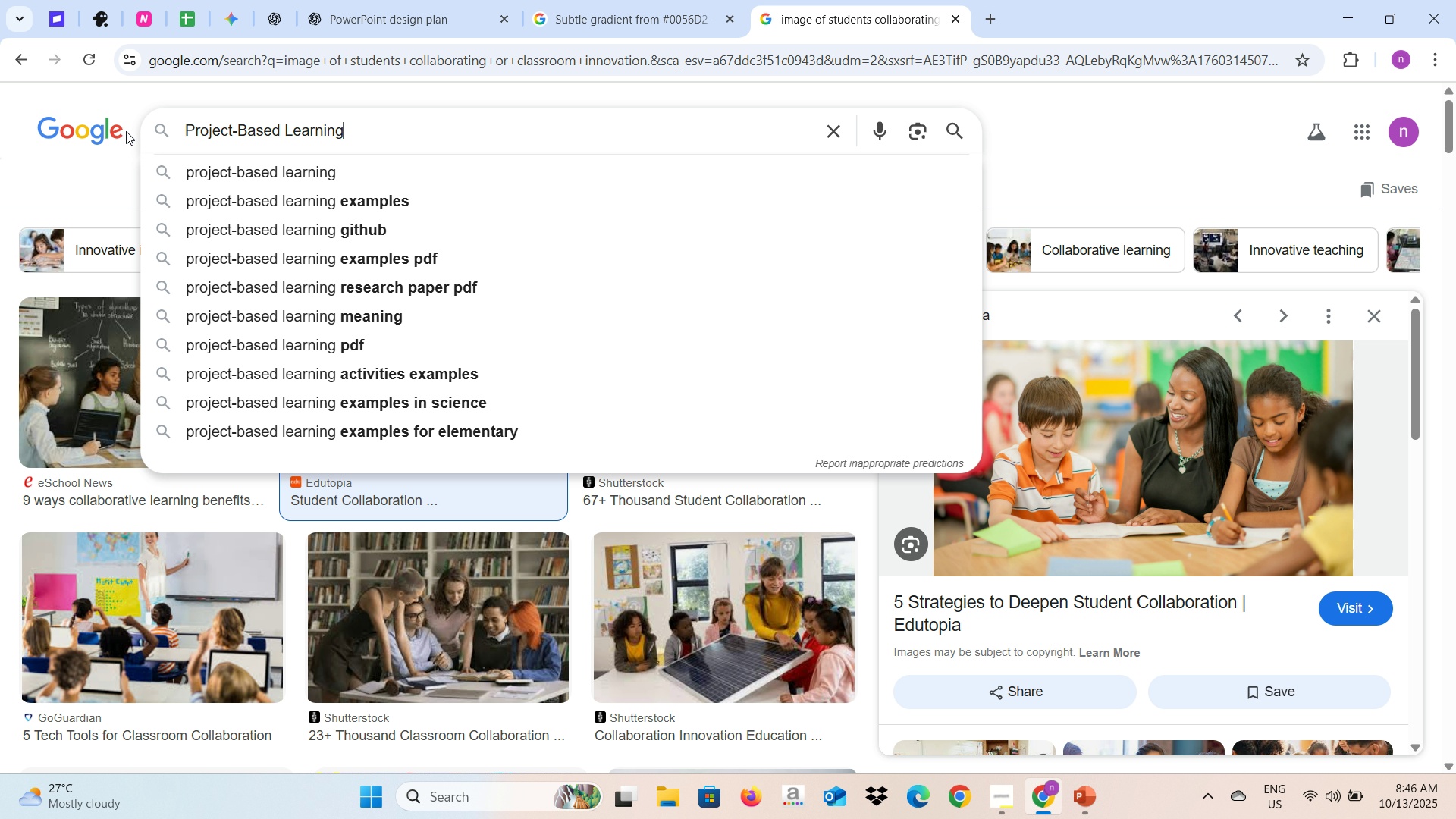 
type( icon)
 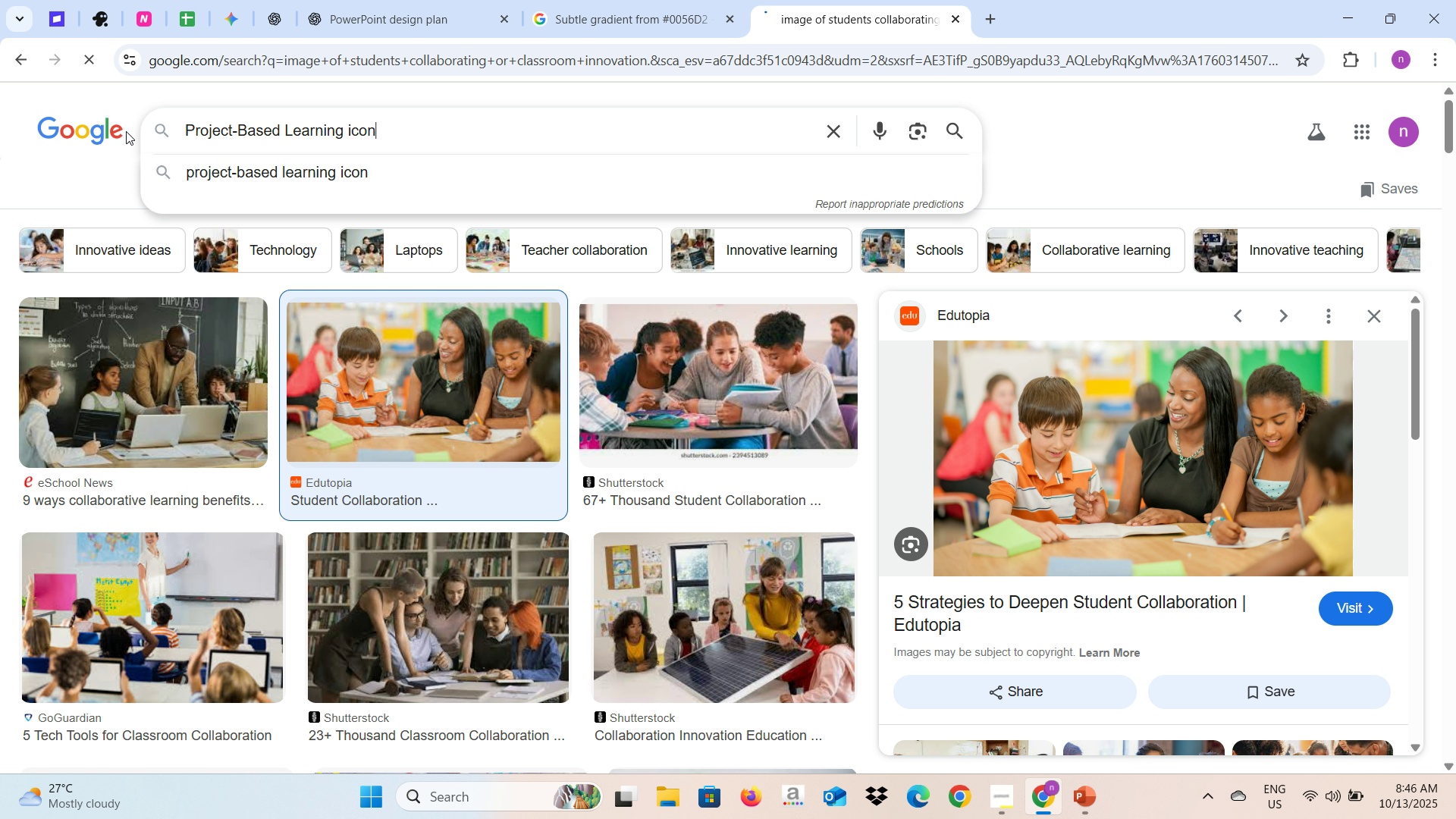 
key(Enter)
 